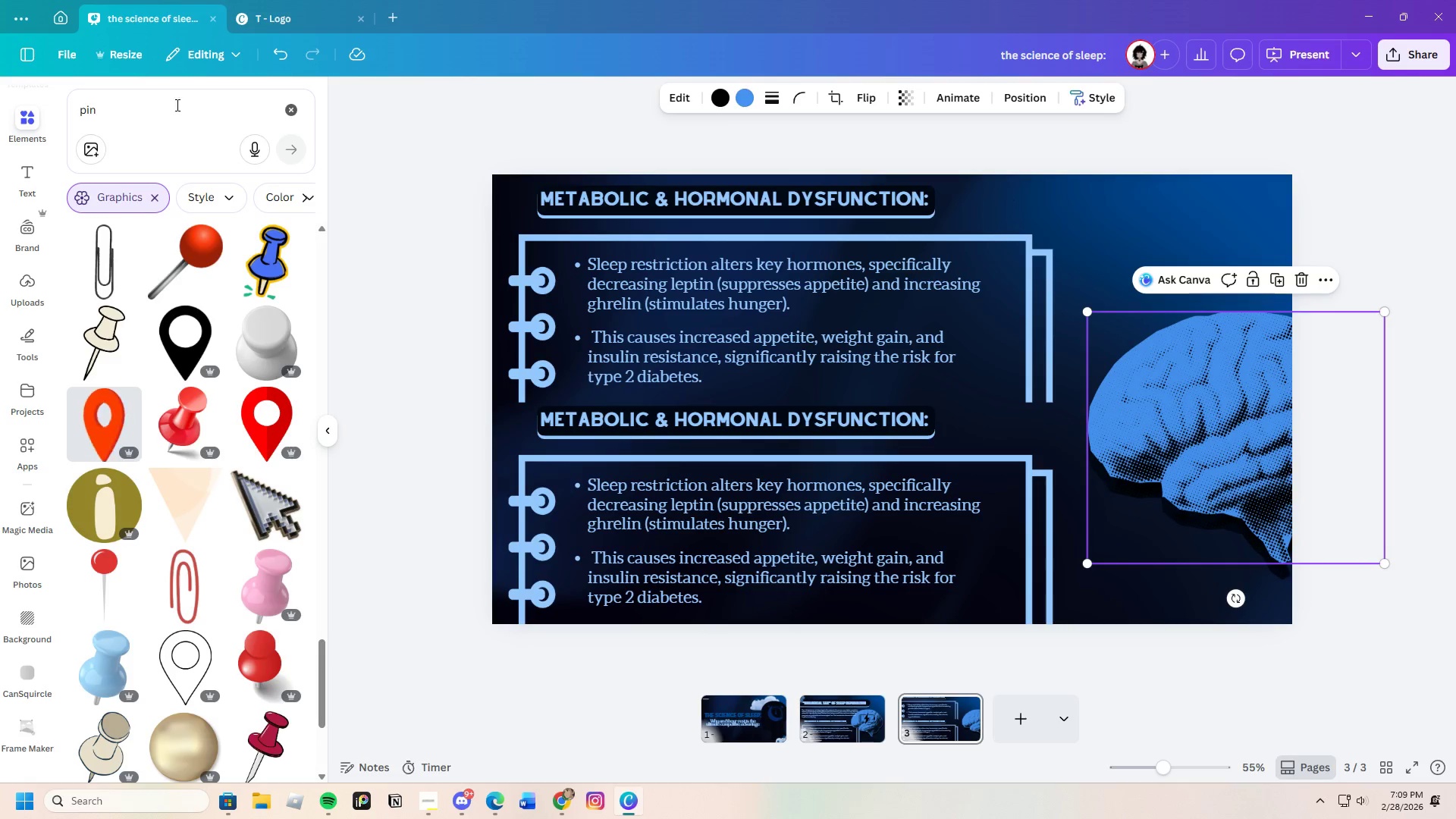 
left_click([281, 55])
 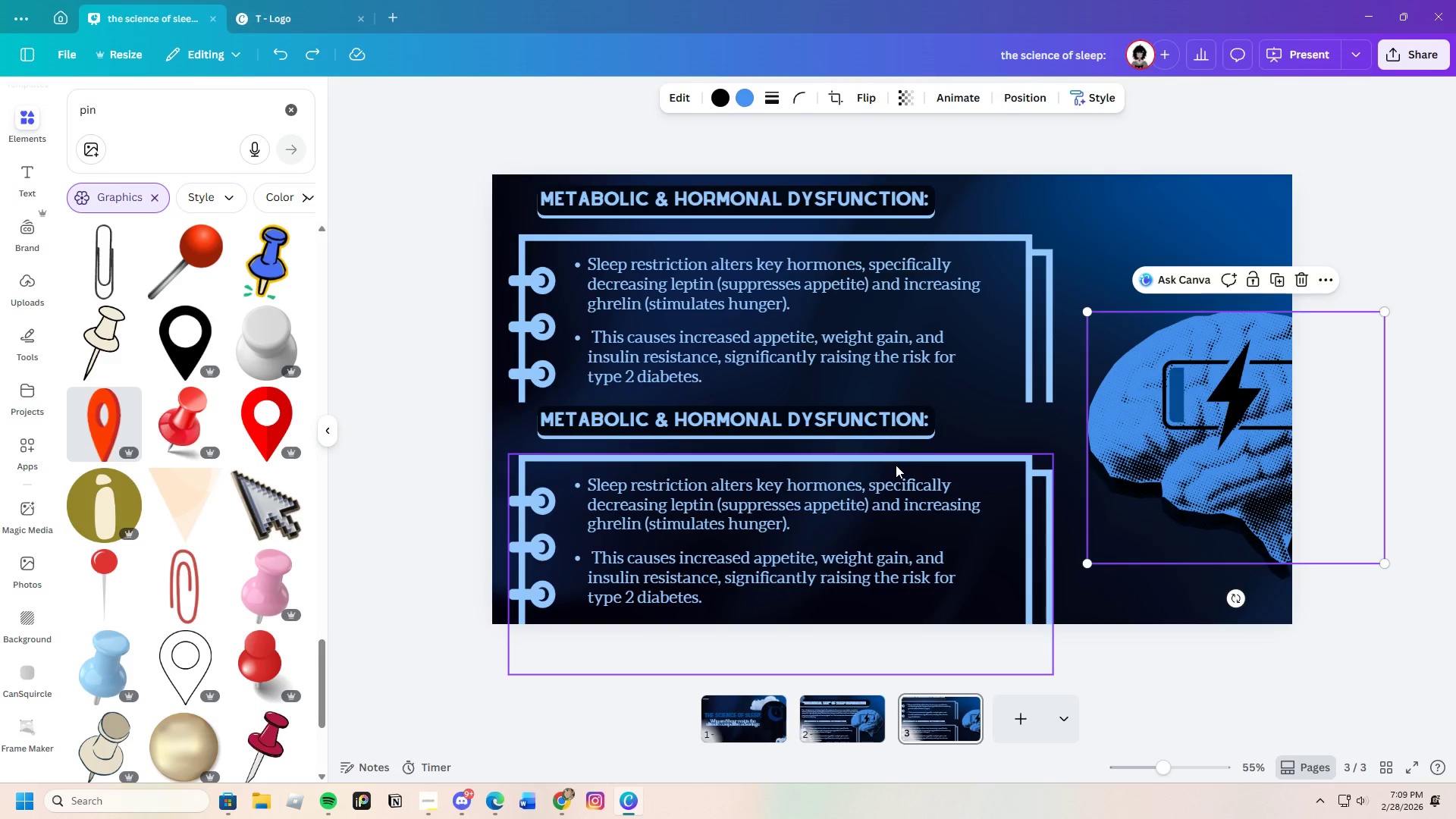 
mouse_move([552, 767])
 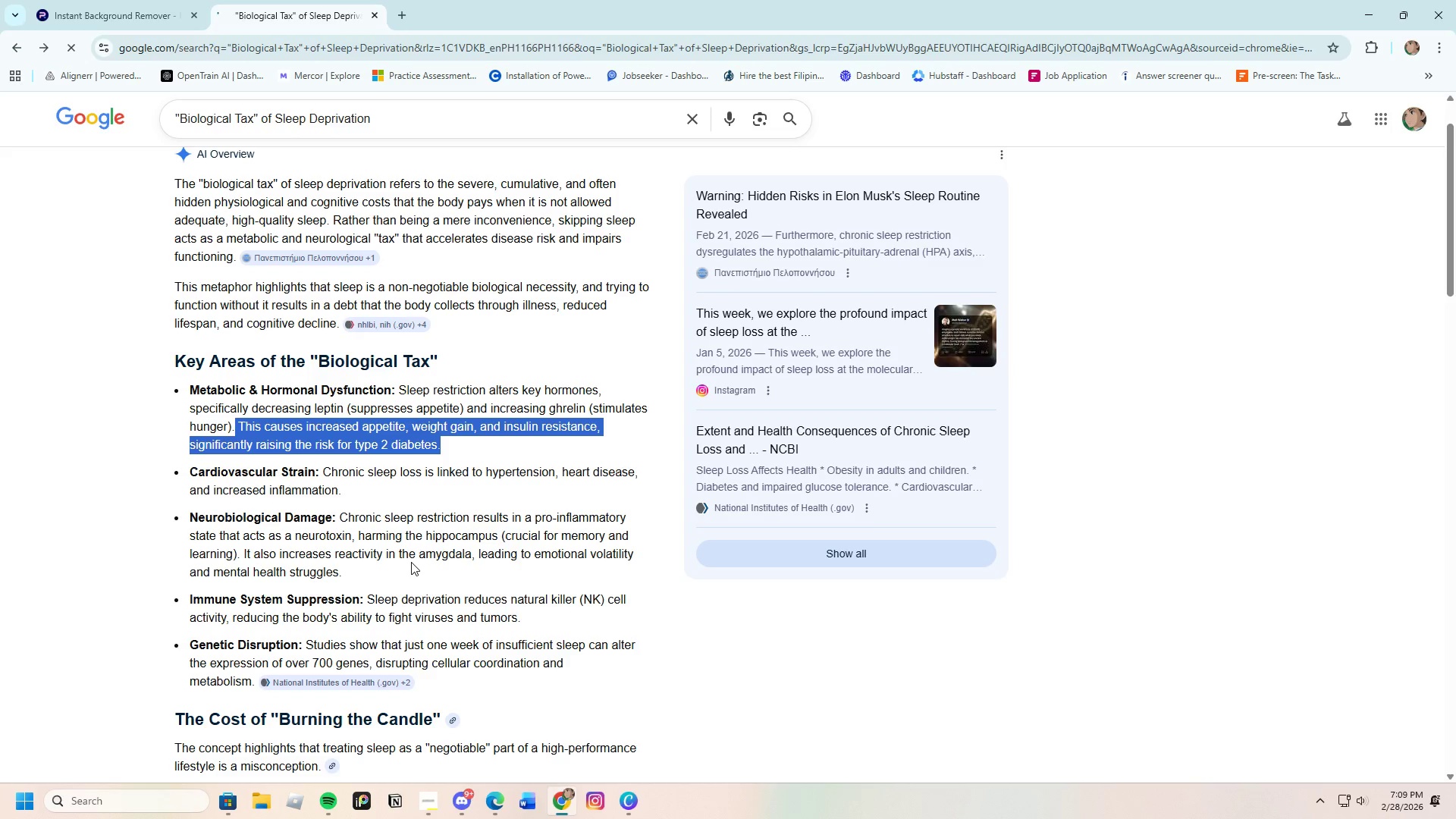 
scroll: coordinate [411, 562], scroll_direction: down, amount: 1.0
 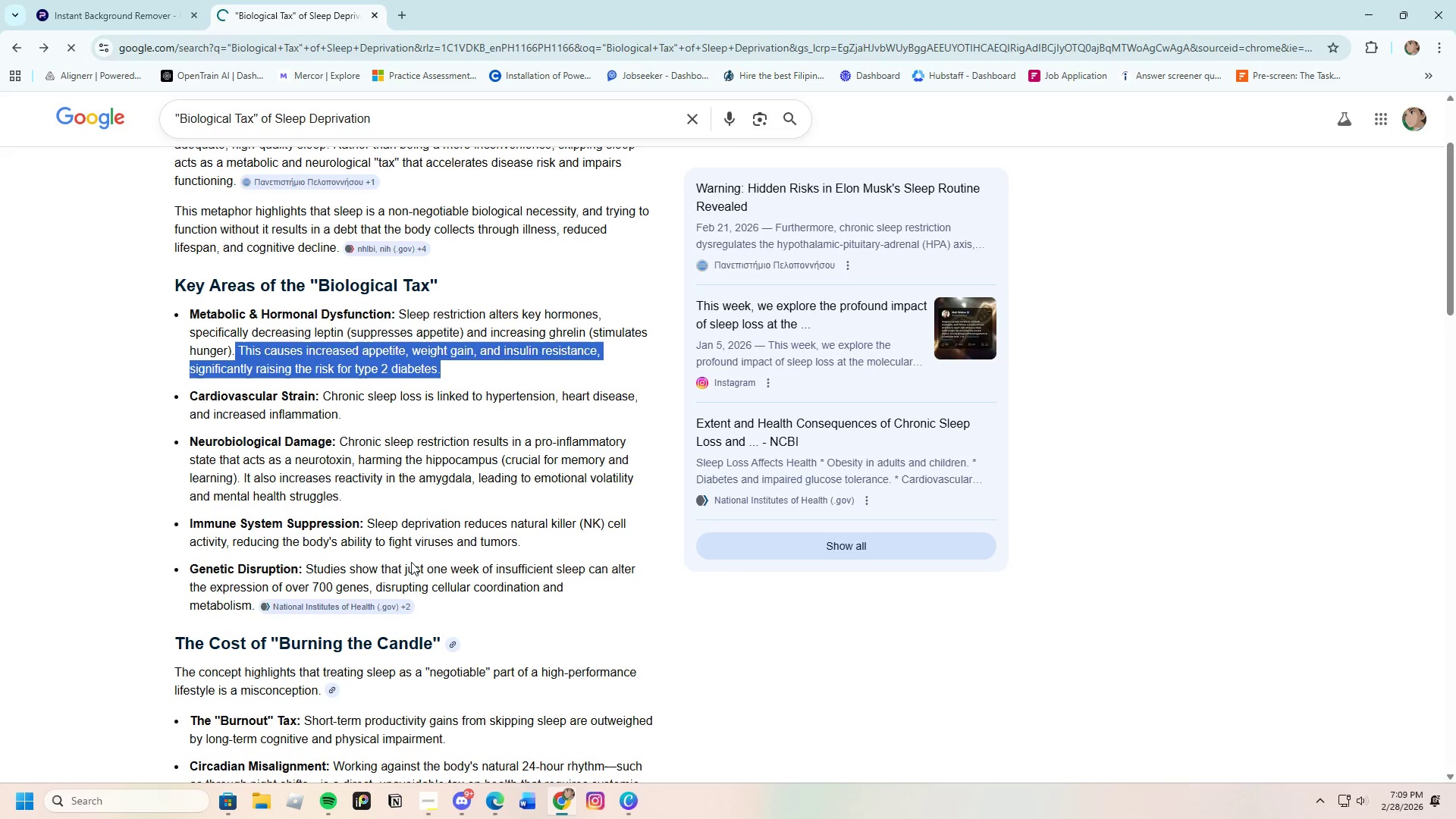 
wait(7.64)
 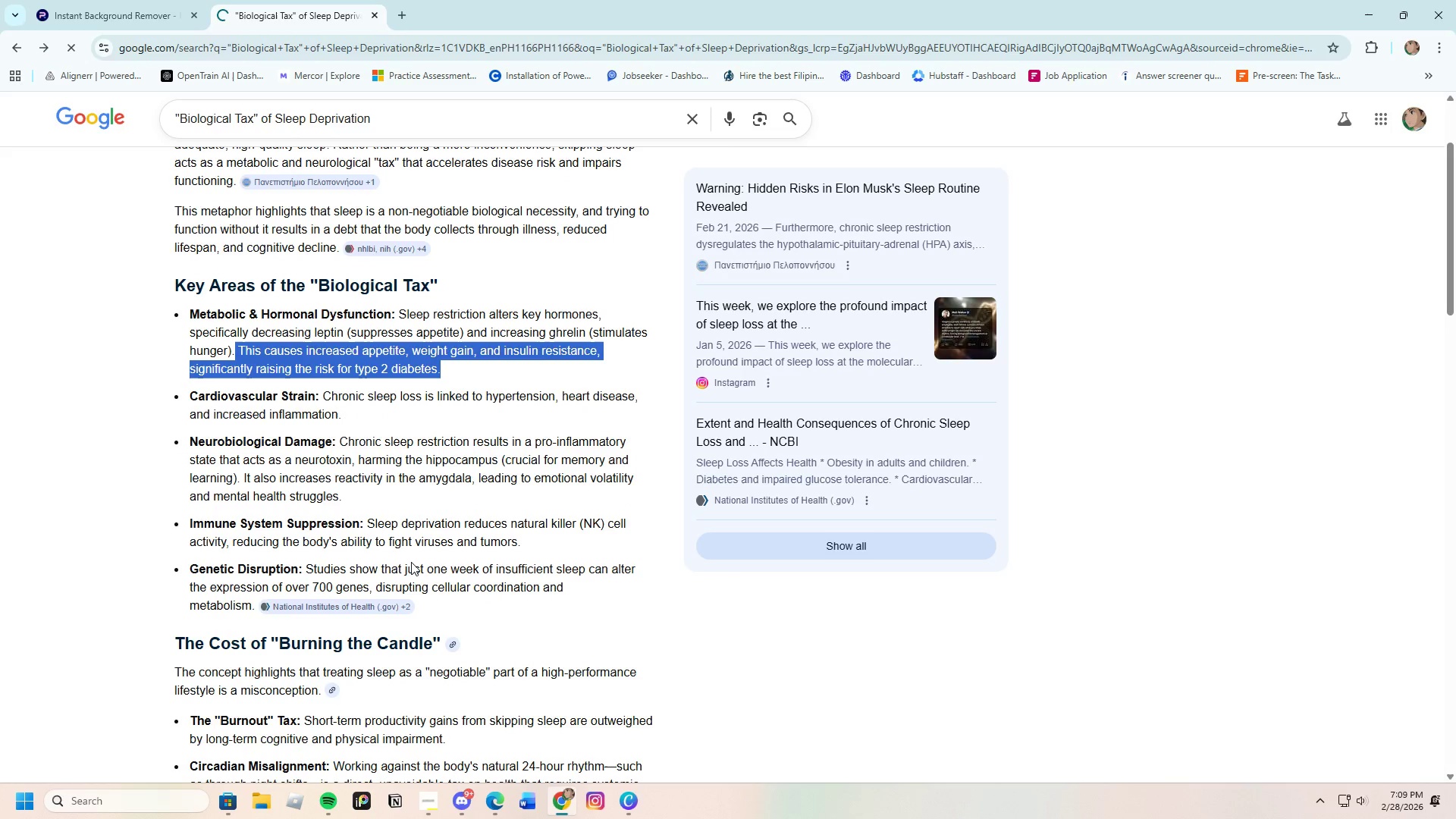 
scroll: coordinate [411, 562], scroll_direction: down, amount: 3.0
 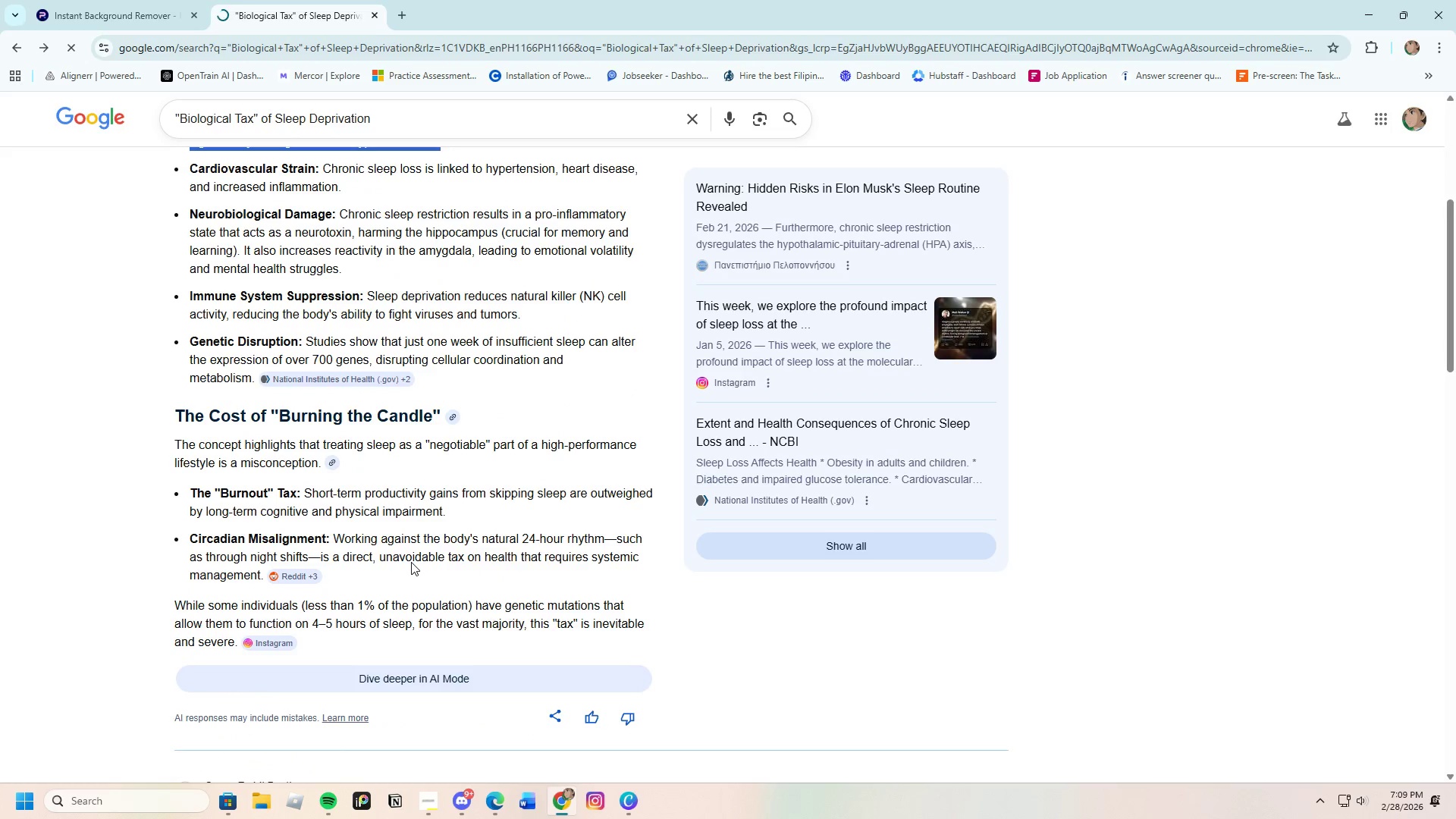 
scroll: coordinate [411, 562], scroll_direction: up, amount: 2.0
 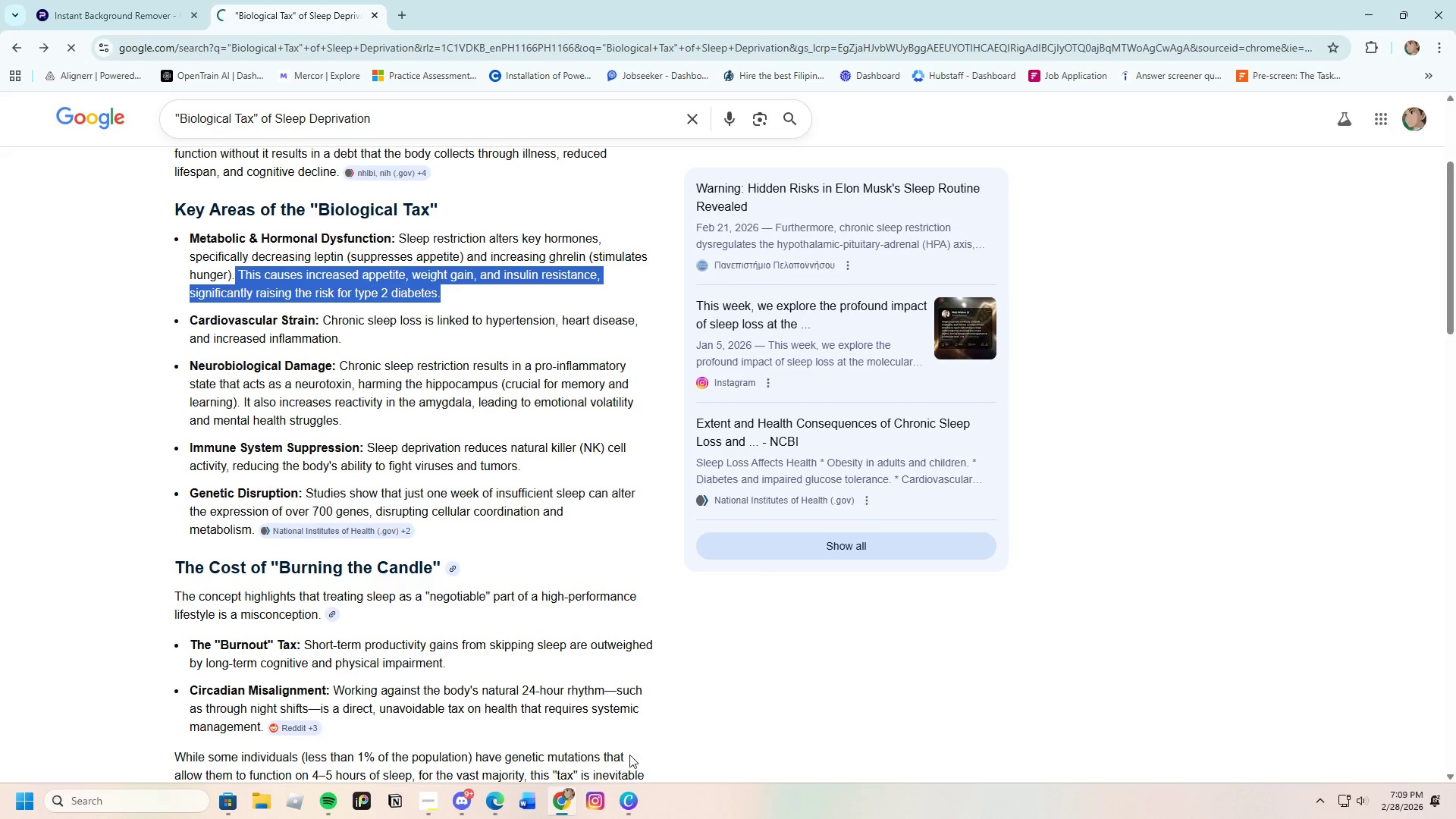 
left_click([636, 804])
 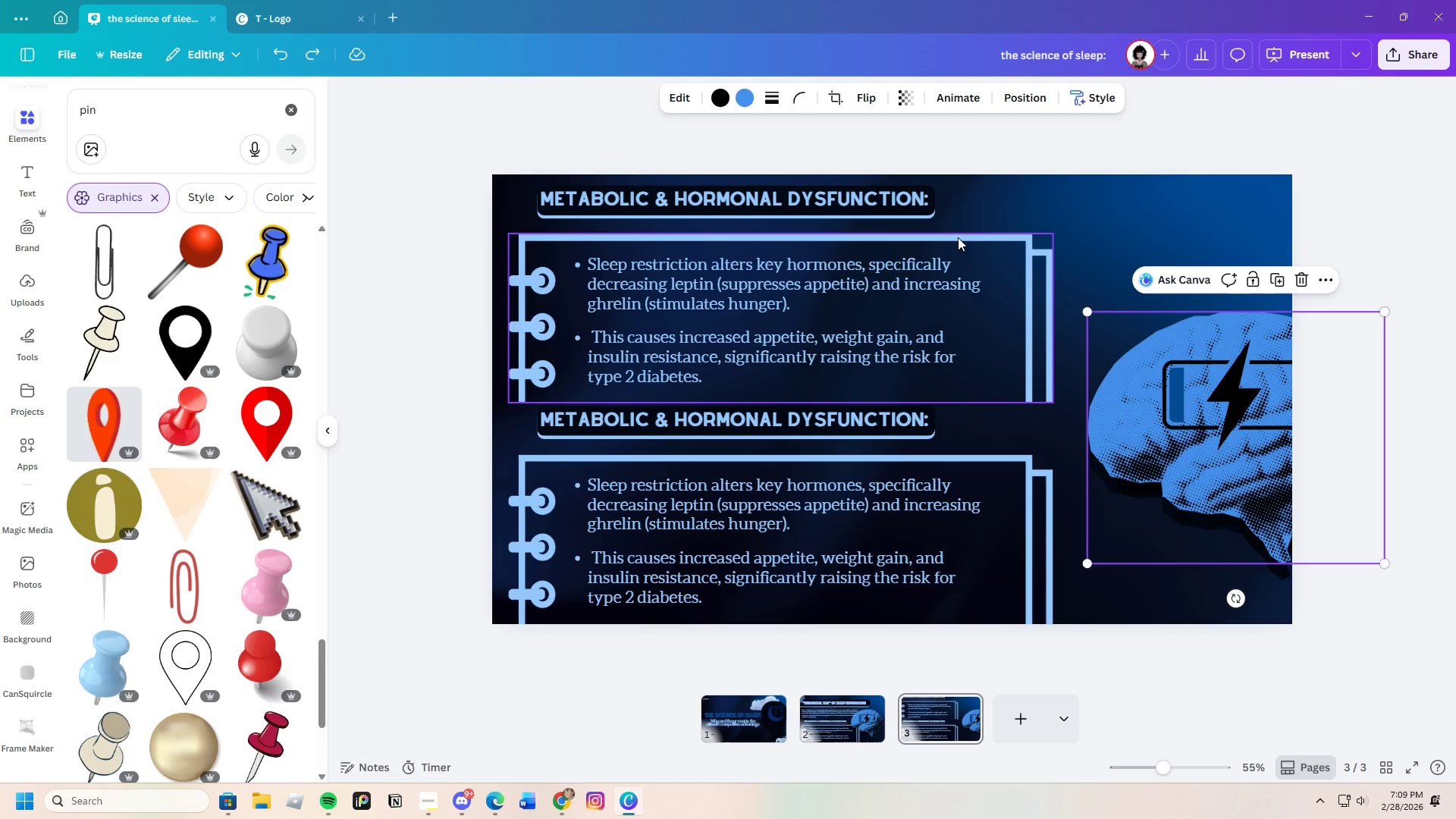 
wait(8.16)
 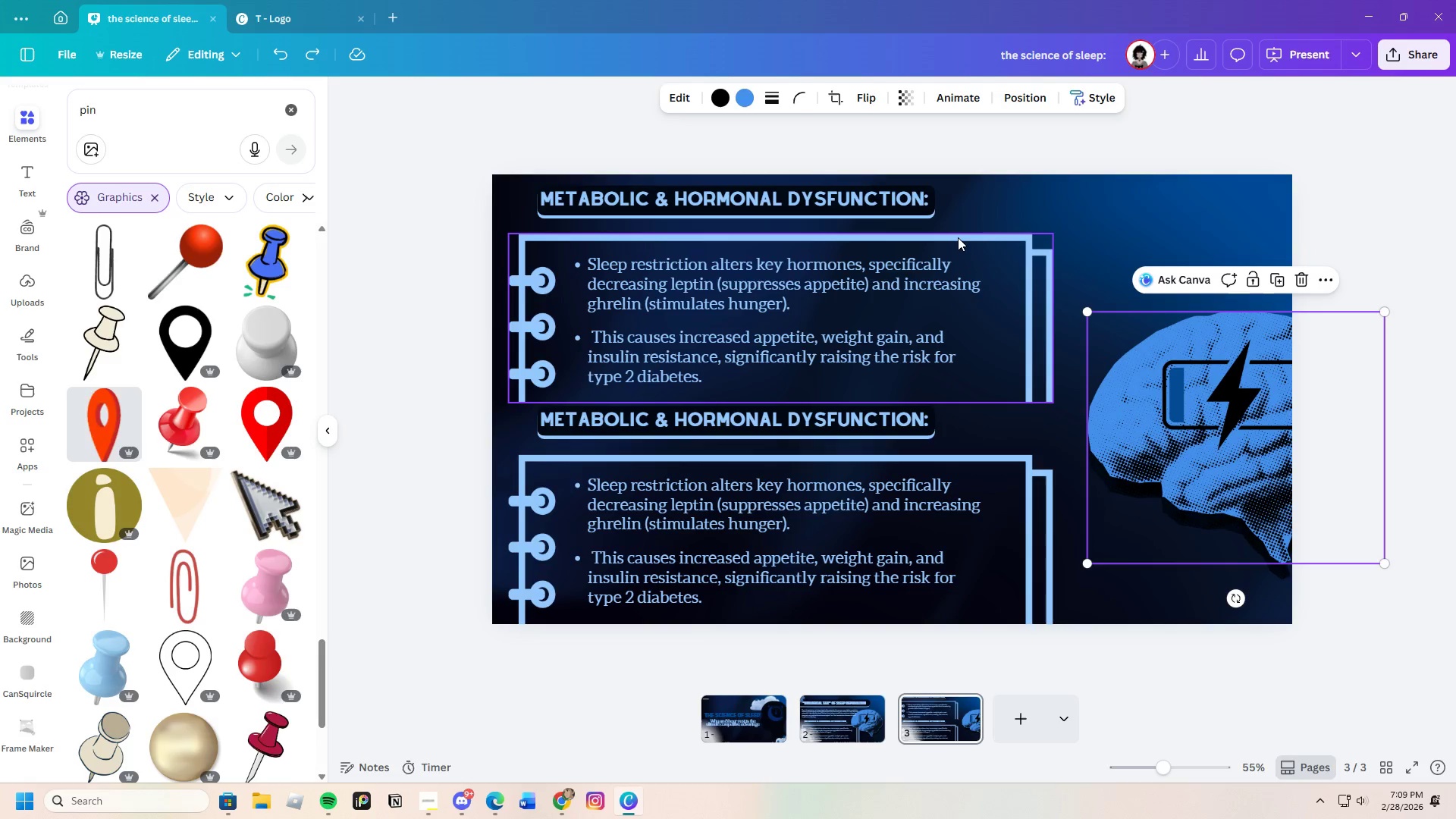 
left_click([774, 200])
 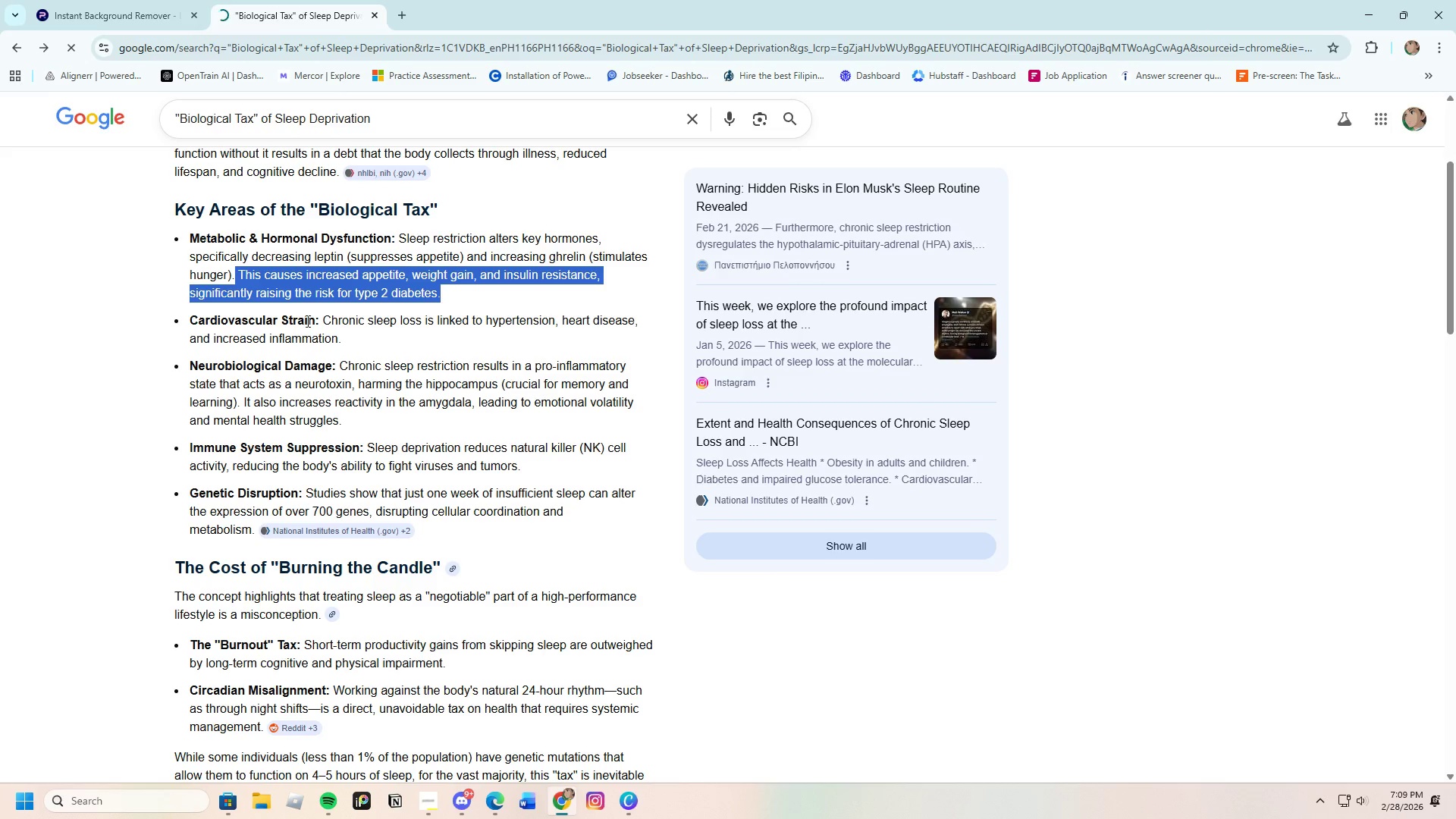 
left_click_drag(start_coordinate=[319, 322], to_coordinate=[193, 321])
 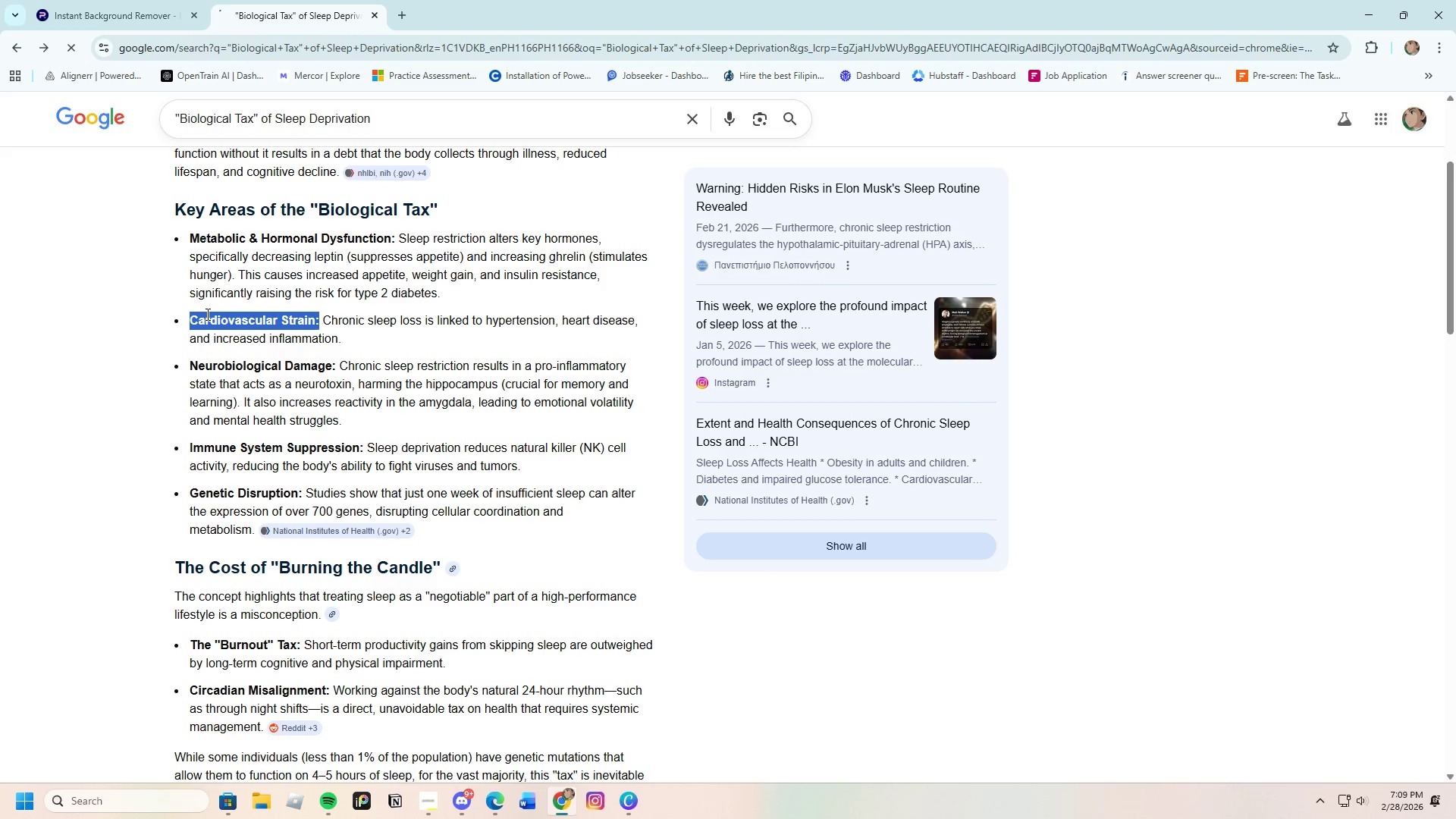 
right_click([206, 314])
 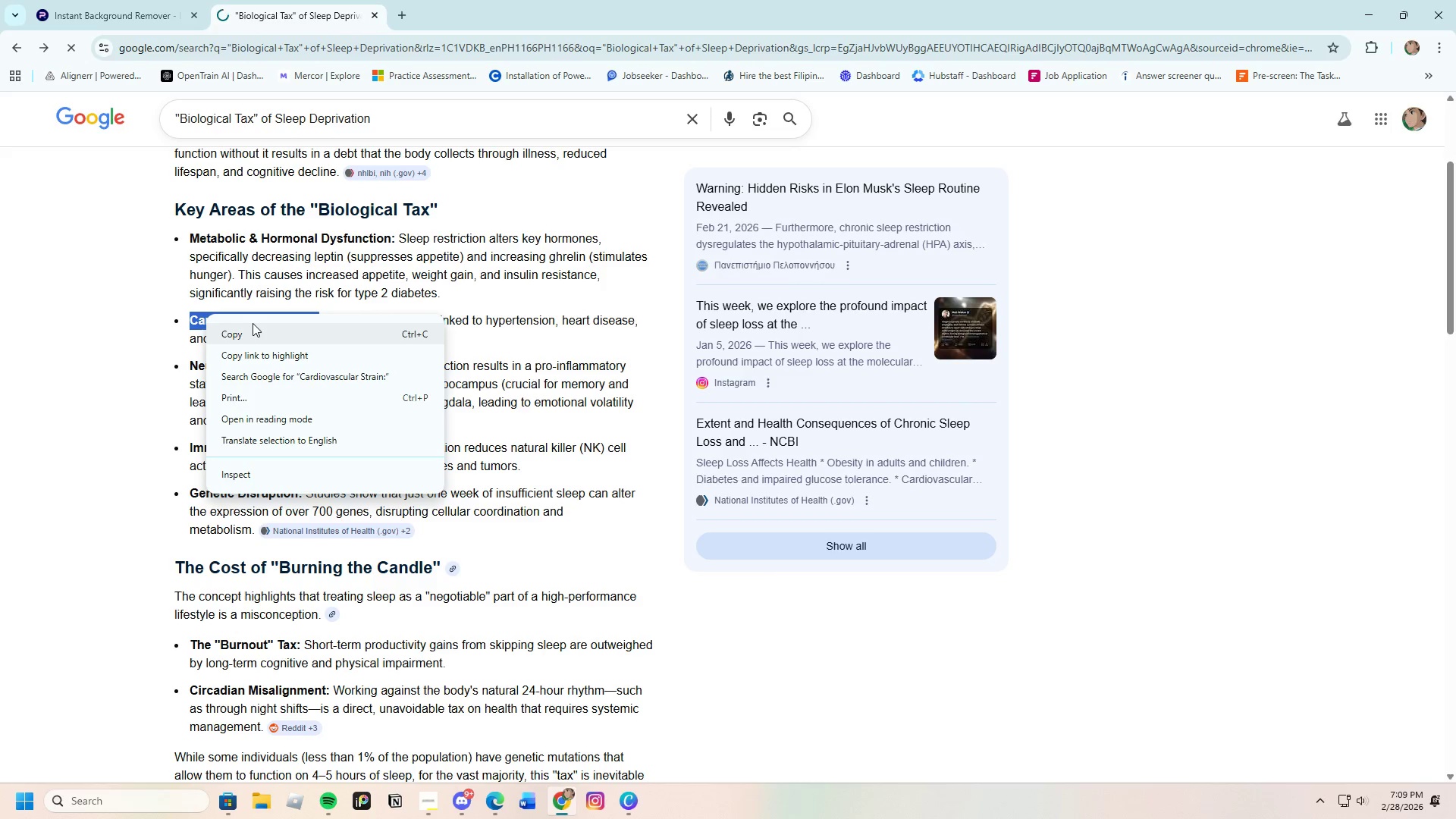 
left_click([253, 323])
 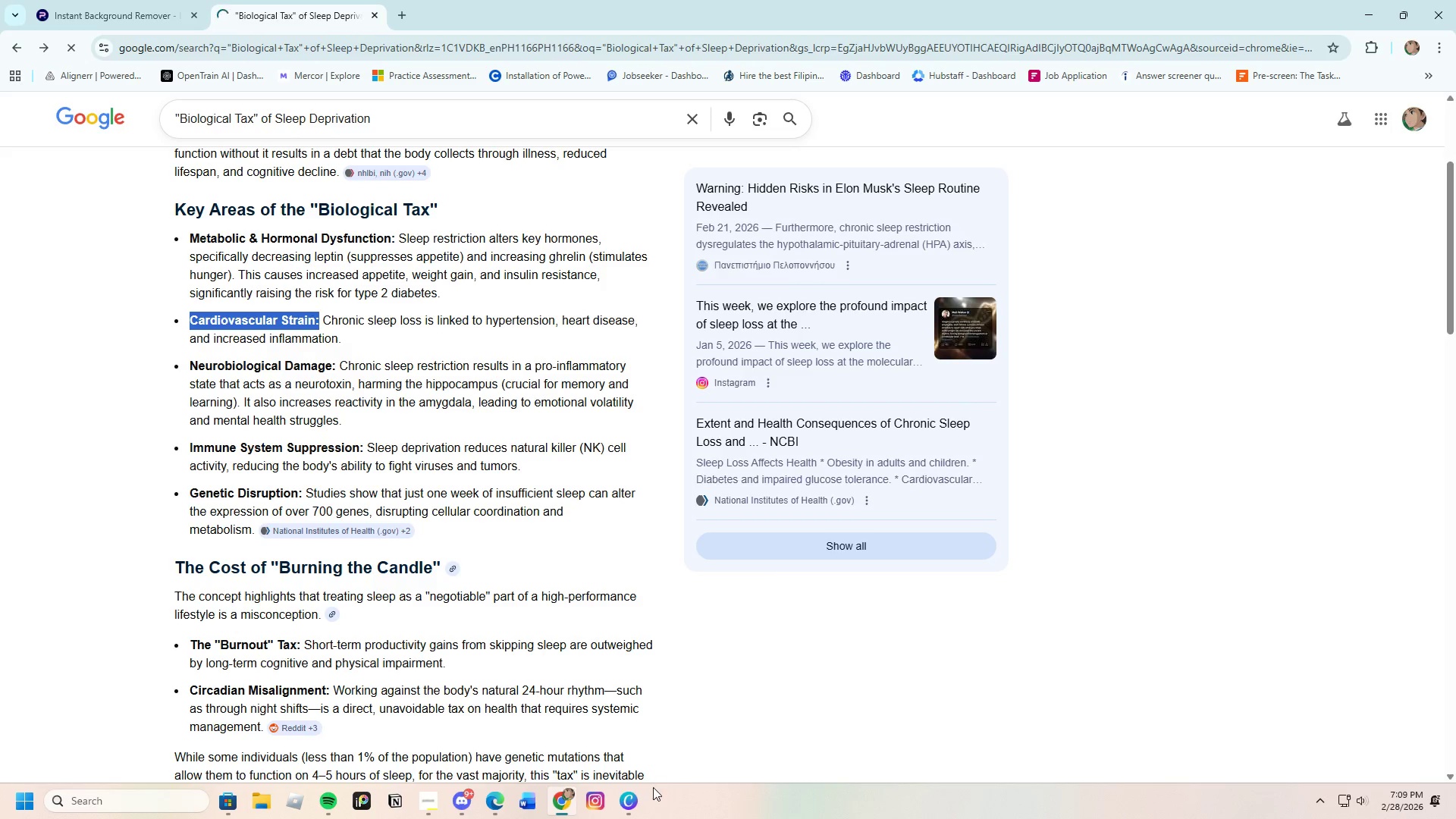 
left_click([632, 802])
 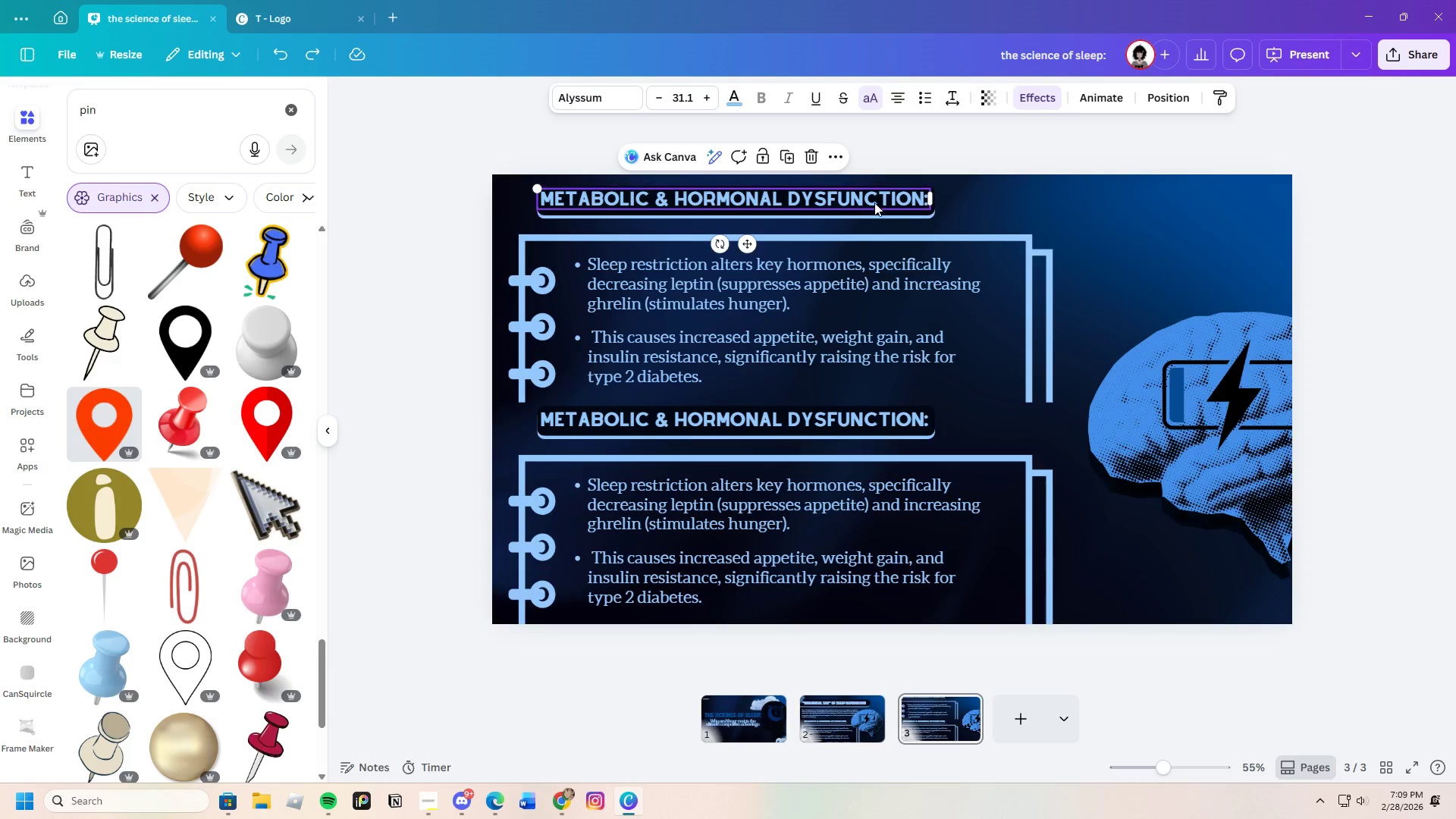 
double_click([895, 196])
 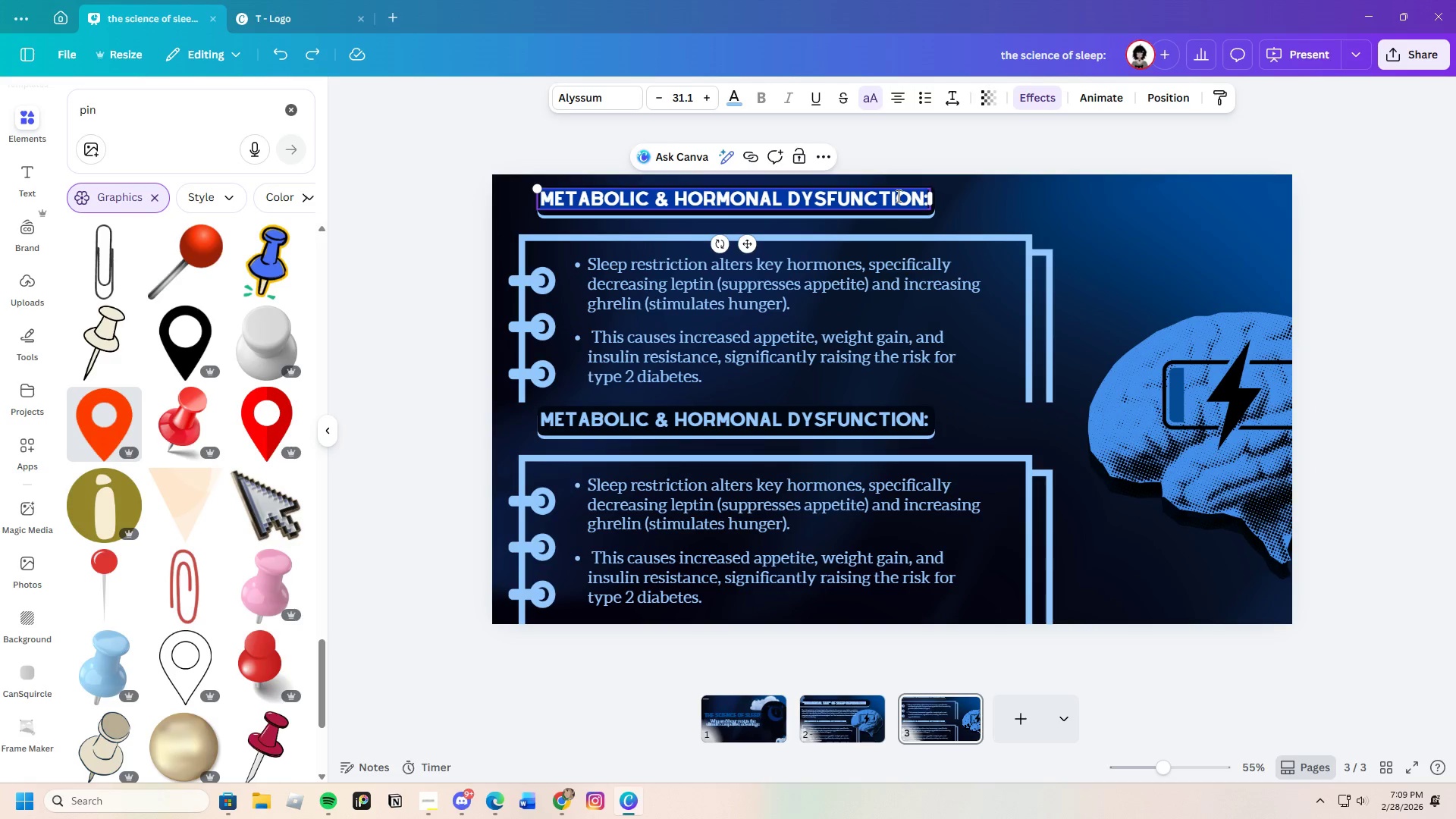 
key(Backspace)
 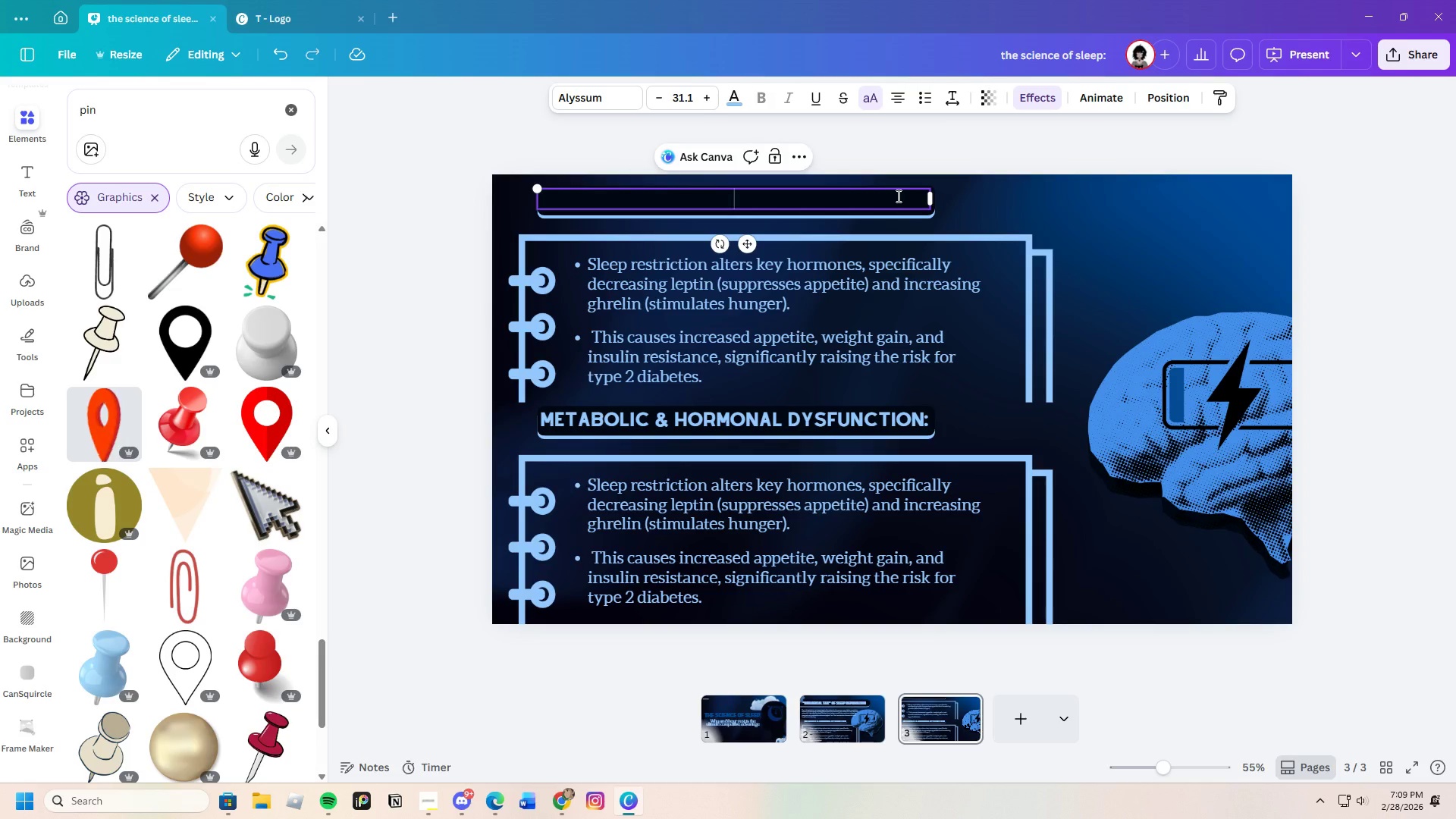 
key(Control+V)
 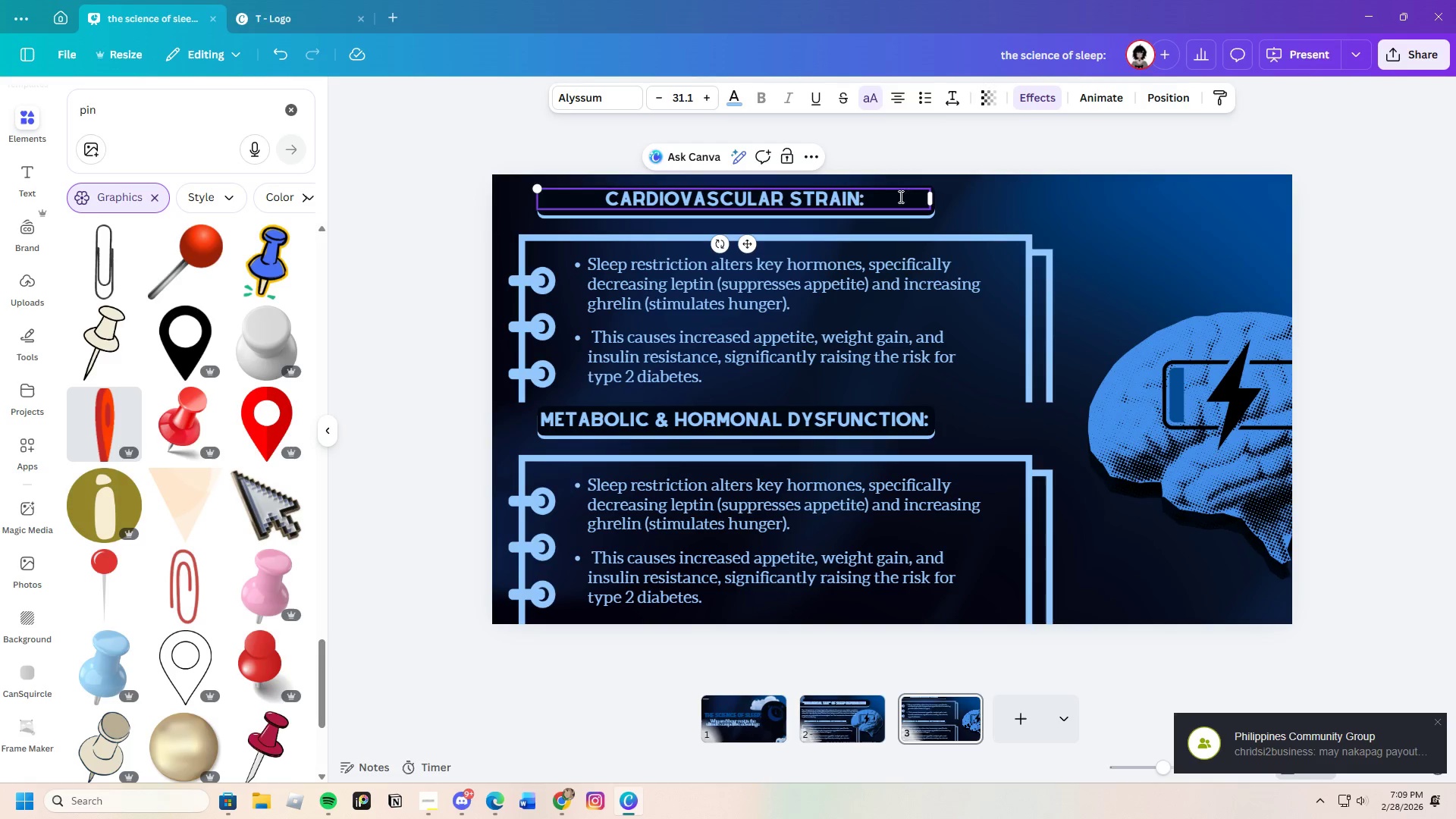 
left_click([998, 206])
 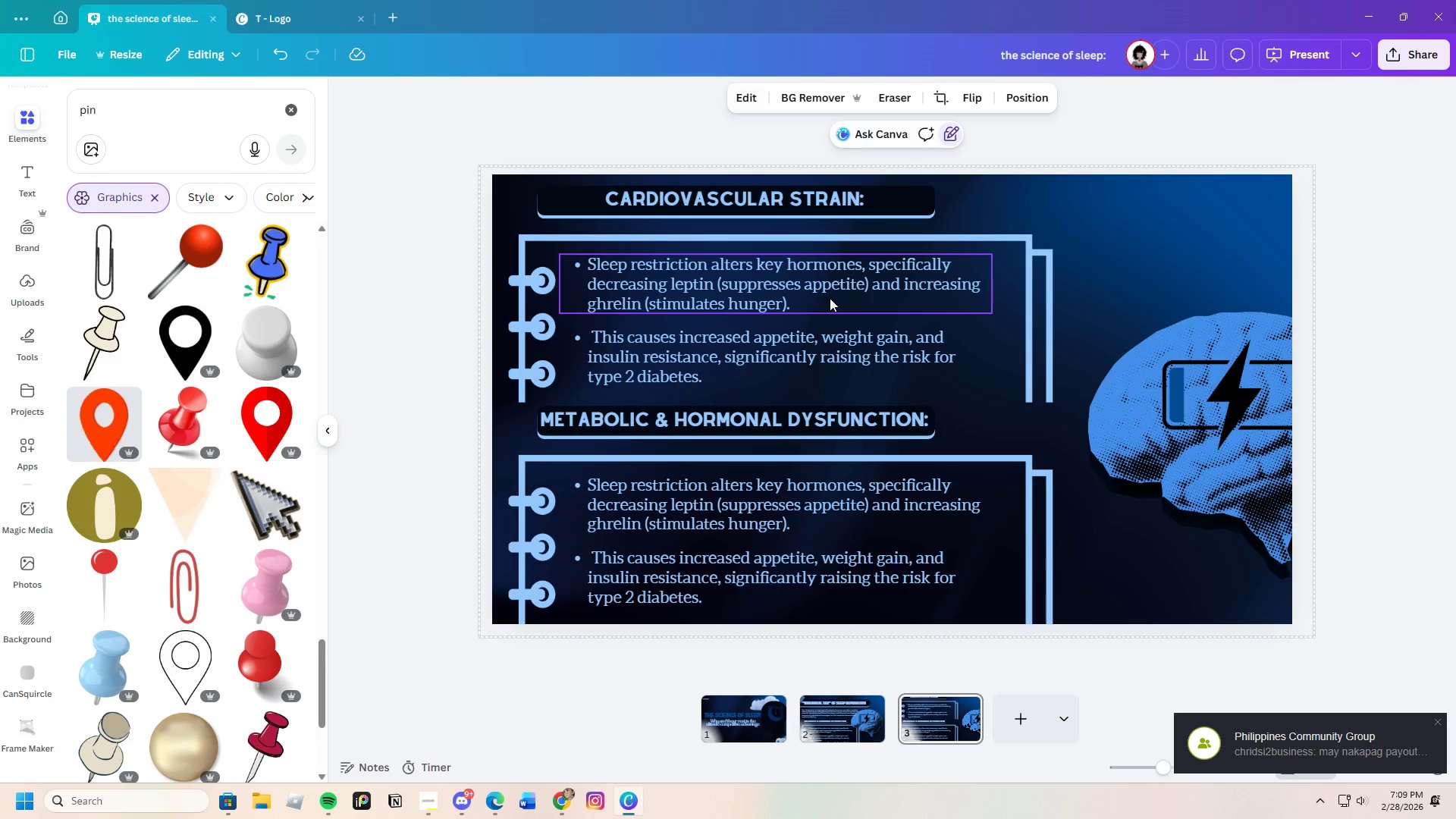 
left_click([830, 298])
 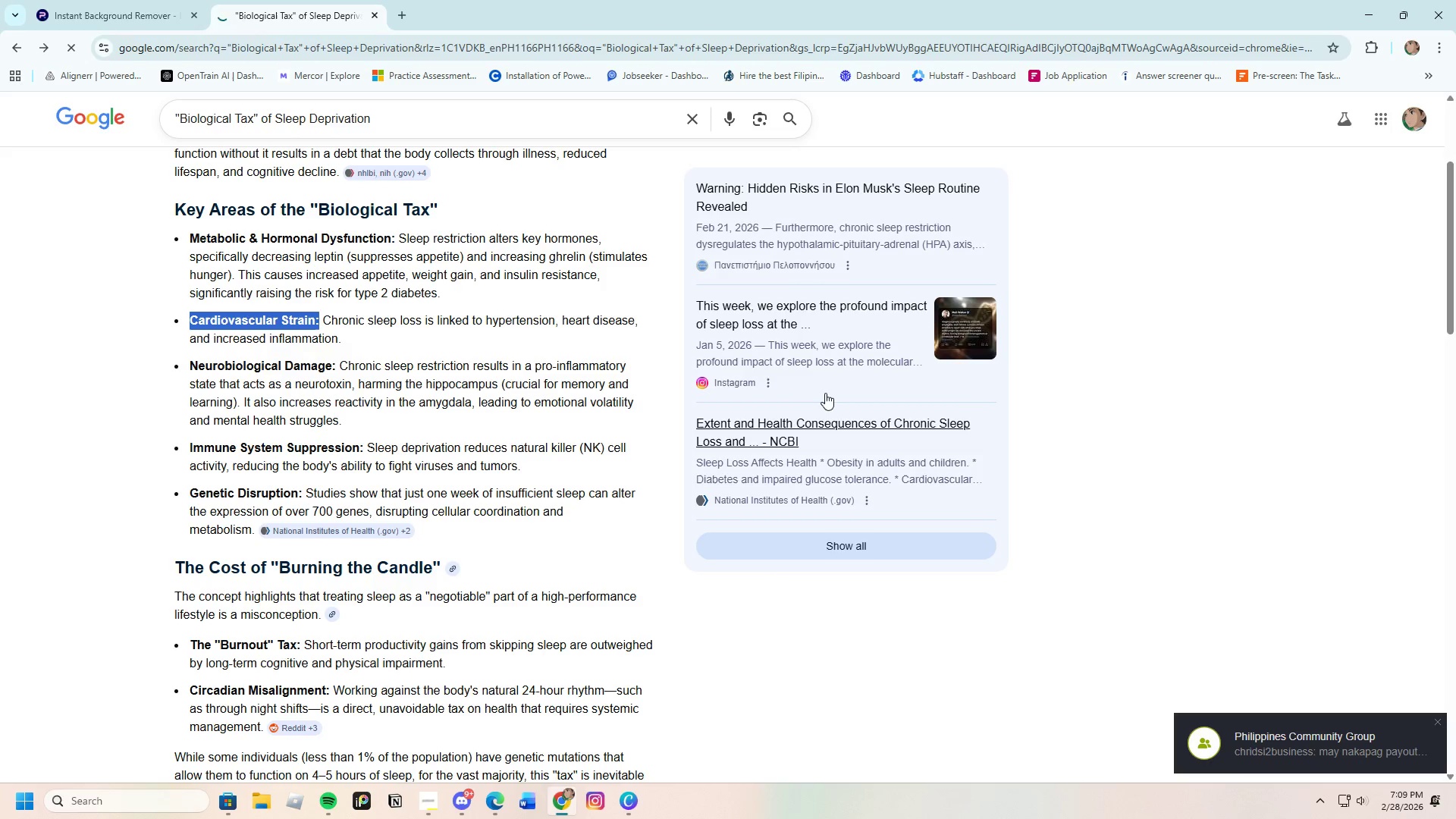 
wait(5.78)
 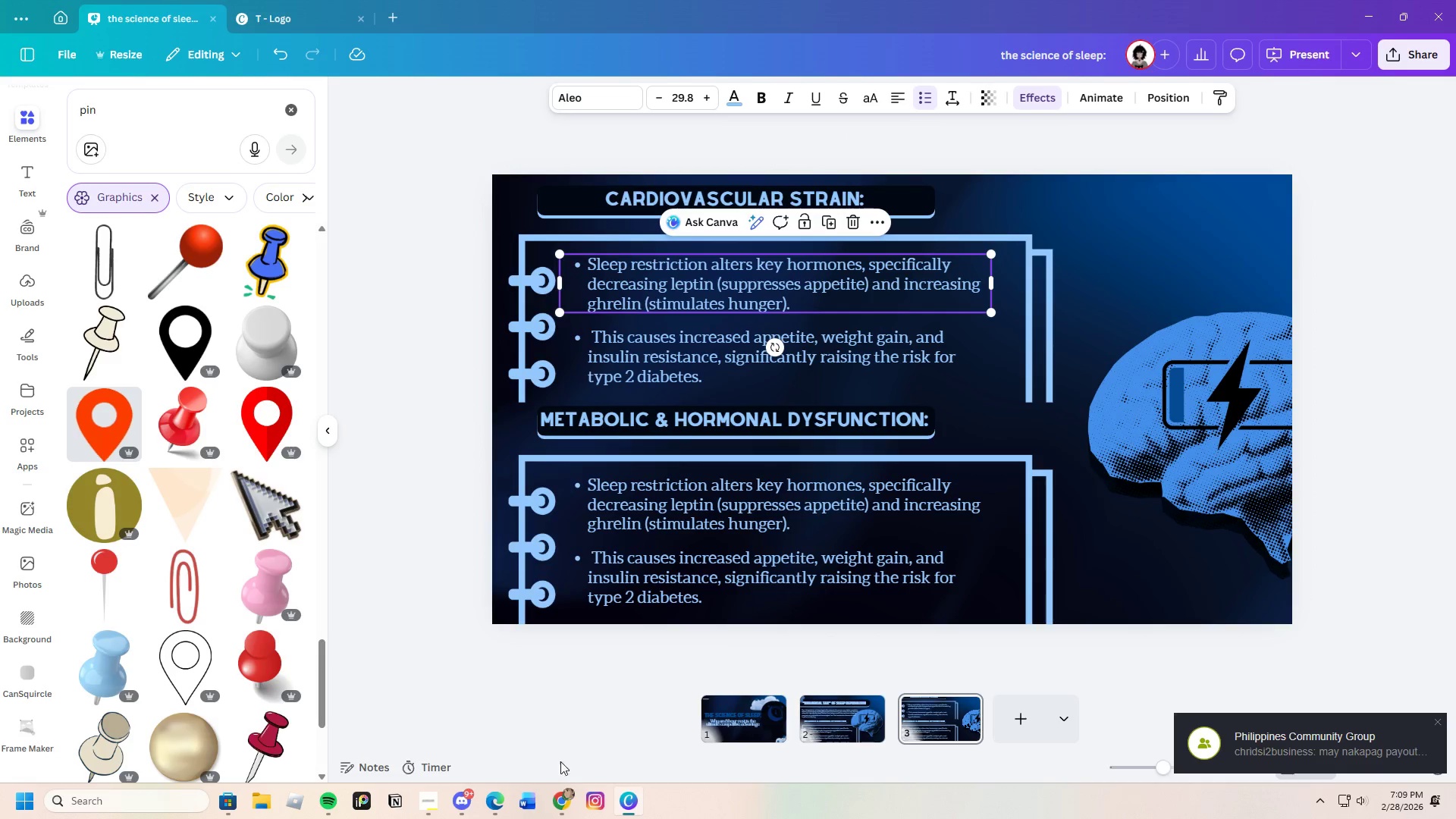 
left_click_drag(start_coordinate=[322, 314], to_coordinate=[374, 334])
 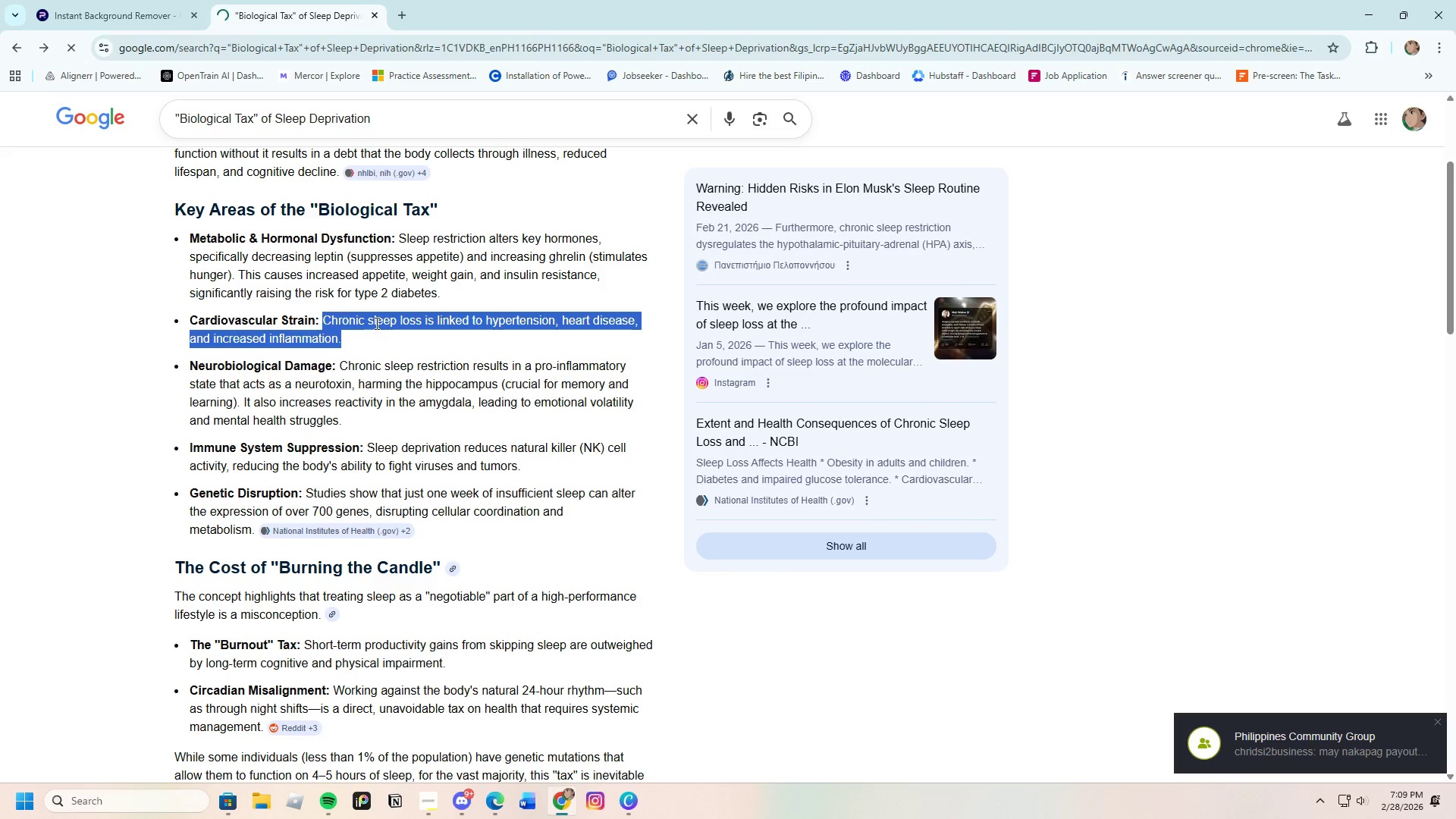 
right_click([375, 323])
 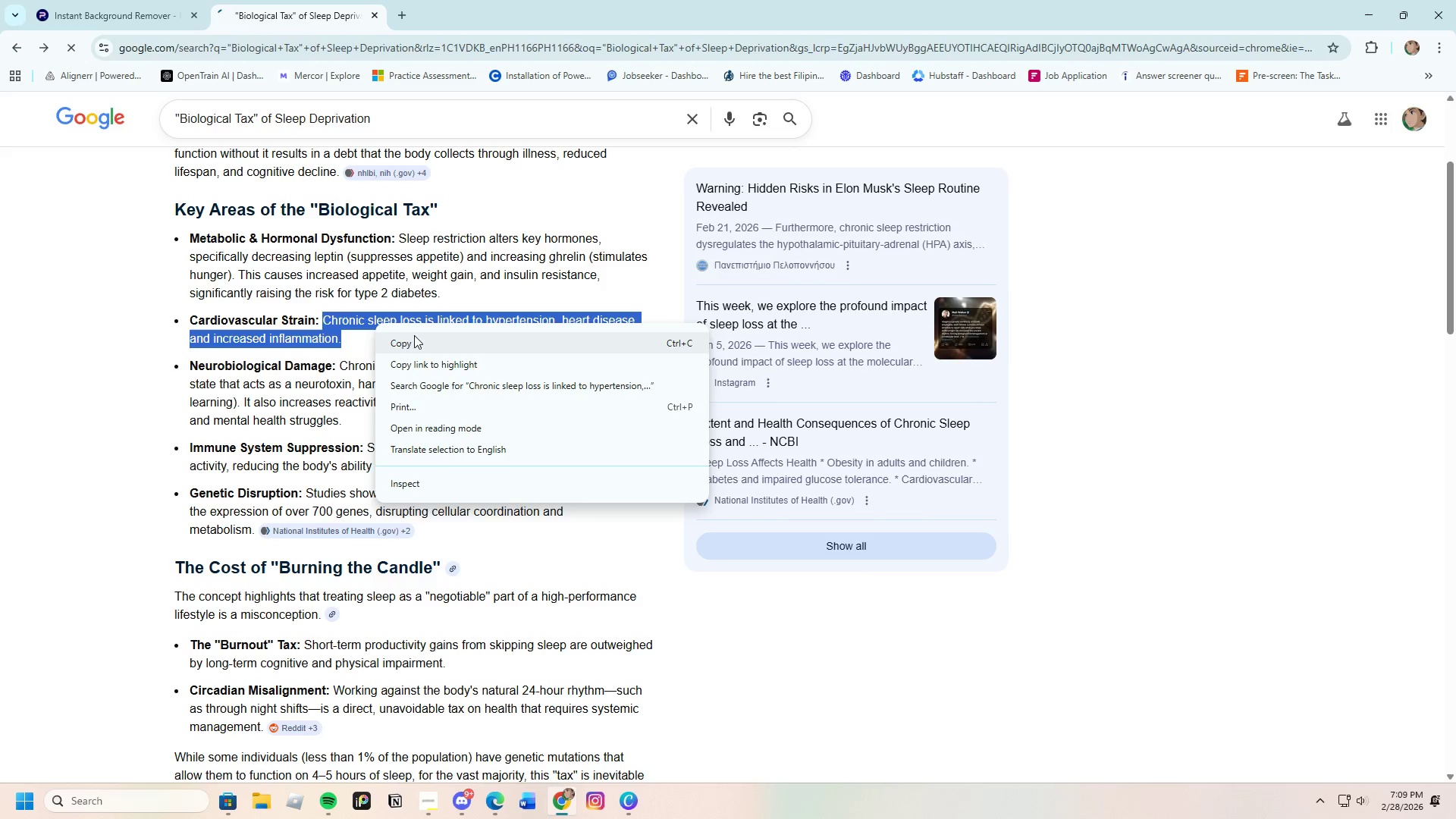 
left_click([413, 337])
 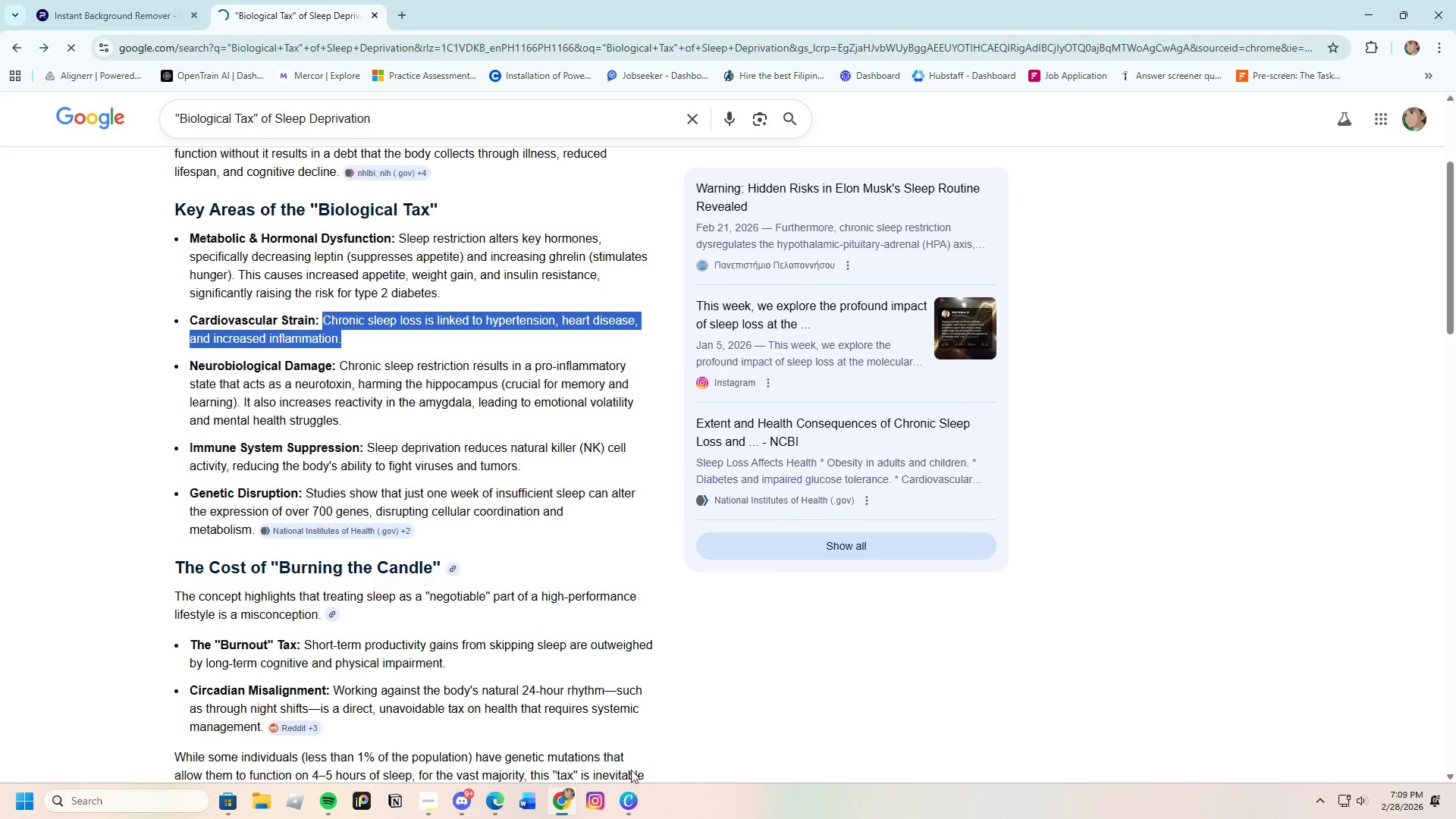 
left_click([630, 805])
 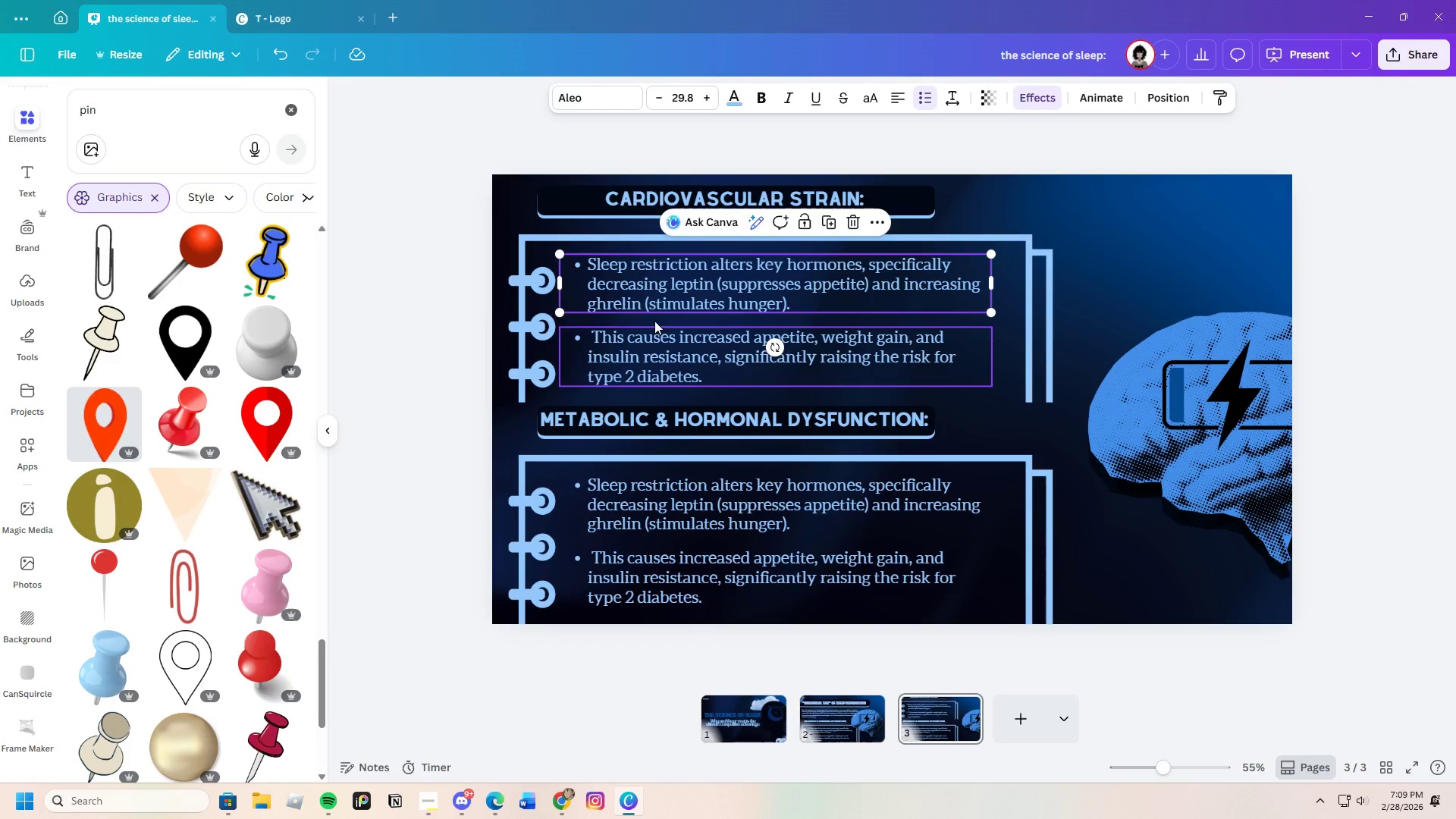 
left_click([666, 297])
 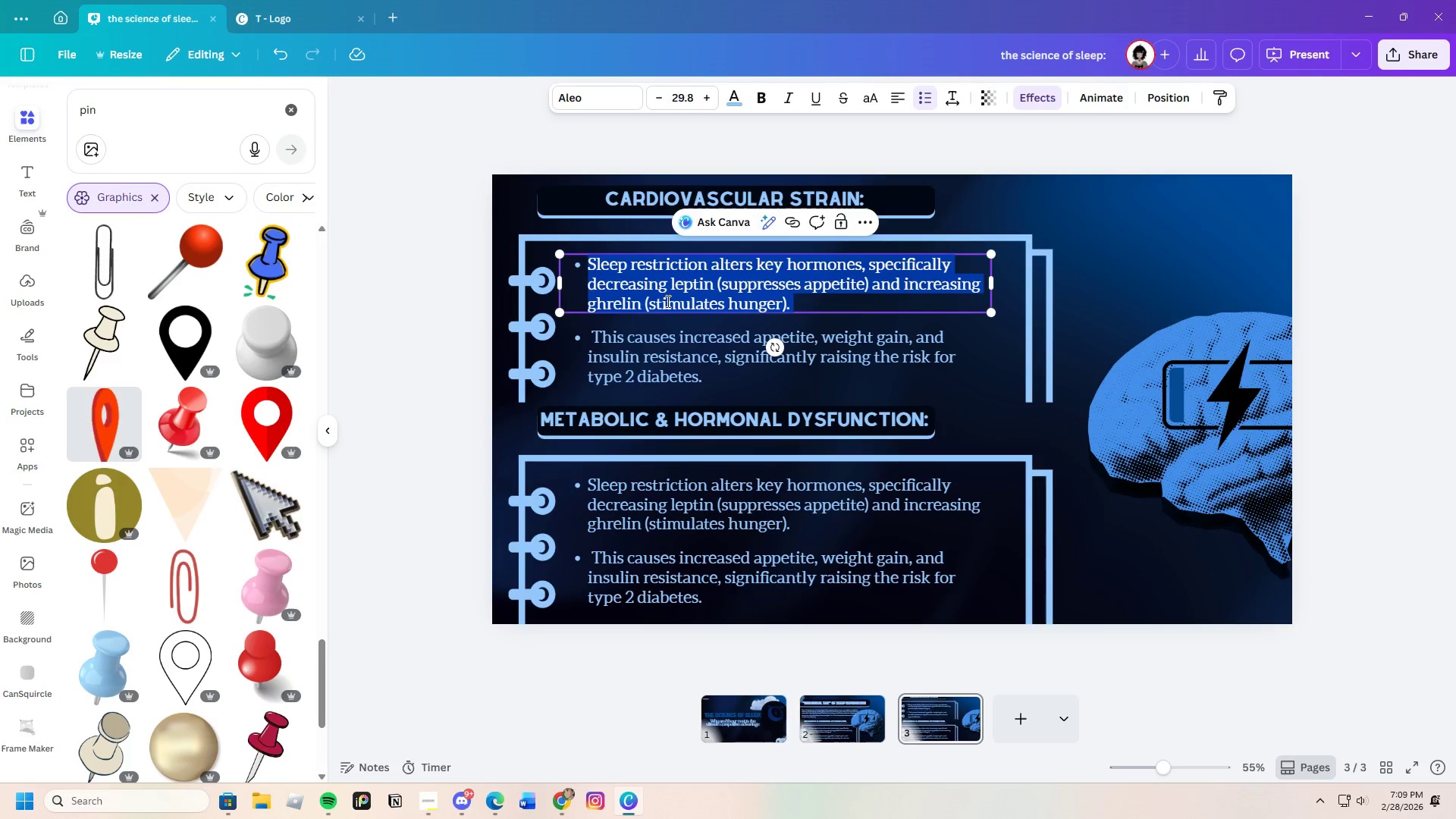 
key(Backspace)
 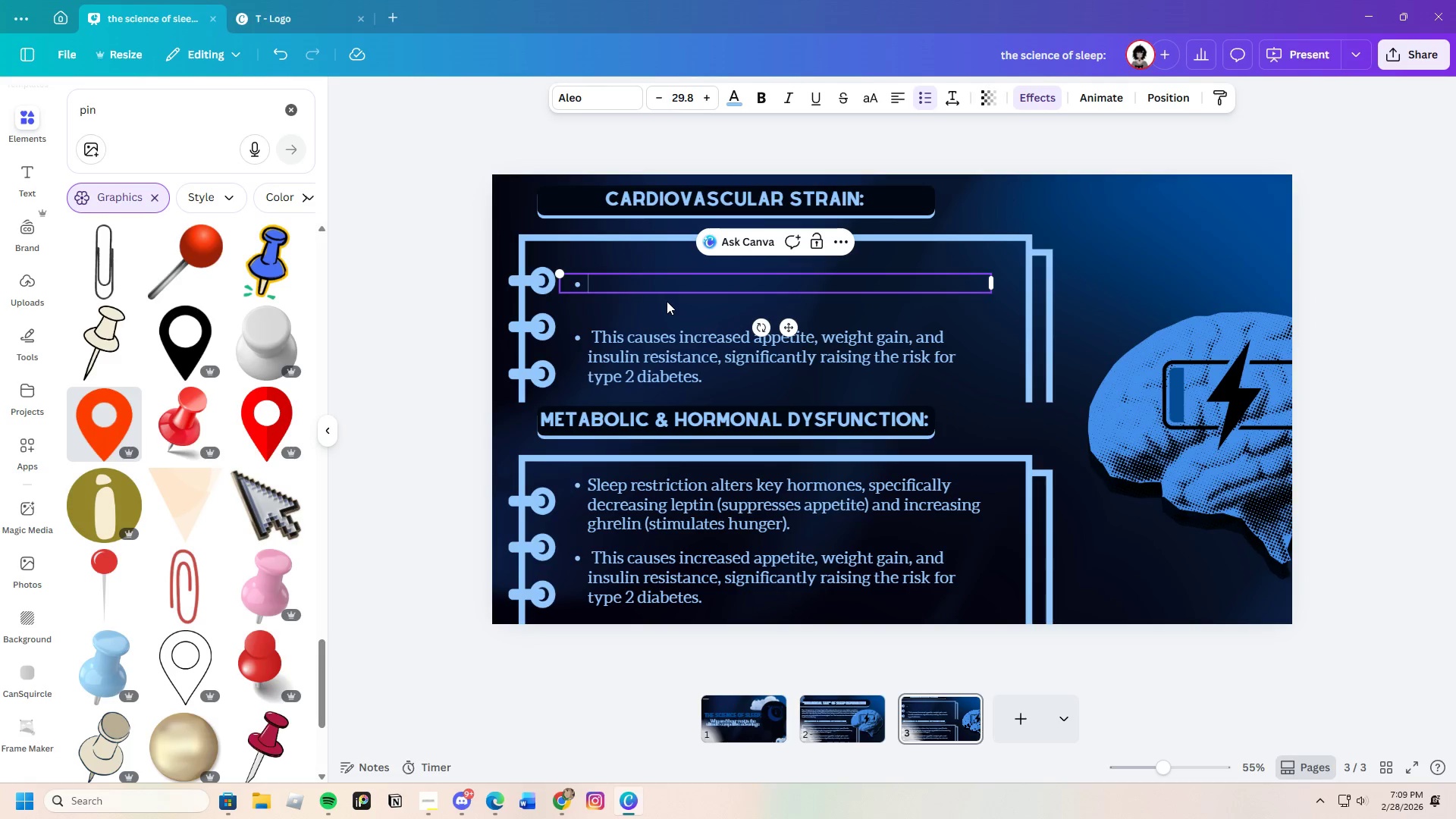 
key(Control+V)
 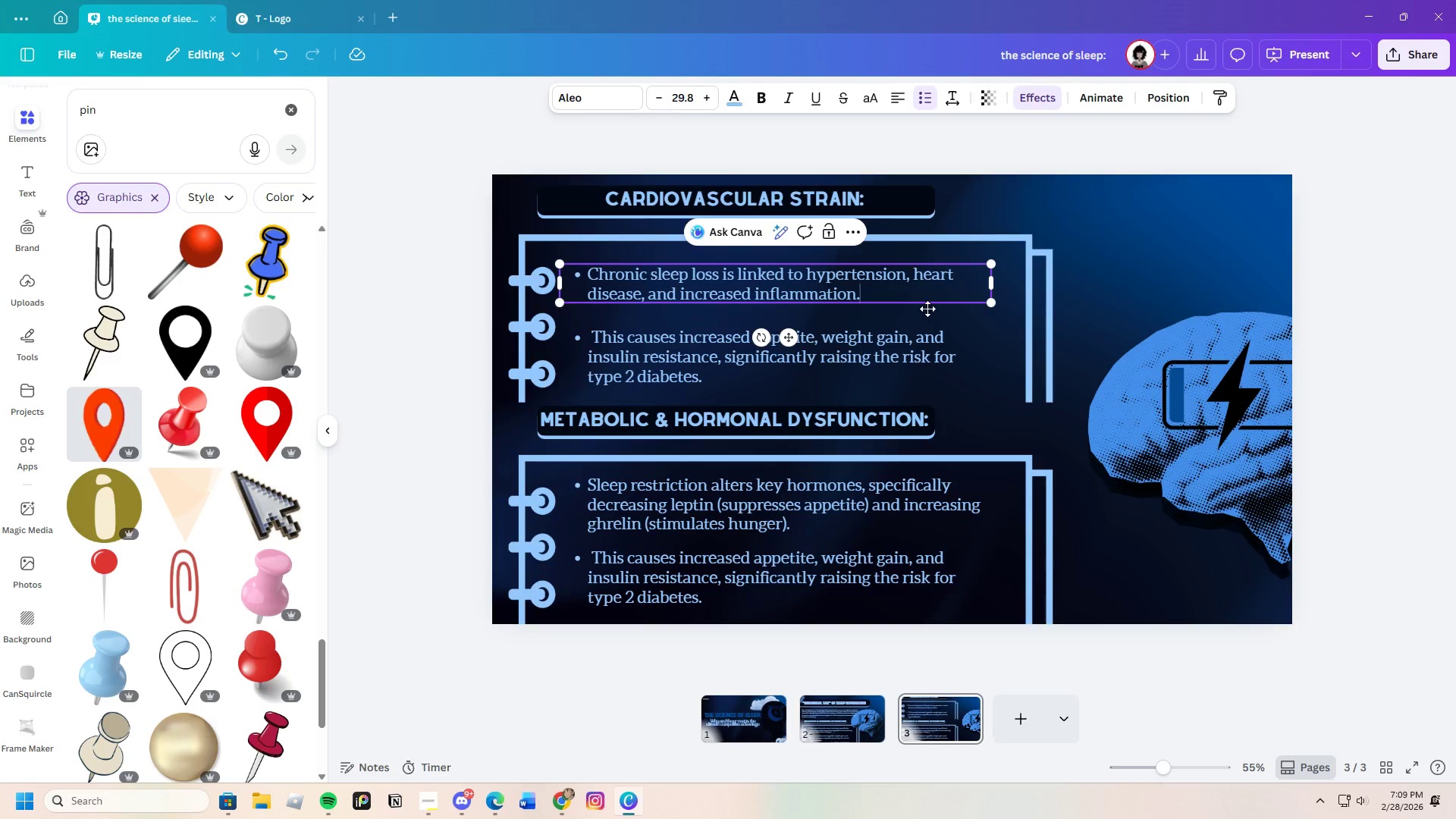 
left_click([949, 334])
 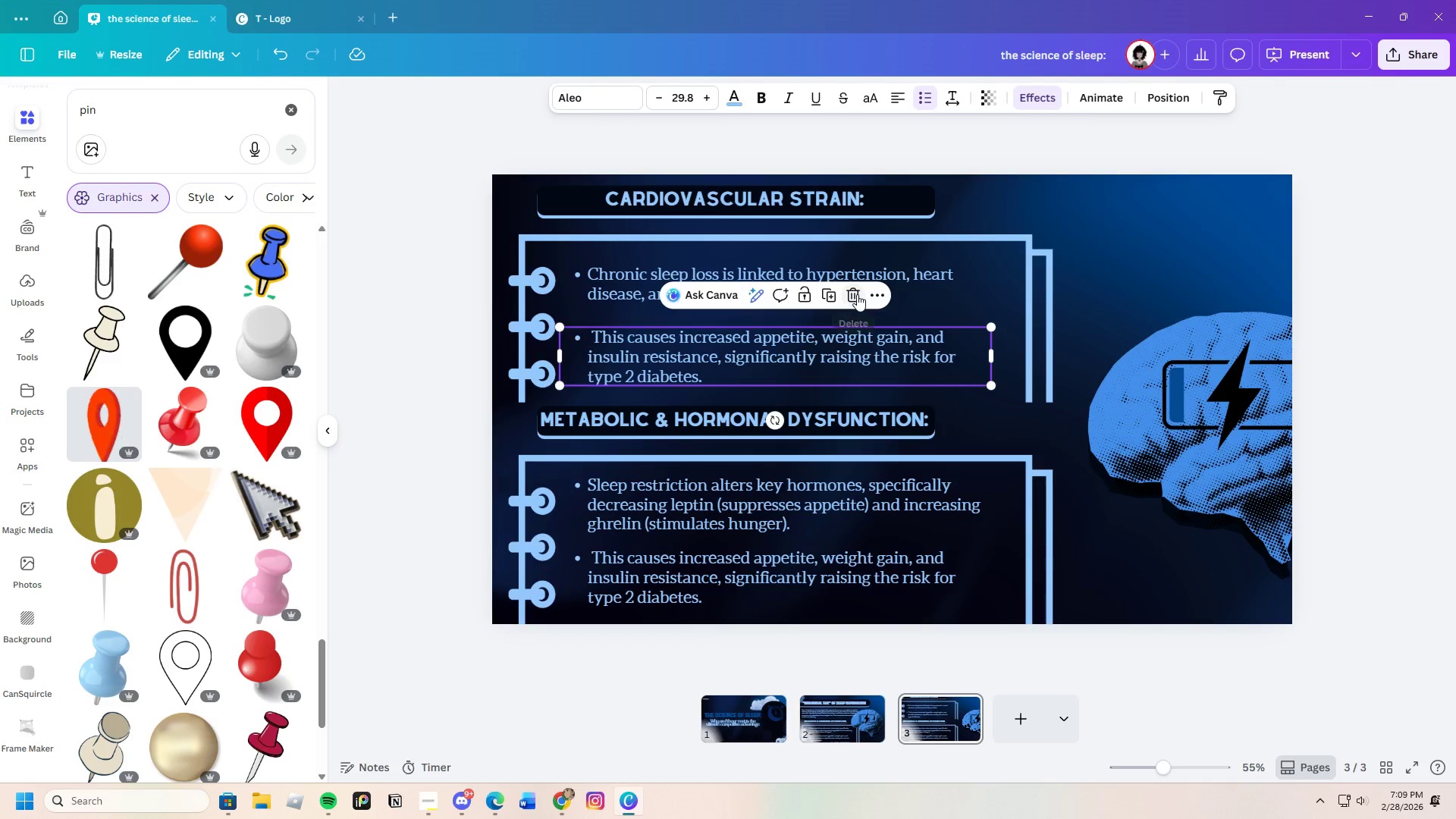 
left_click([855, 293])
 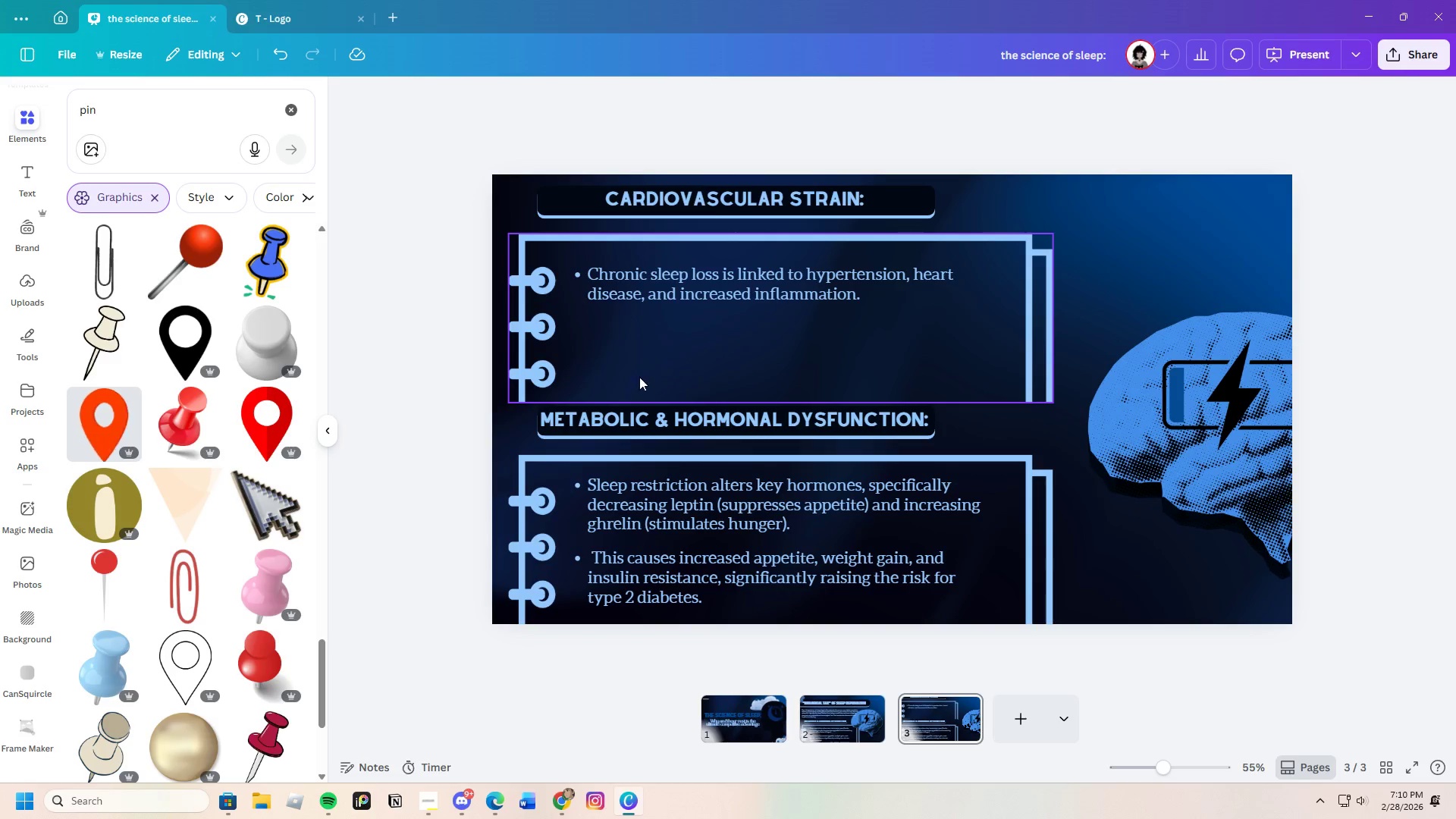 
double_click([641, 377])
 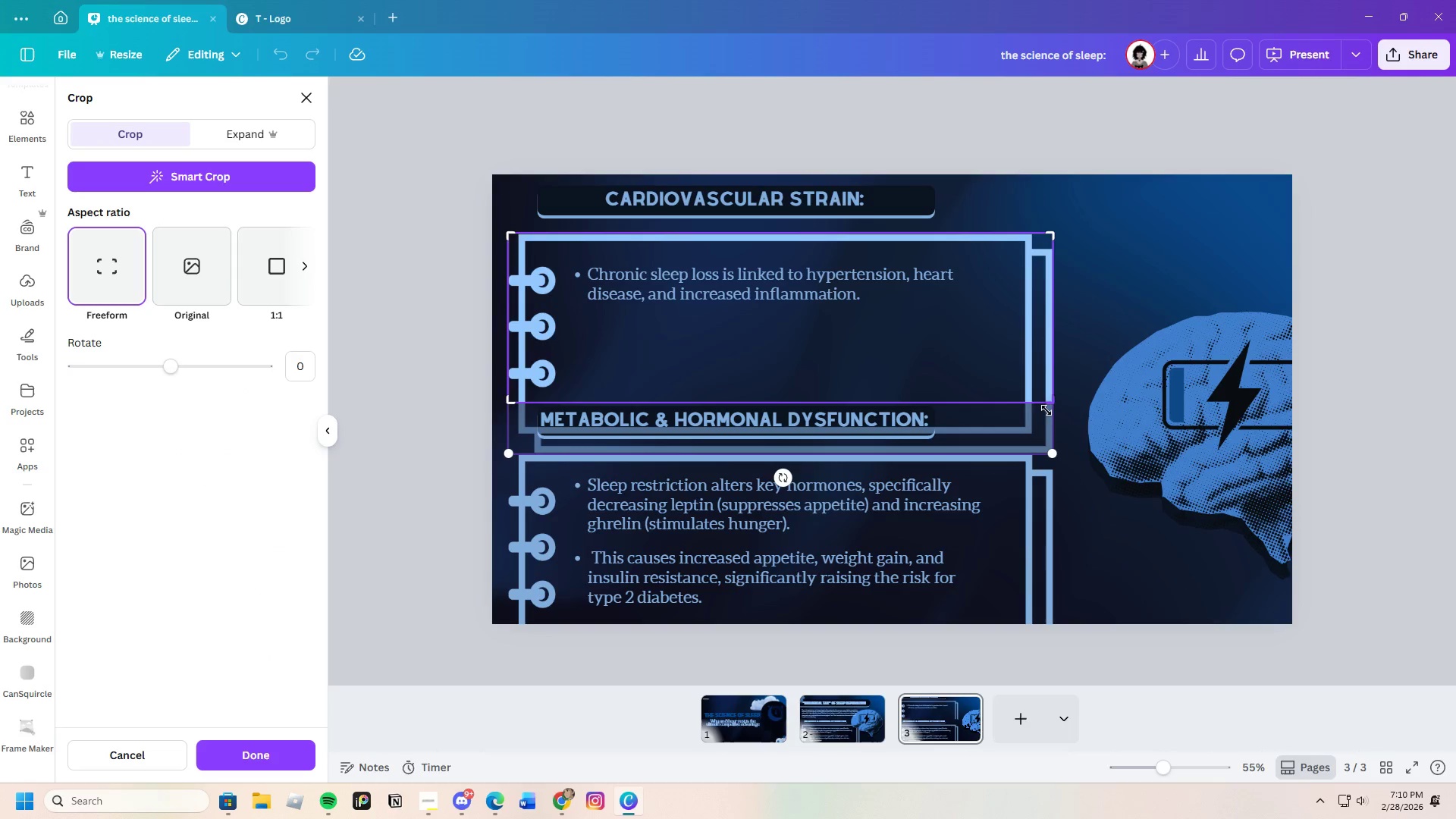 
left_click_drag(start_coordinate=[1051, 403], to_coordinate=[1075, 308])
 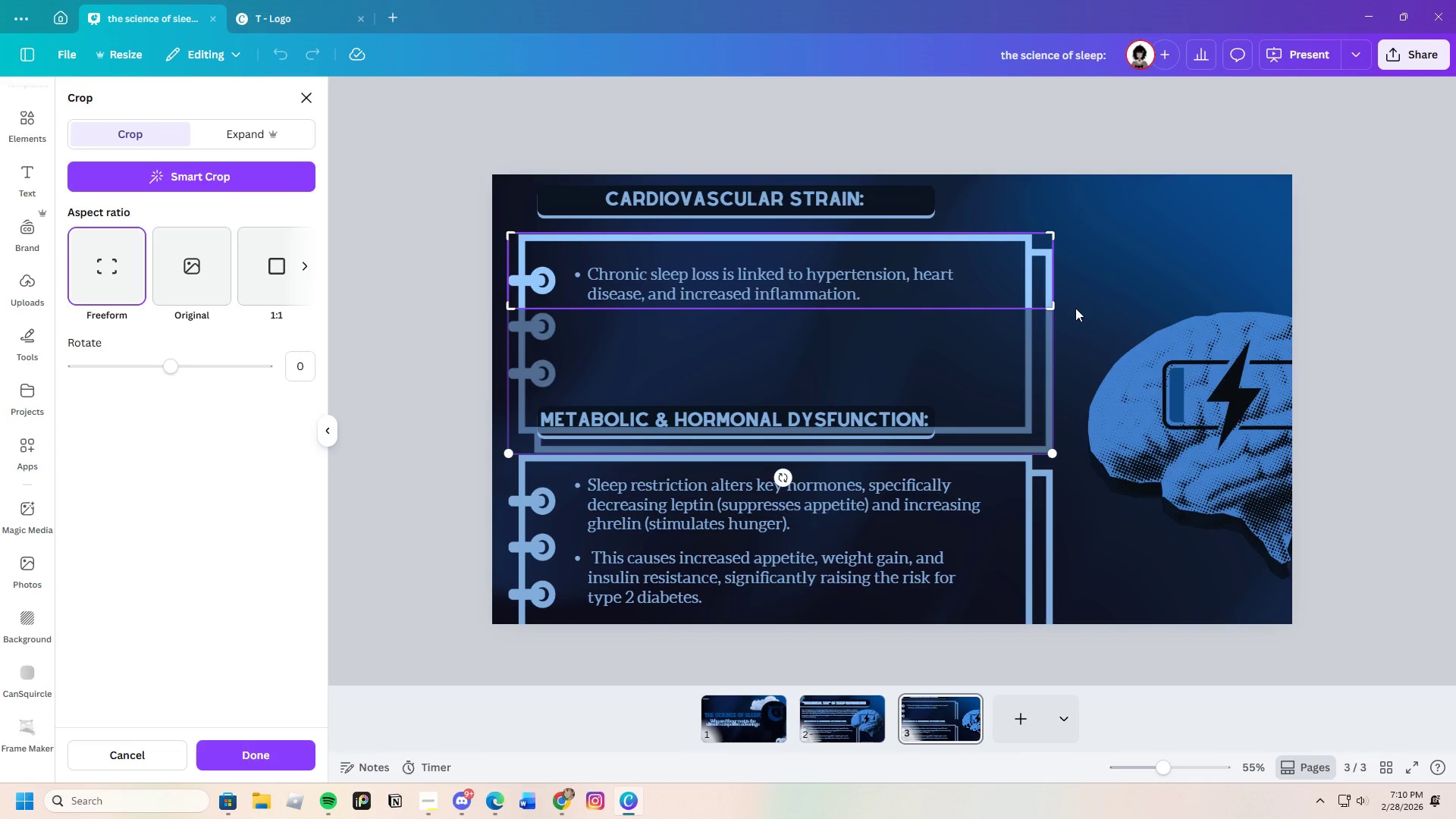 
key(Backslash)
 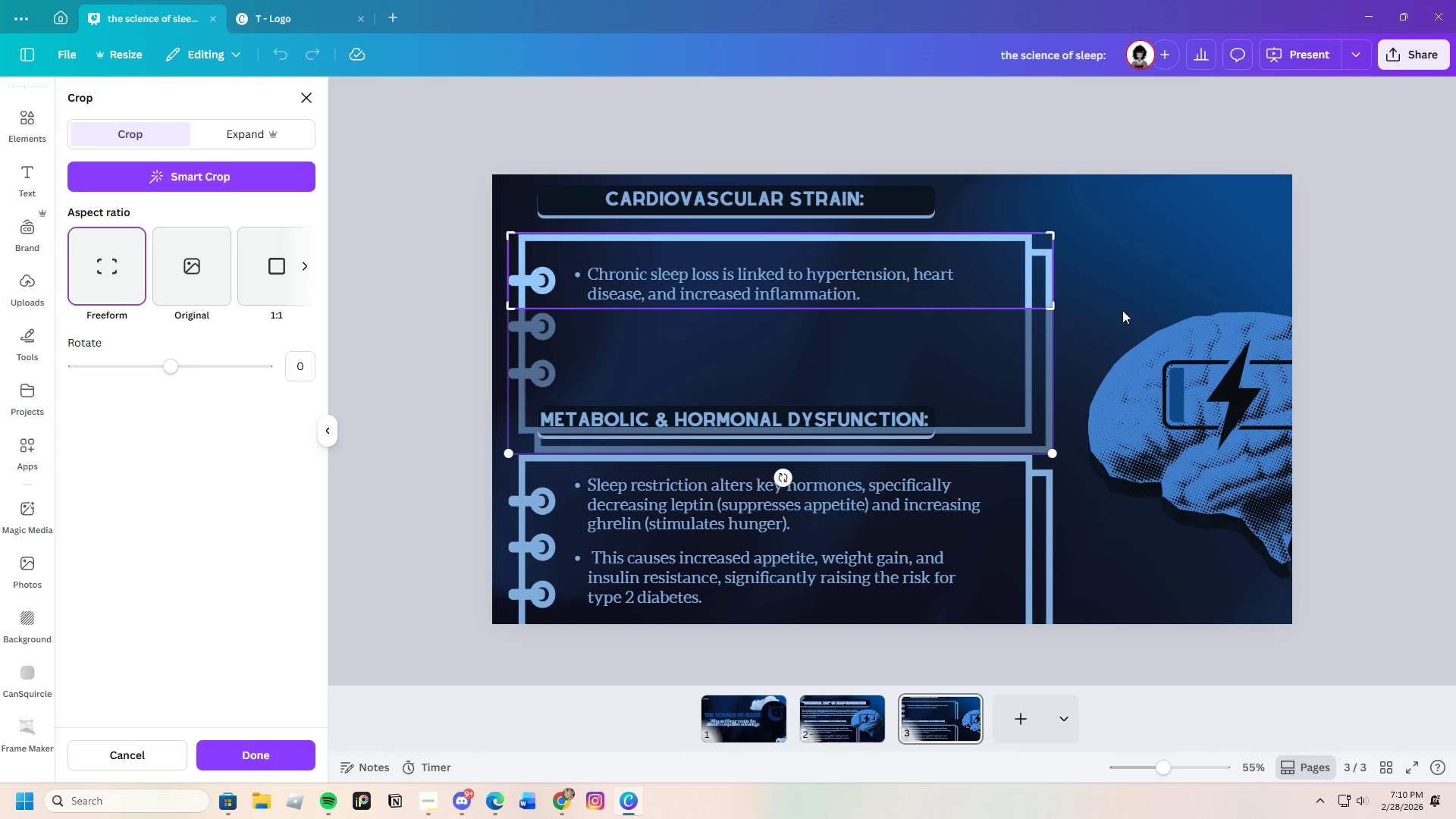 
key(Enter)
 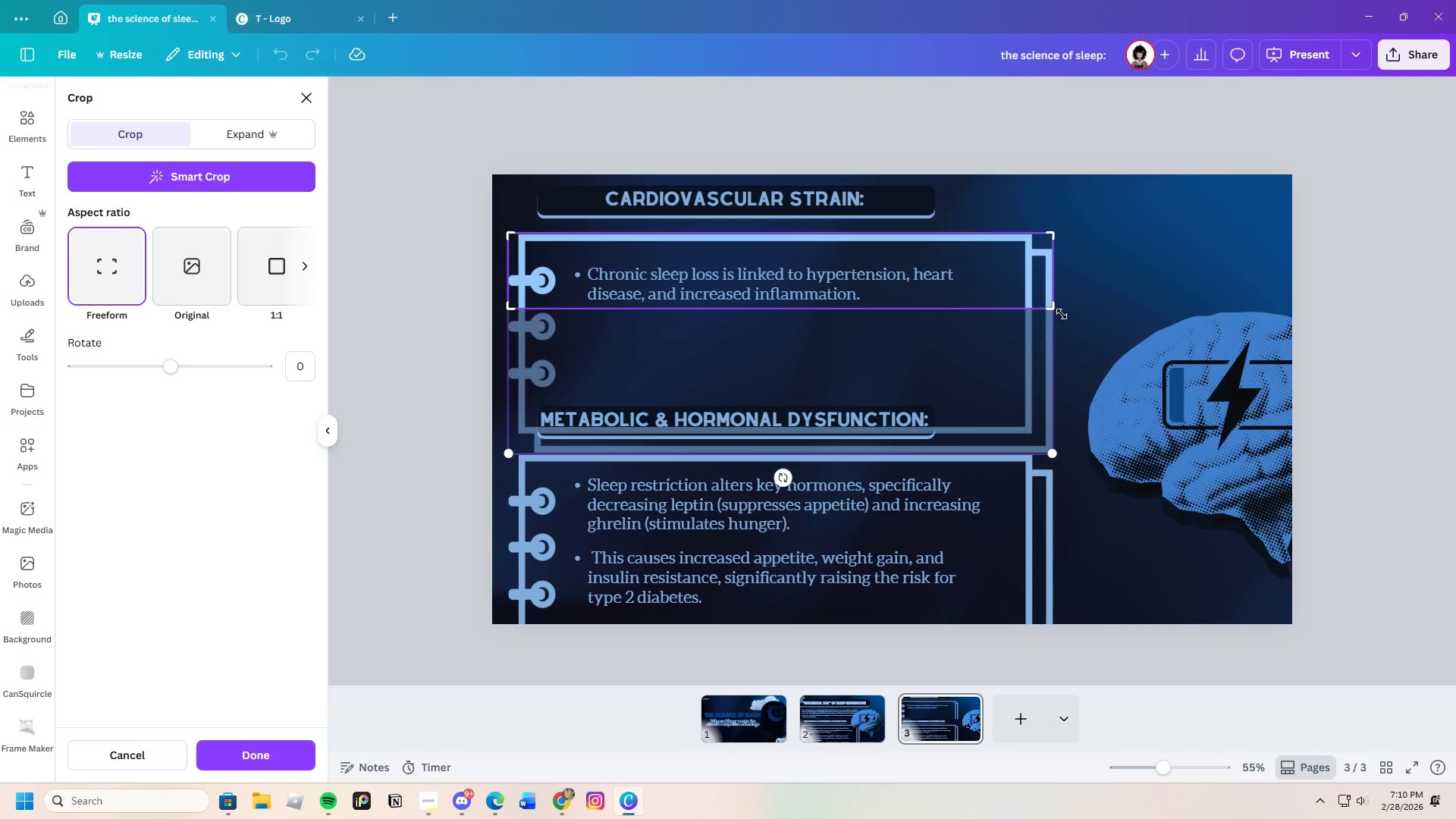 
key(Enter)
 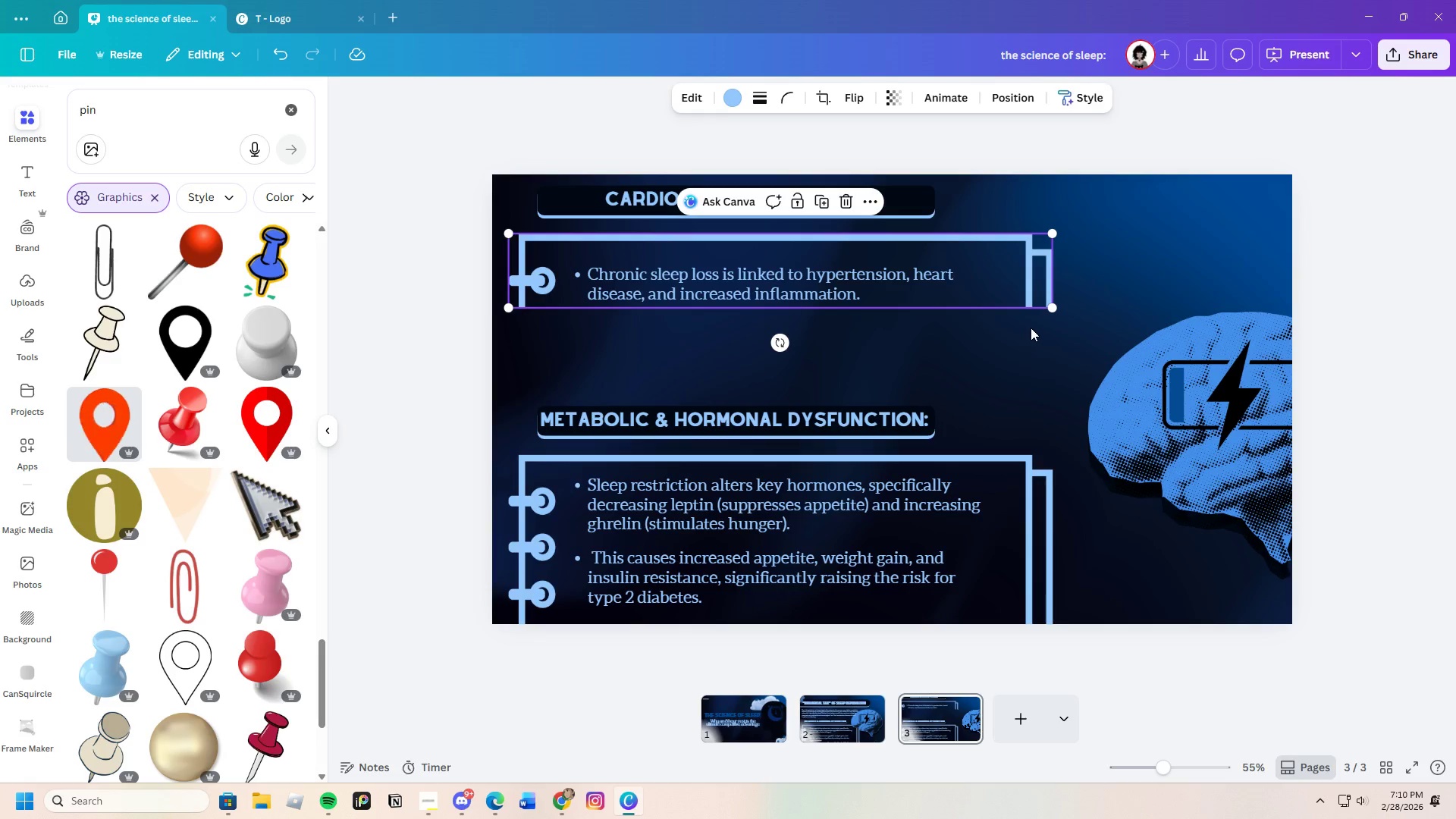 
left_click([1040, 331])
 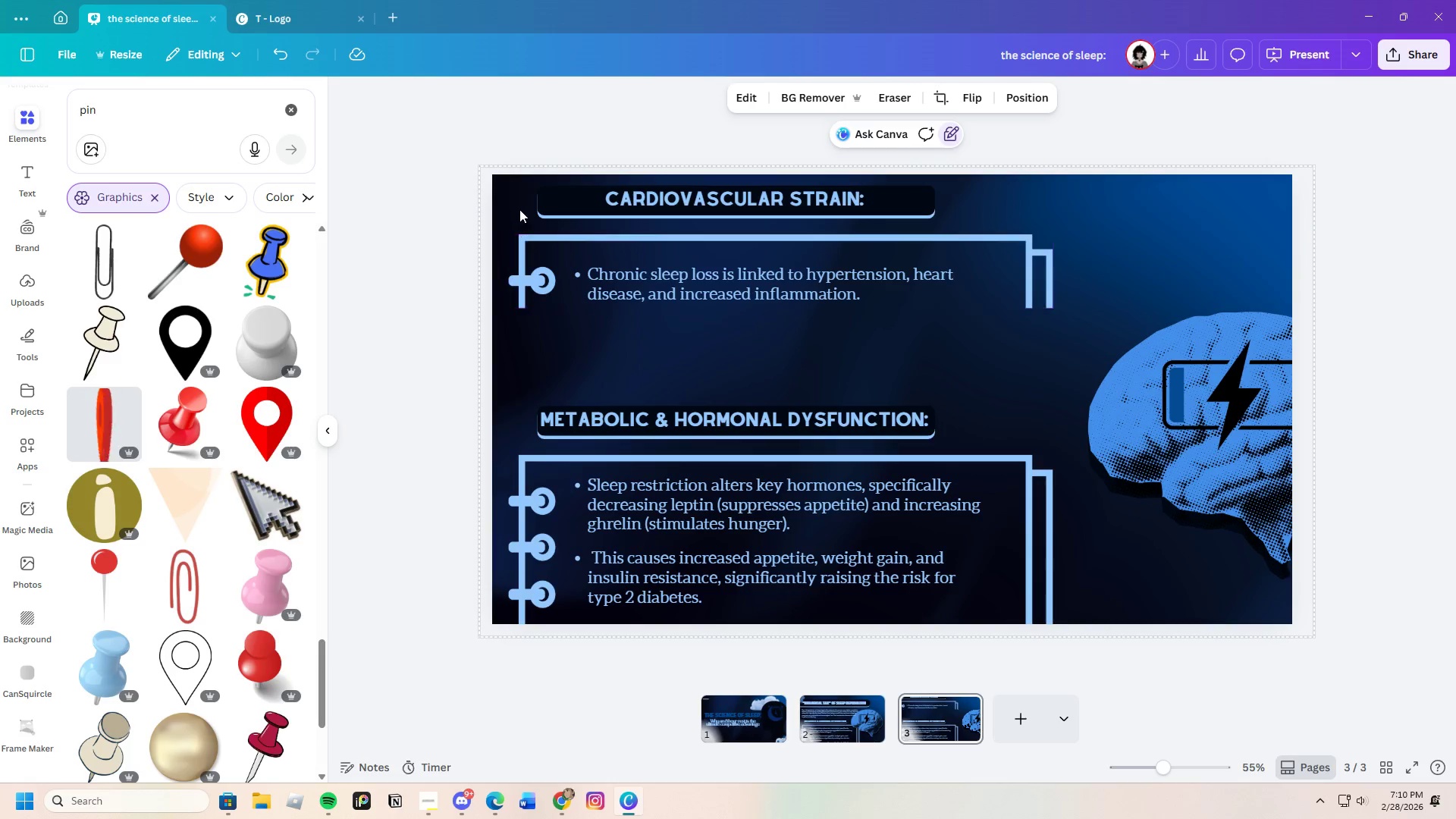 
left_click_drag(start_coordinate=[510, 190], to_coordinate=[1072, 303])
 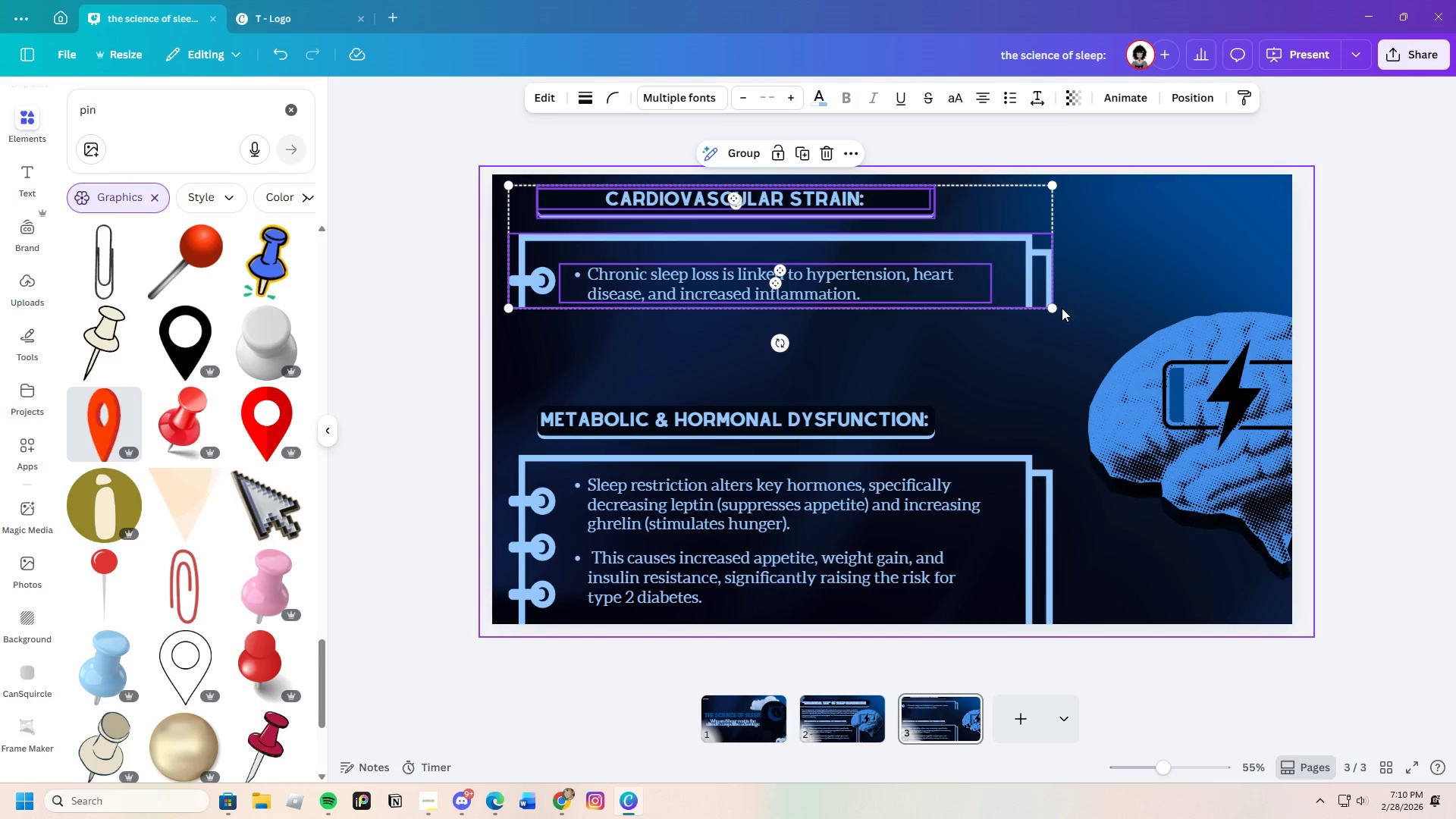 
key(Control+C)
 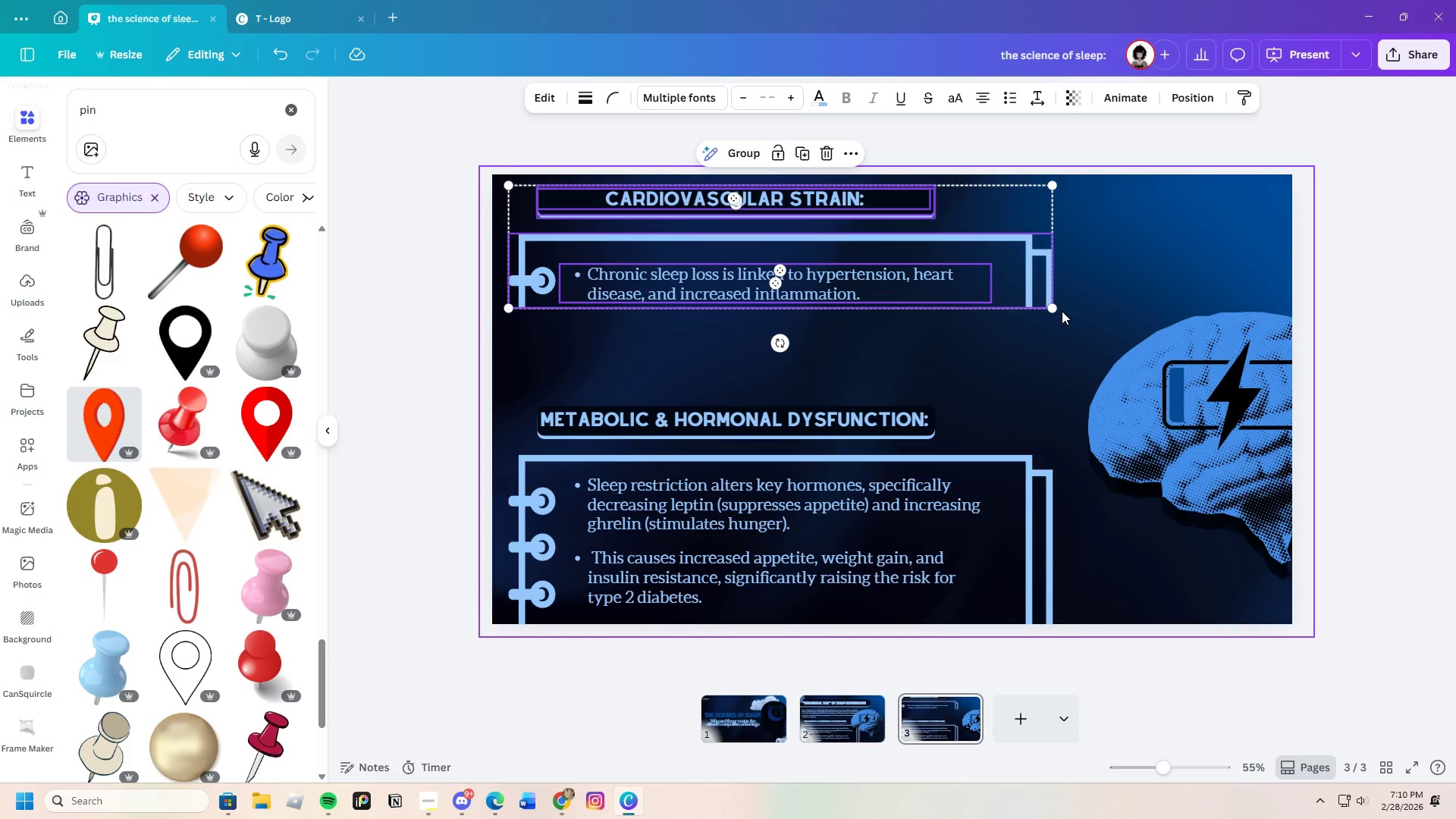 
key(Control+V)
 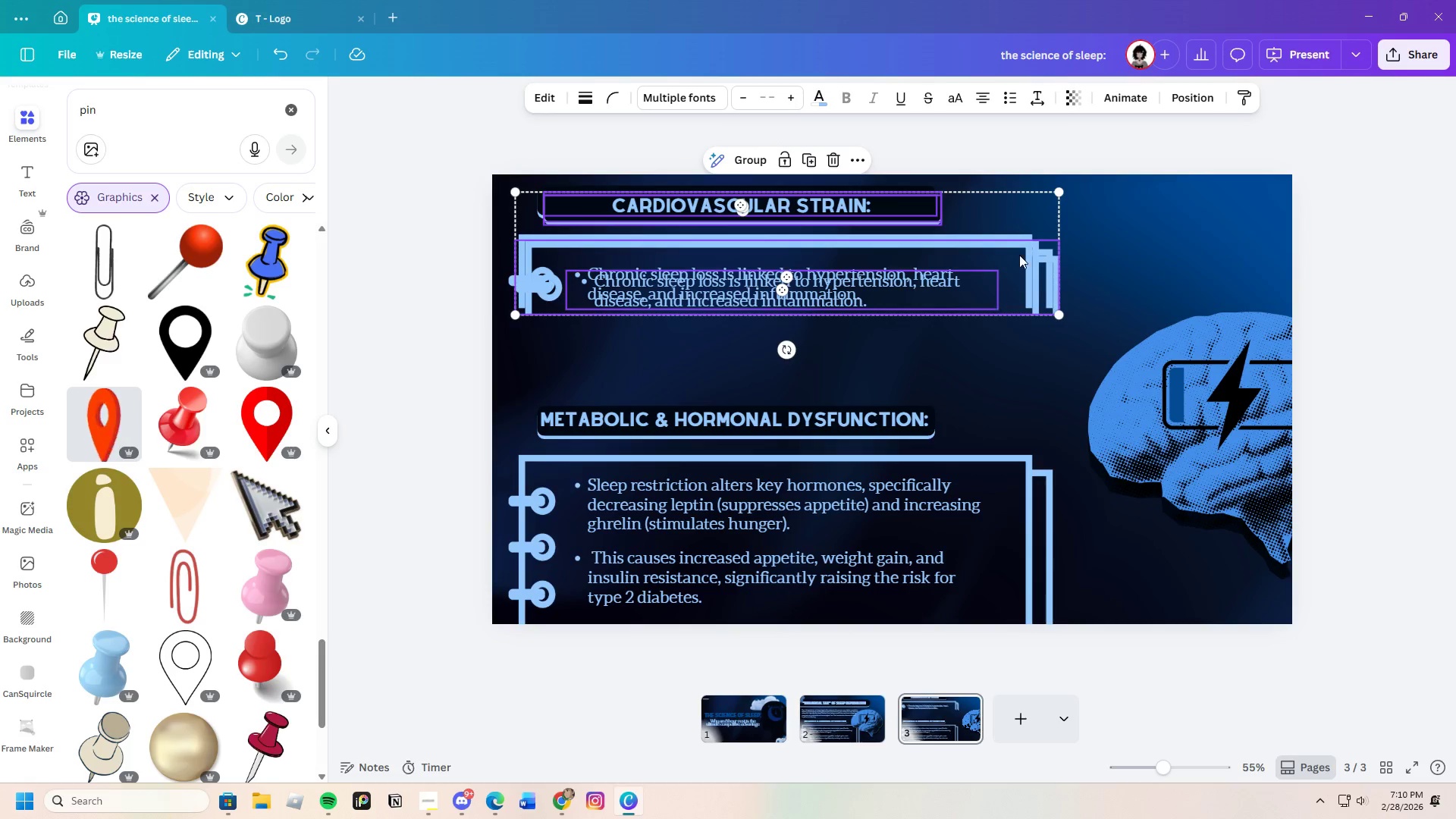 
left_click_drag(start_coordinate=[1021, 242], to_coordinate=[1018, 339])
 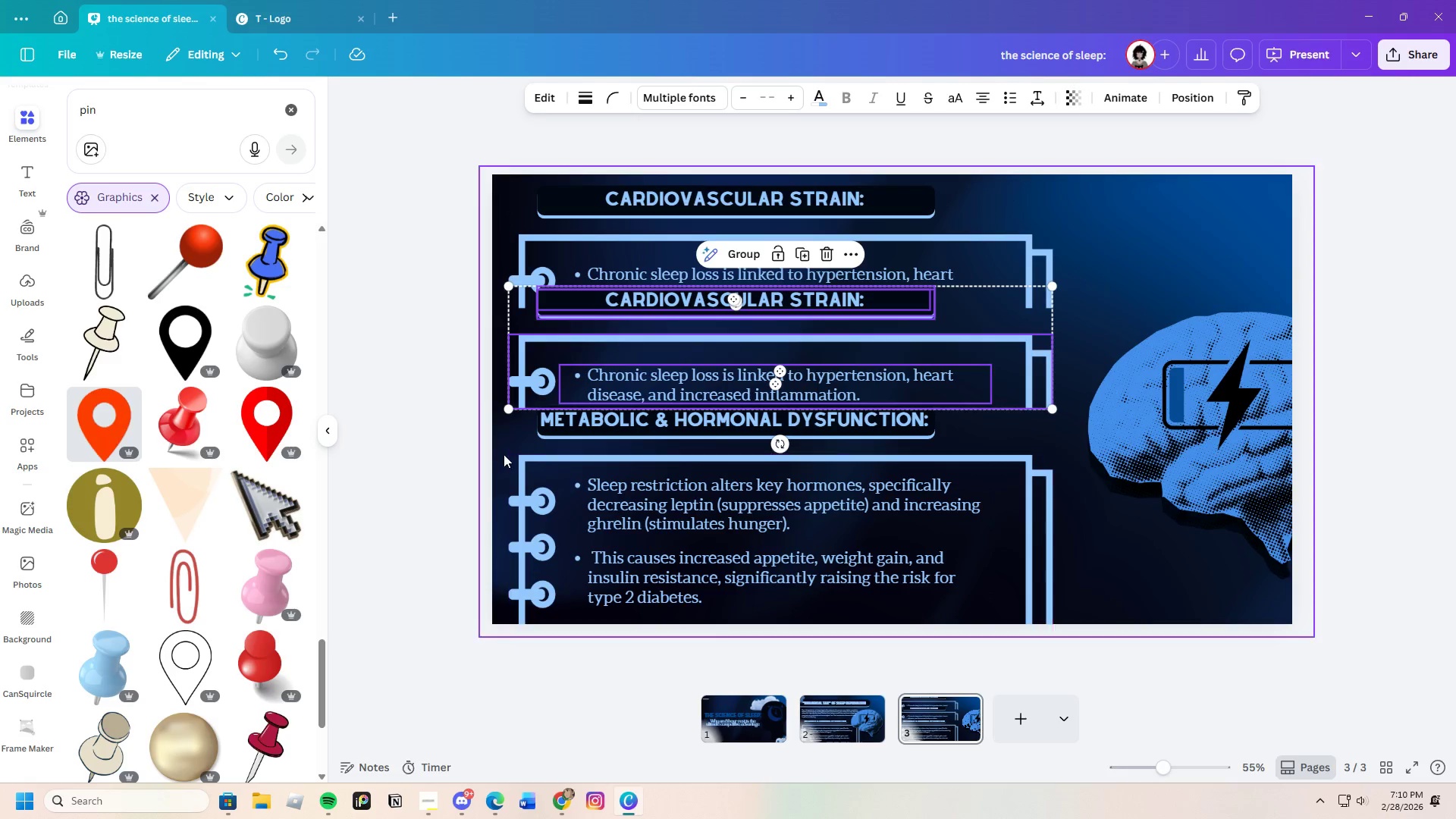 
left_click([523, 440])
 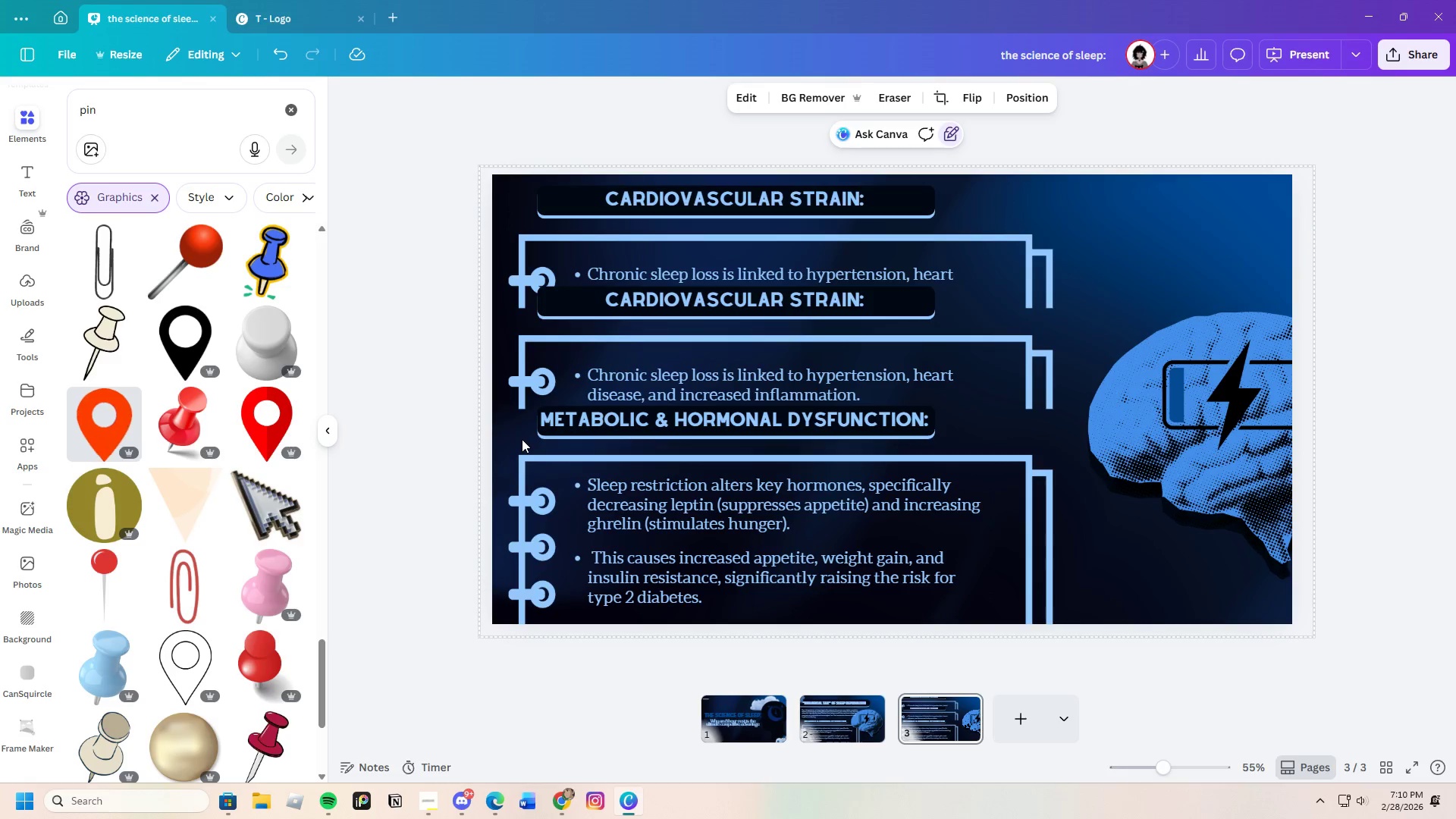 
left_click_drag(start_coordinate=[522, 439], to_coordinate=[1012, 613])
 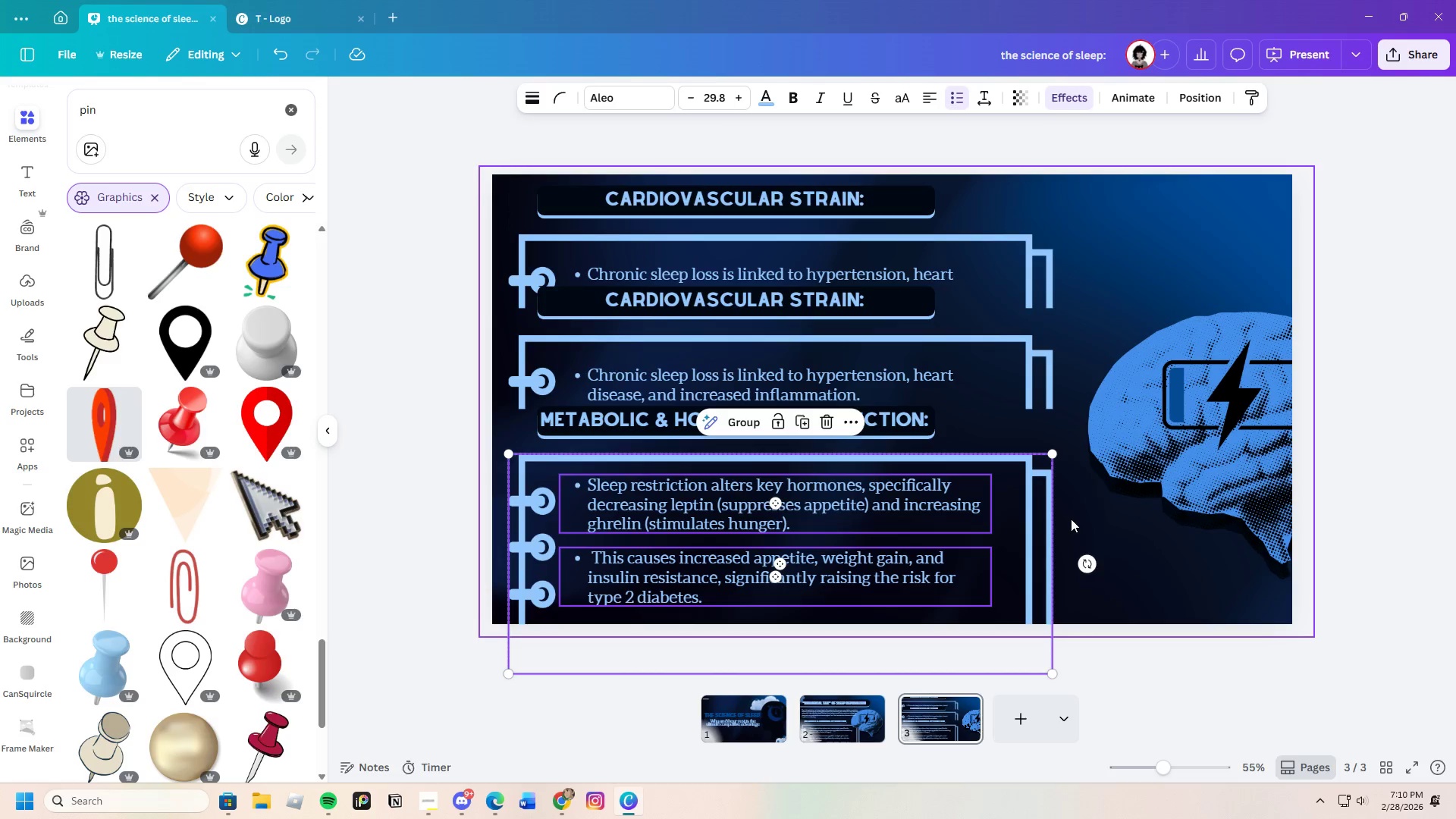 
left_click([1073, 520])
 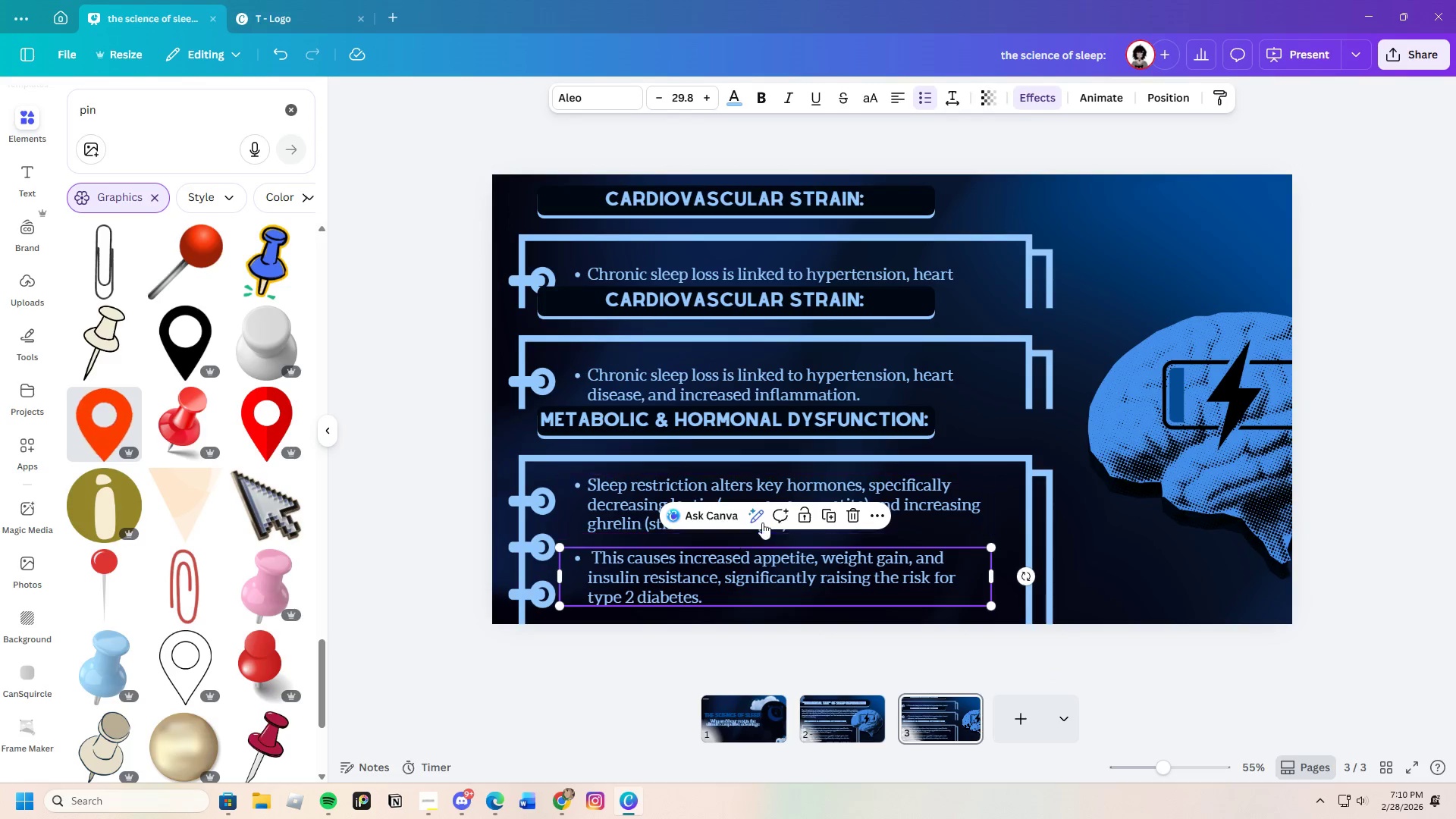 
left_click([863, 514])
 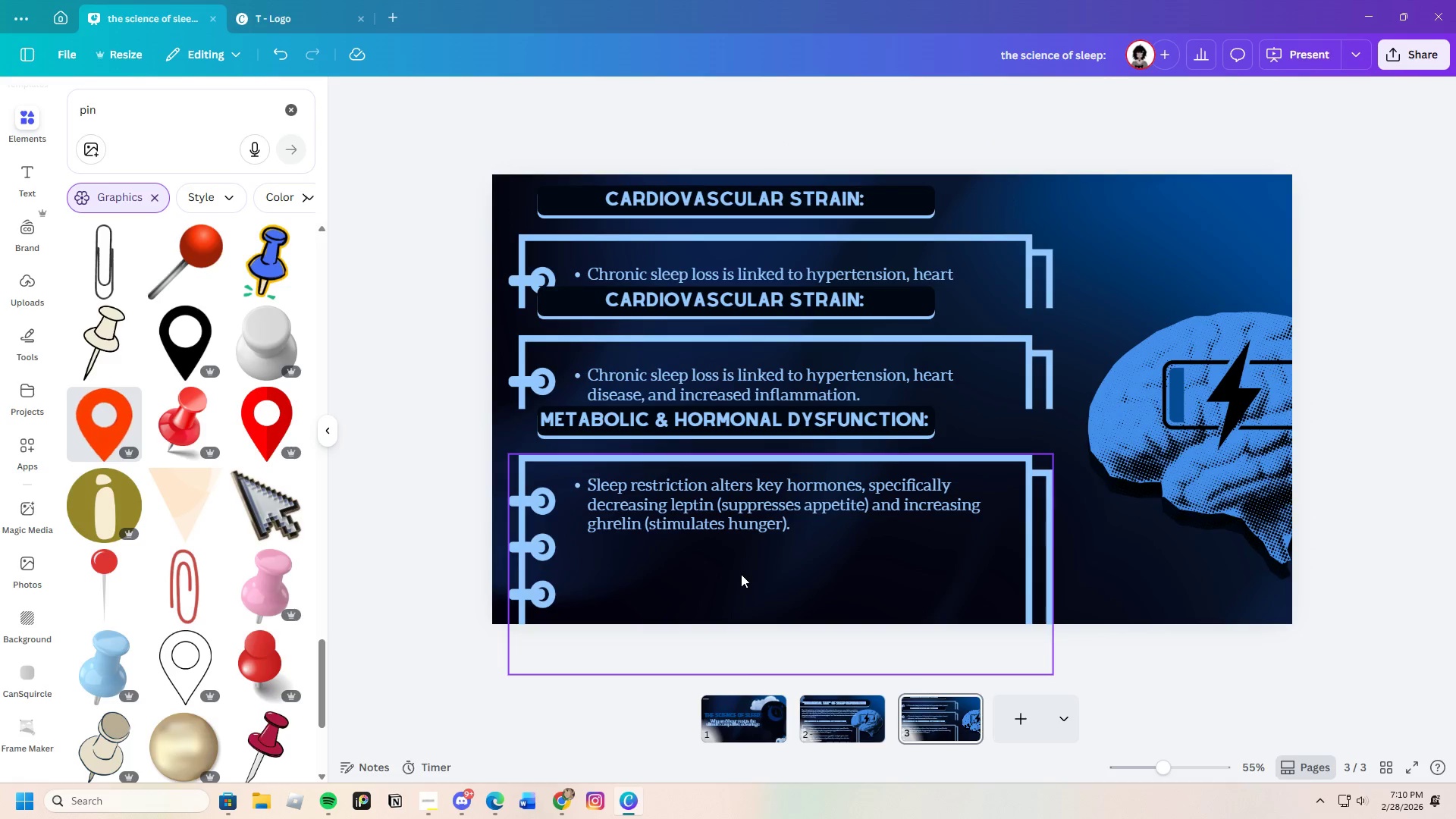 
double_click([741, 574])
 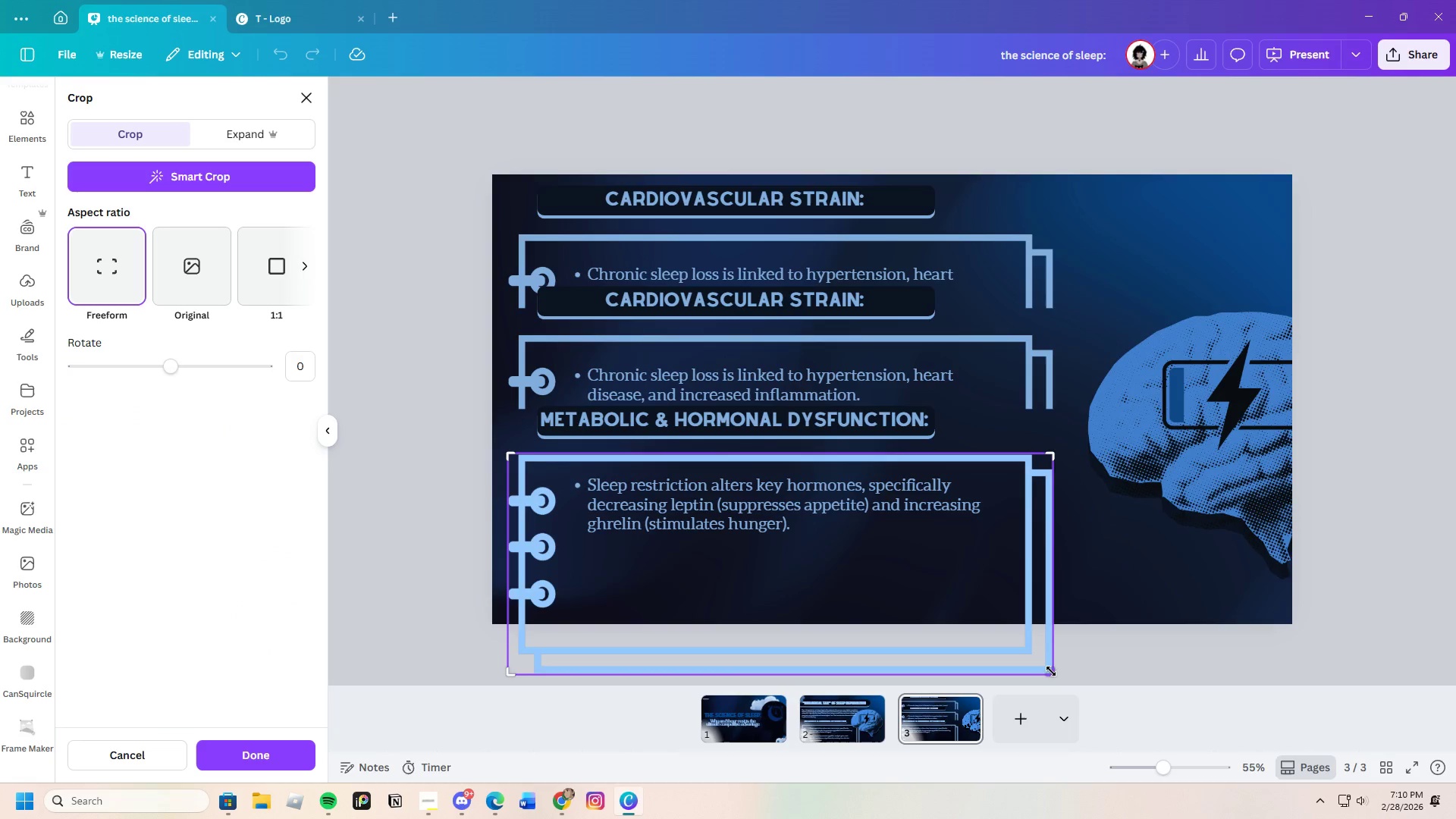 
left_click_drag(start_coordinate=[1051, 676], to_coordinate=[1063, 577])
 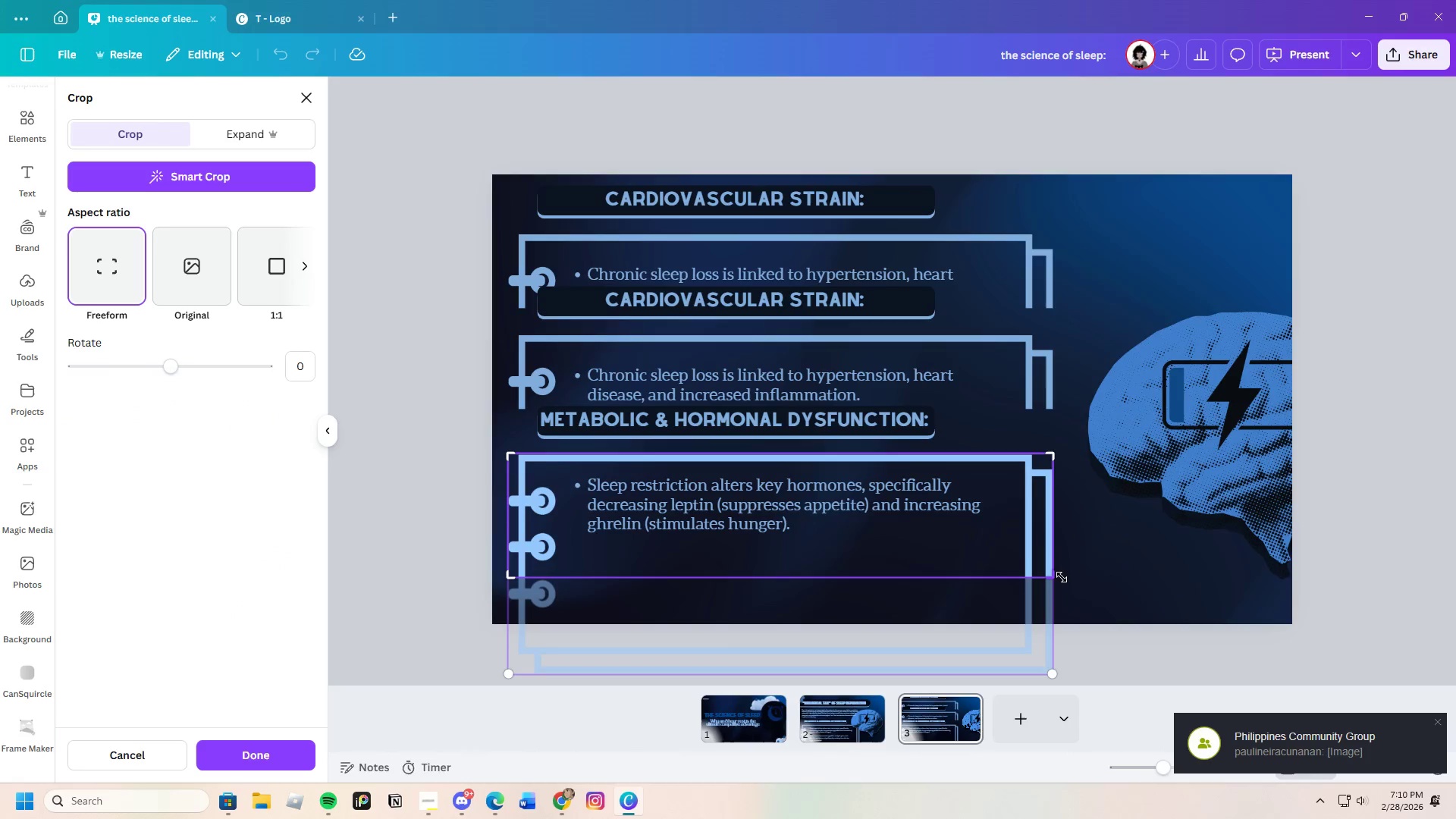 
key(Enter)
 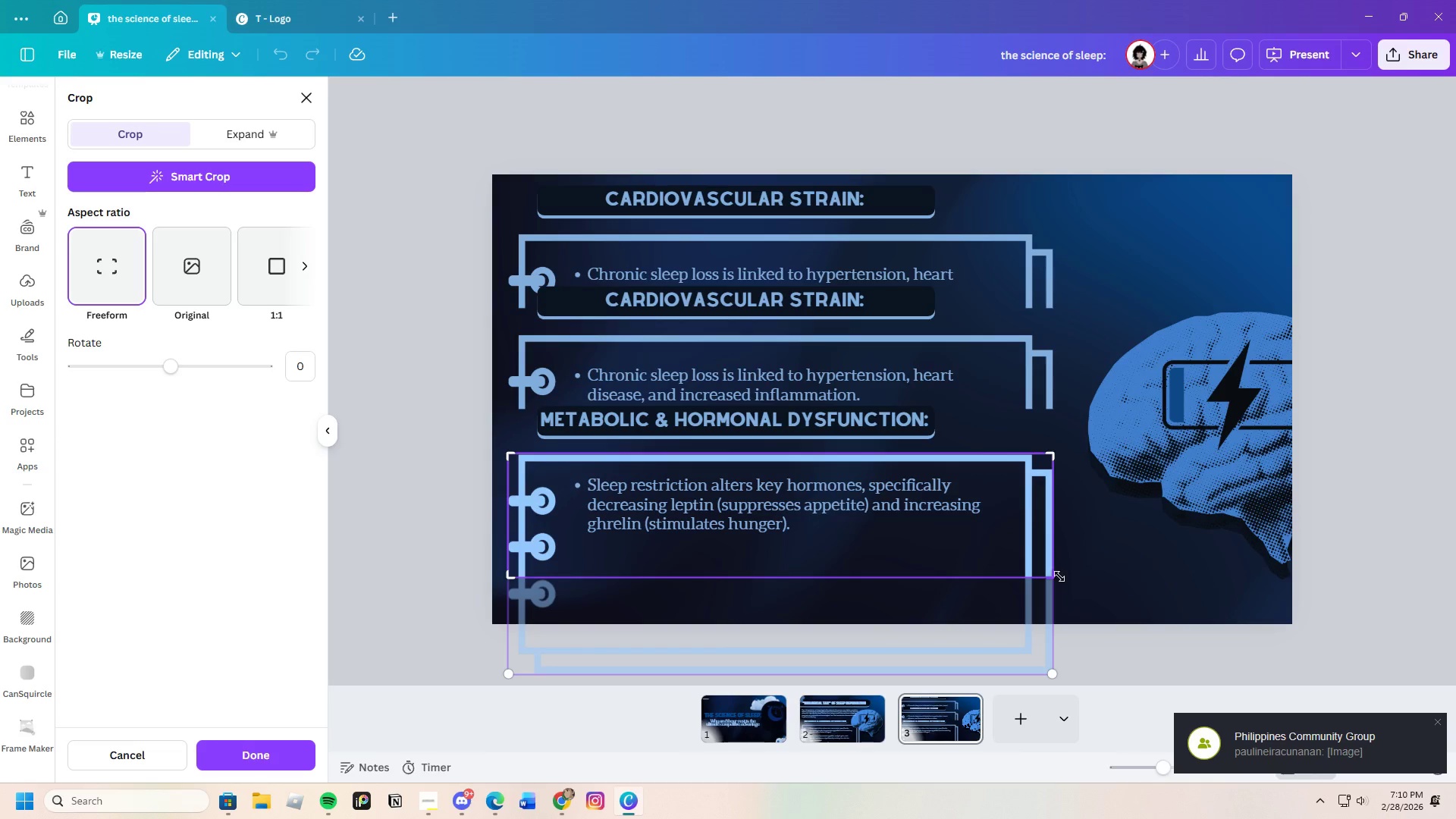 
key(Enter)
 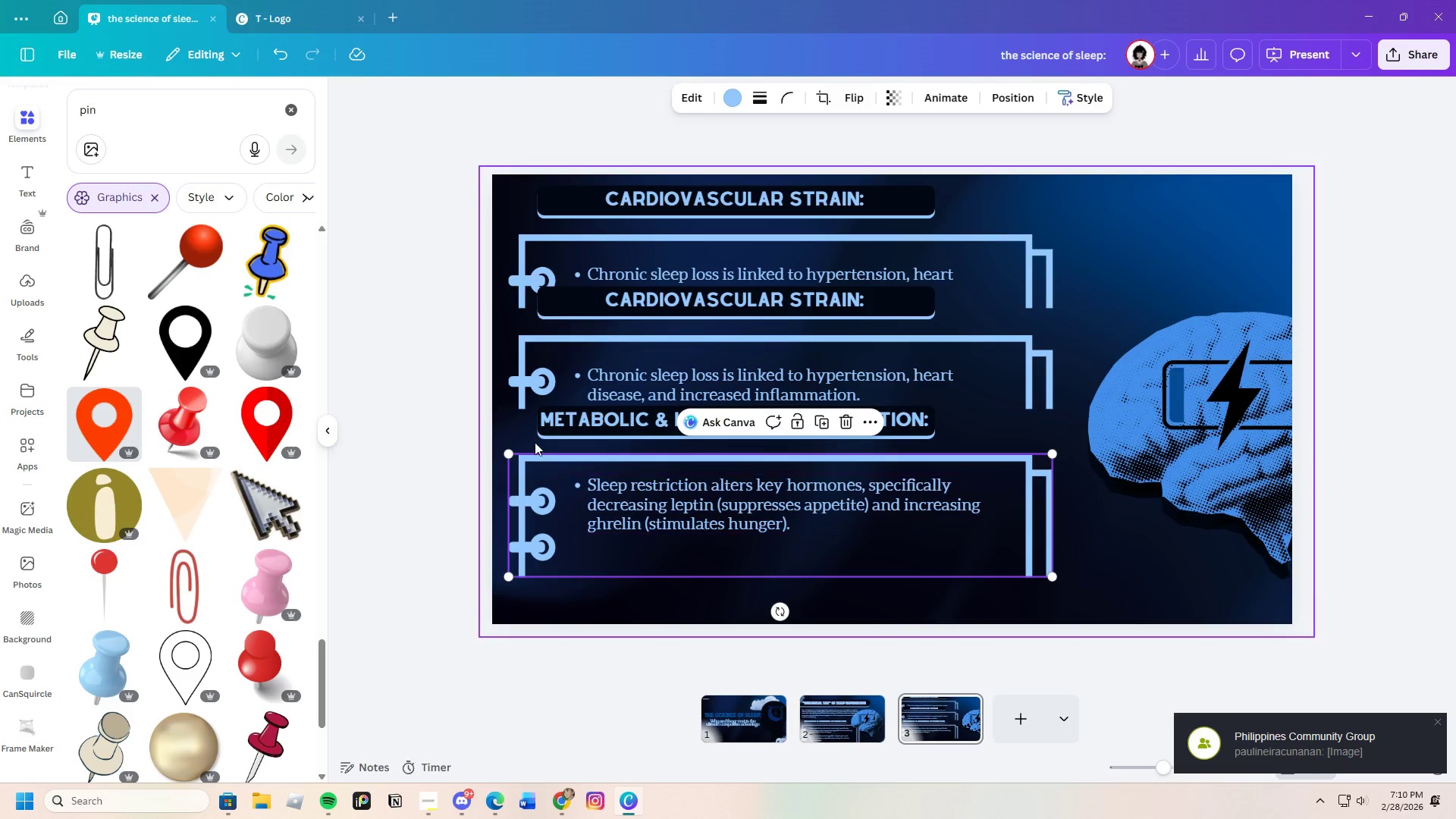 
left_click_drag(start_coordinate=[507, 426], to_coordinate=[871, 585])
 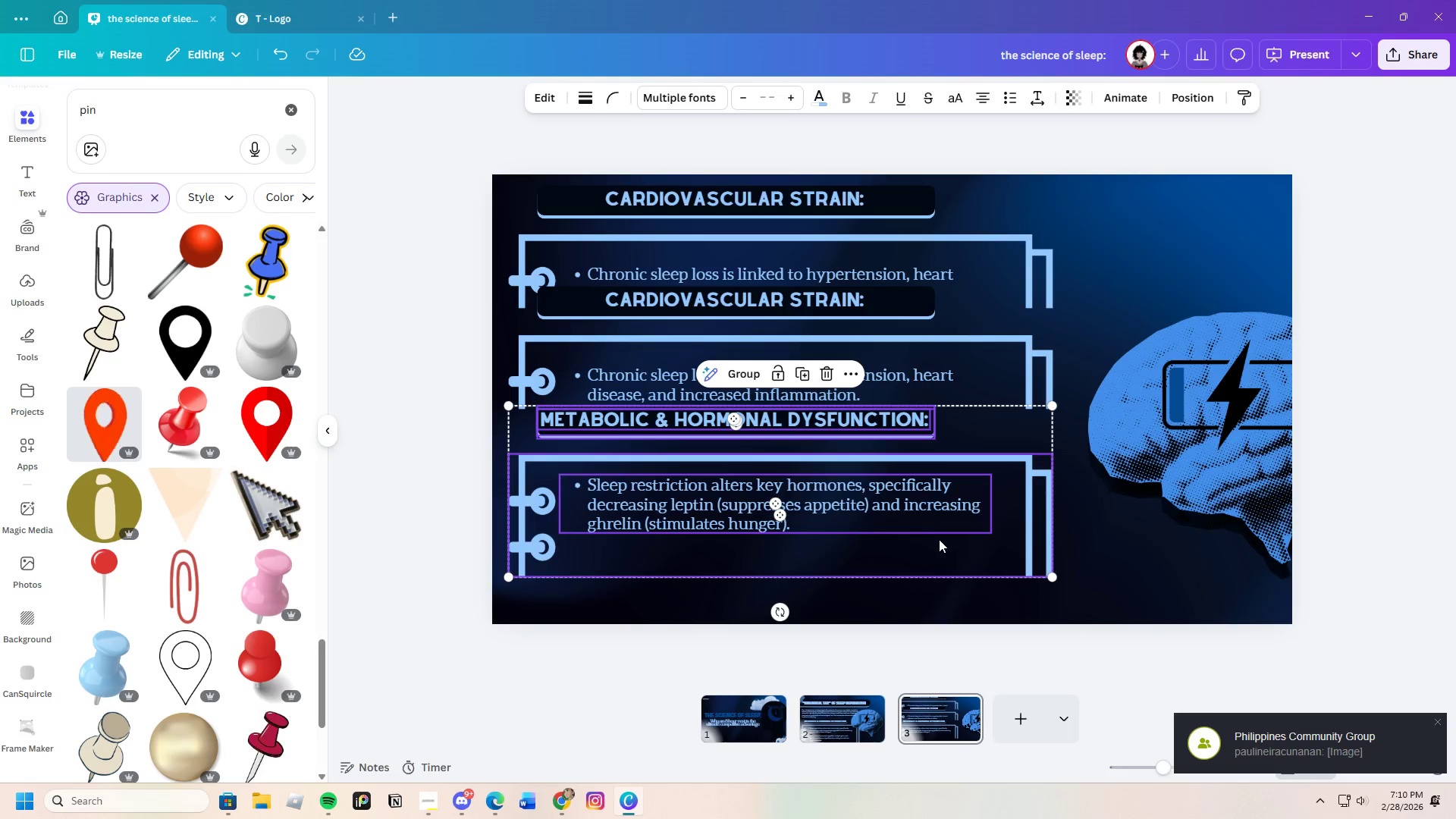 
left_click_drag(start_coordinate=[940, 542], to_coordinate=[931, 604])
 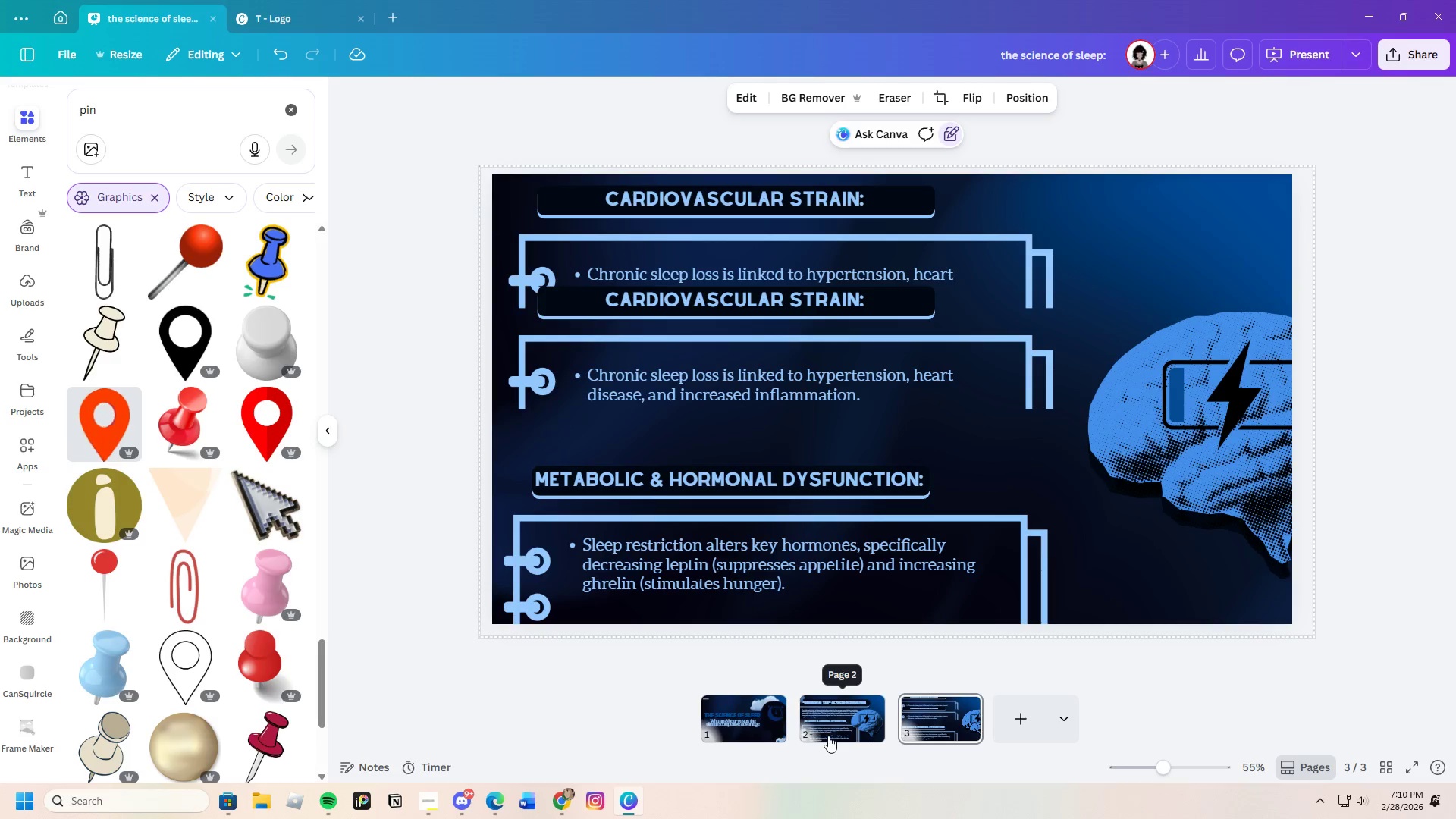 
wait(5.56)
 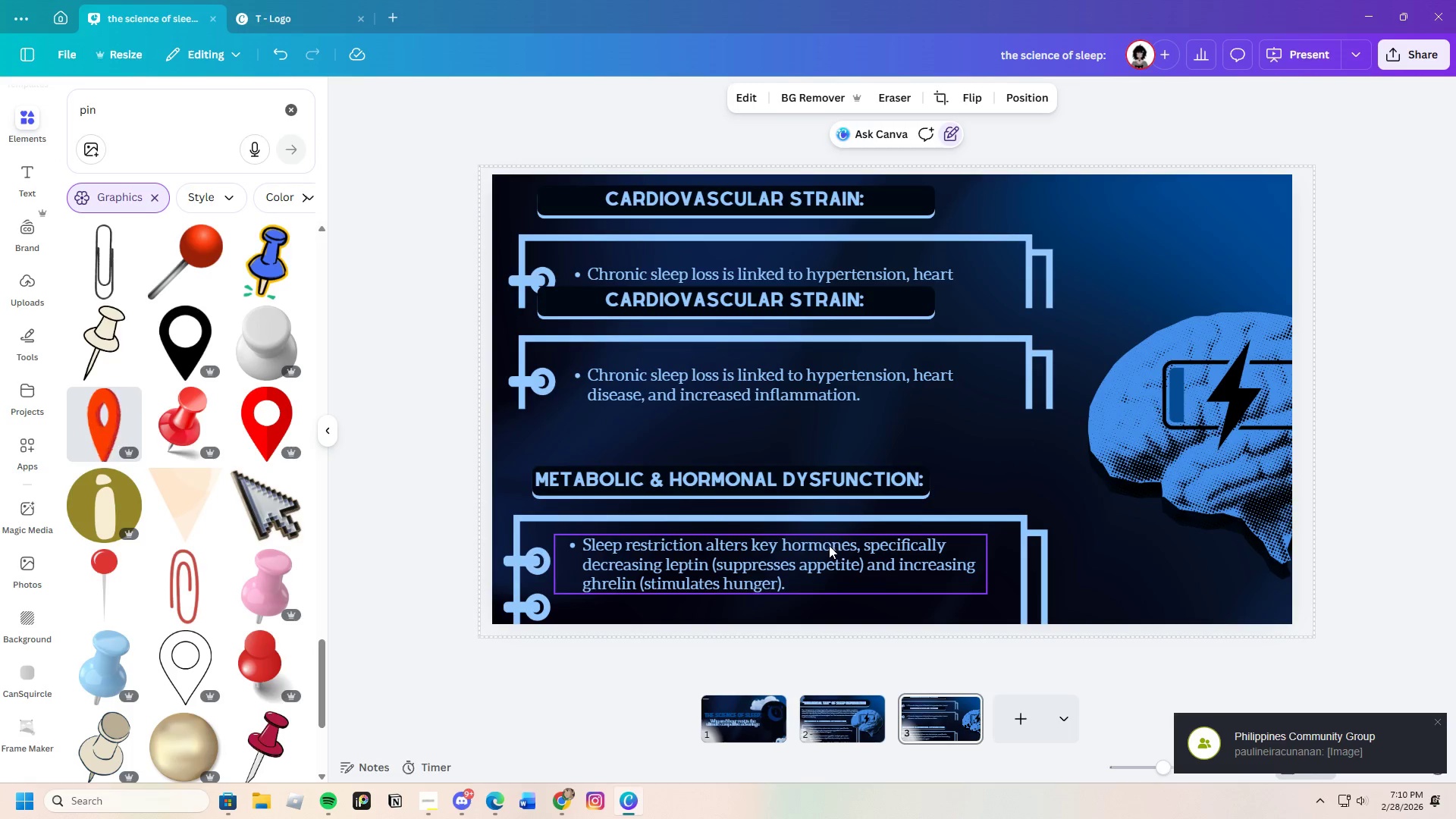 
left_click([559, 800])
 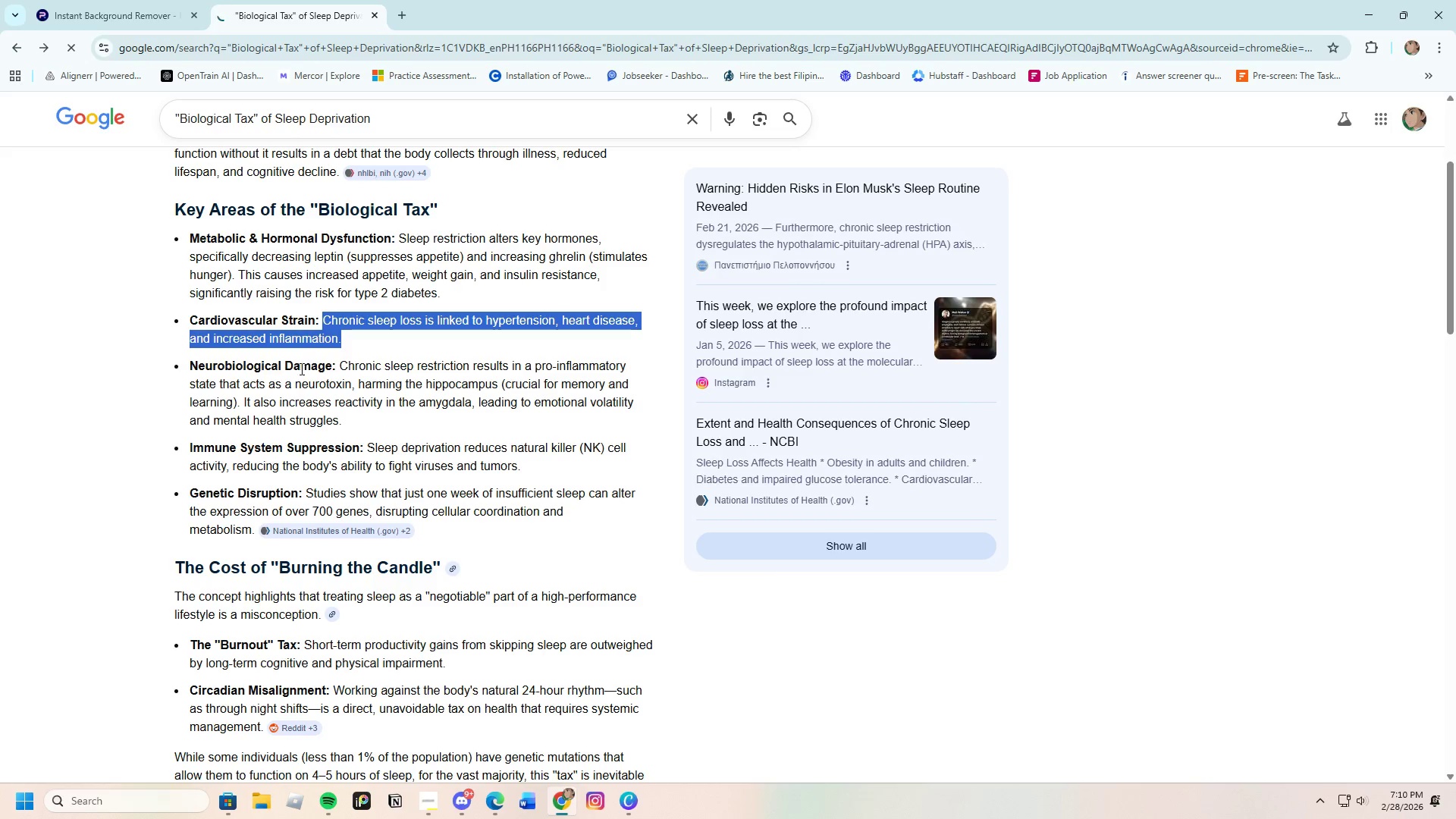 
left_click_drag(start_coordinate=[187, 362], to_coordinate=[334, 372])
 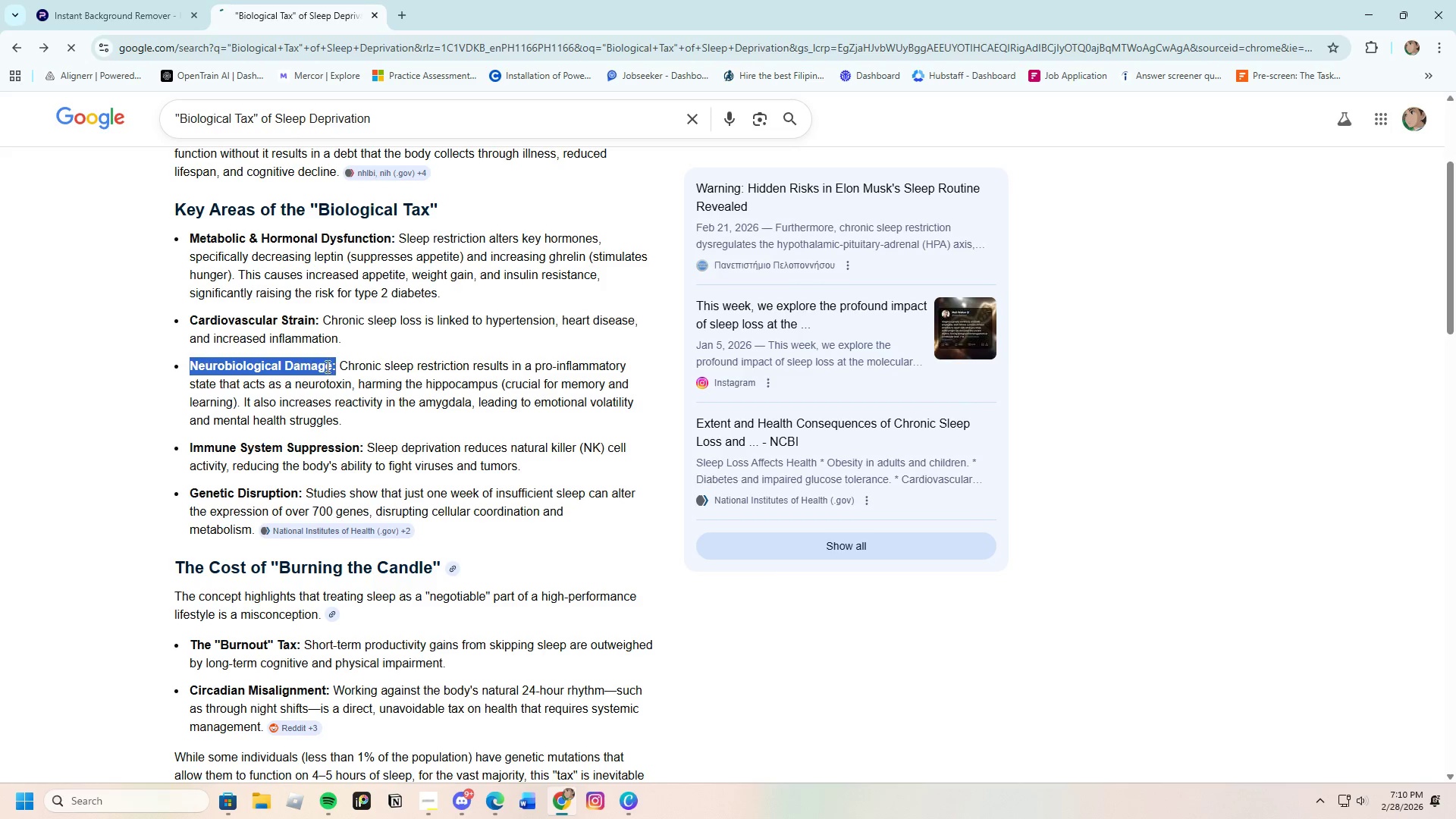 
right_click([326, 366])
 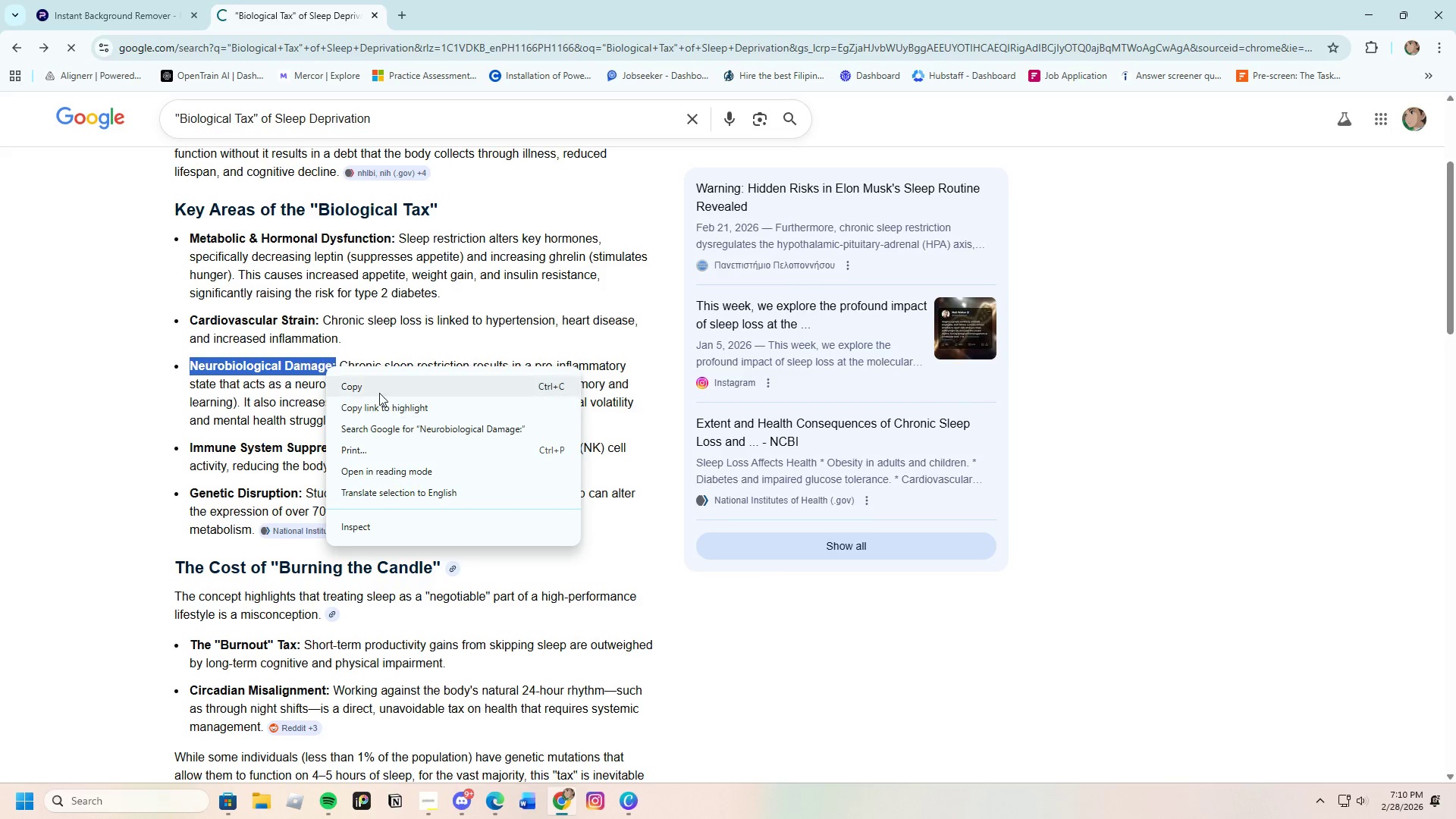 
left_click([378, 389])
 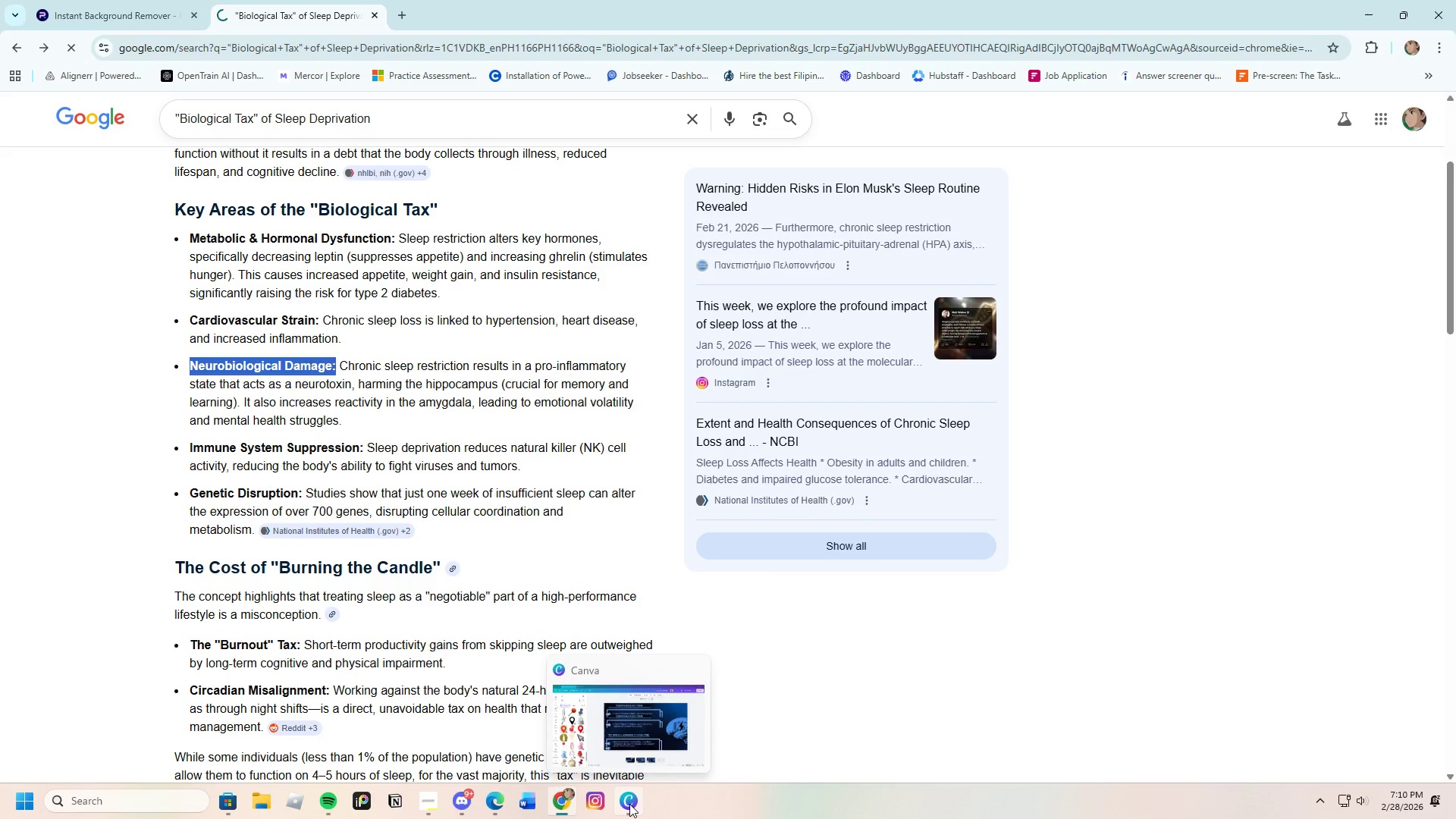 
left_click([629, 804])
 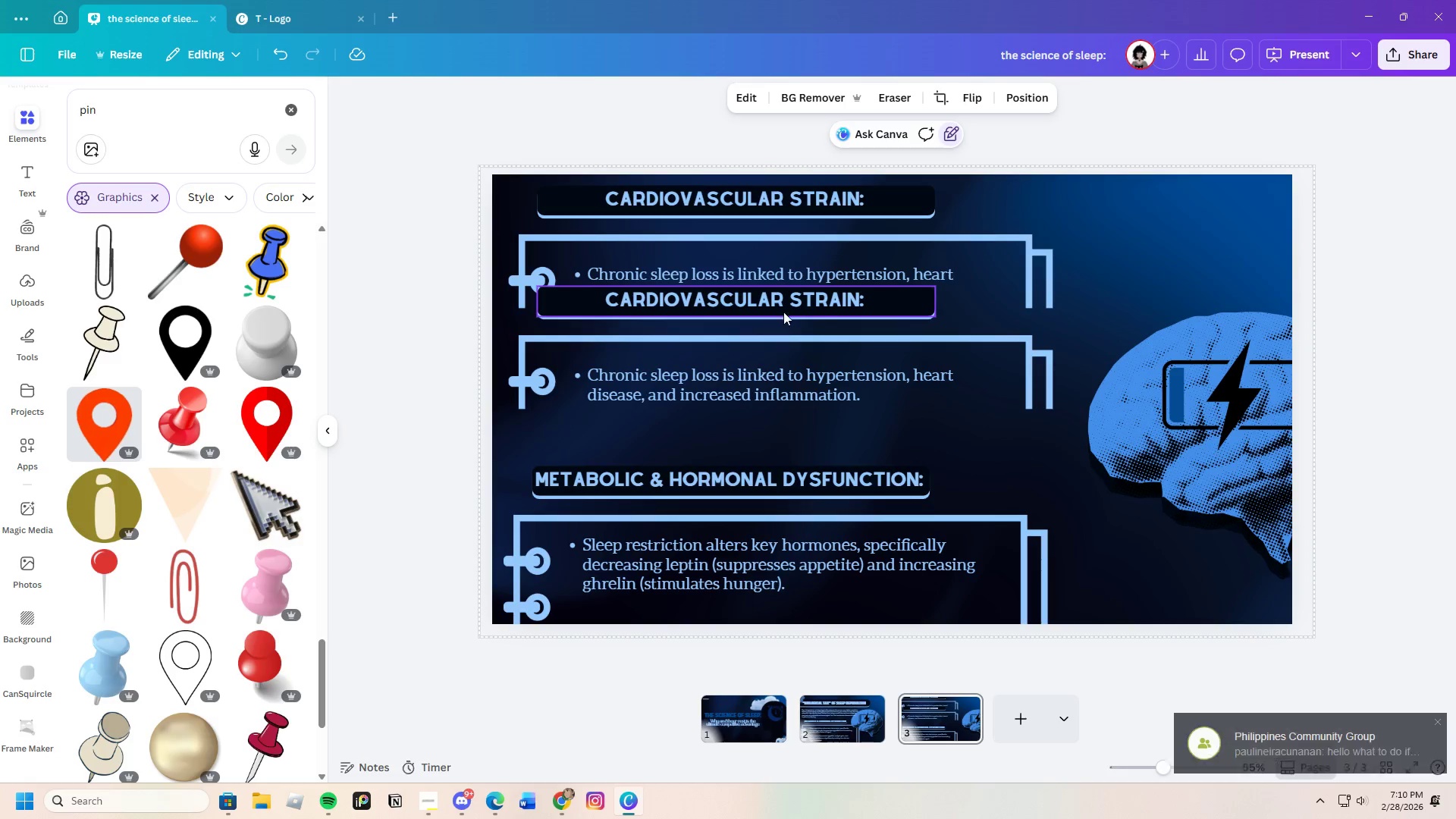 
double_click([834, 305])
 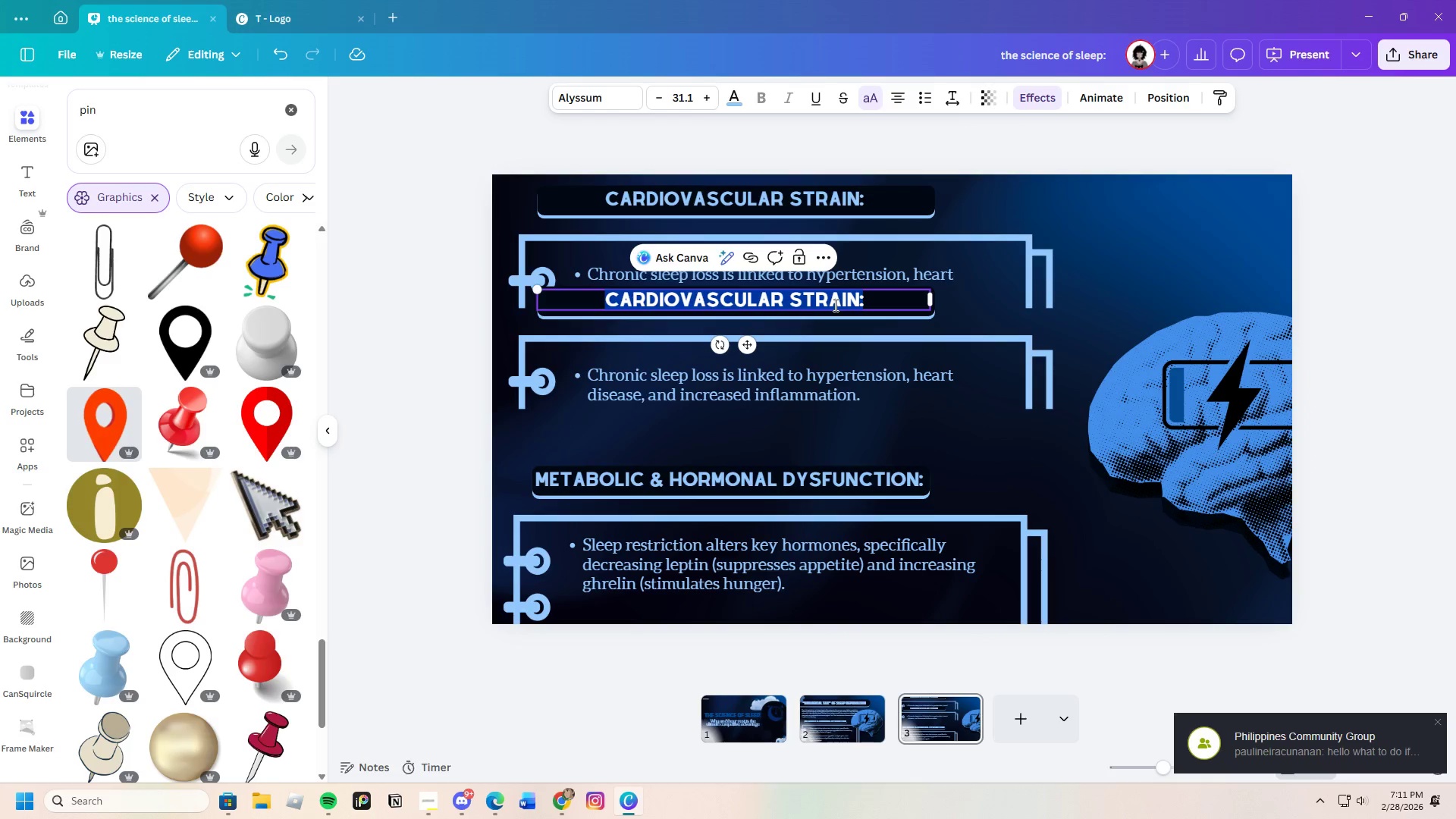 
key(Backspace)
 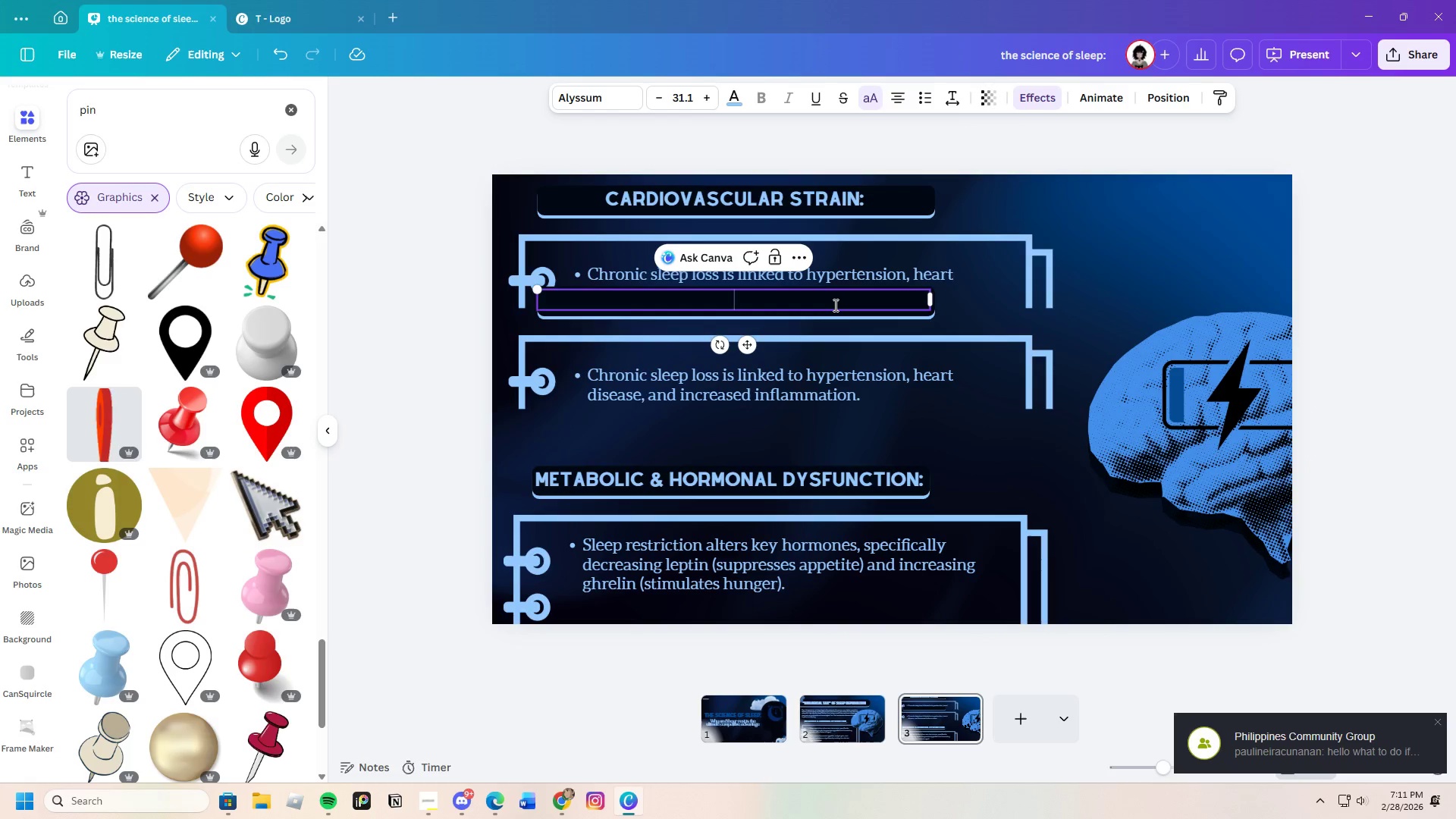 
key(Control+V)
 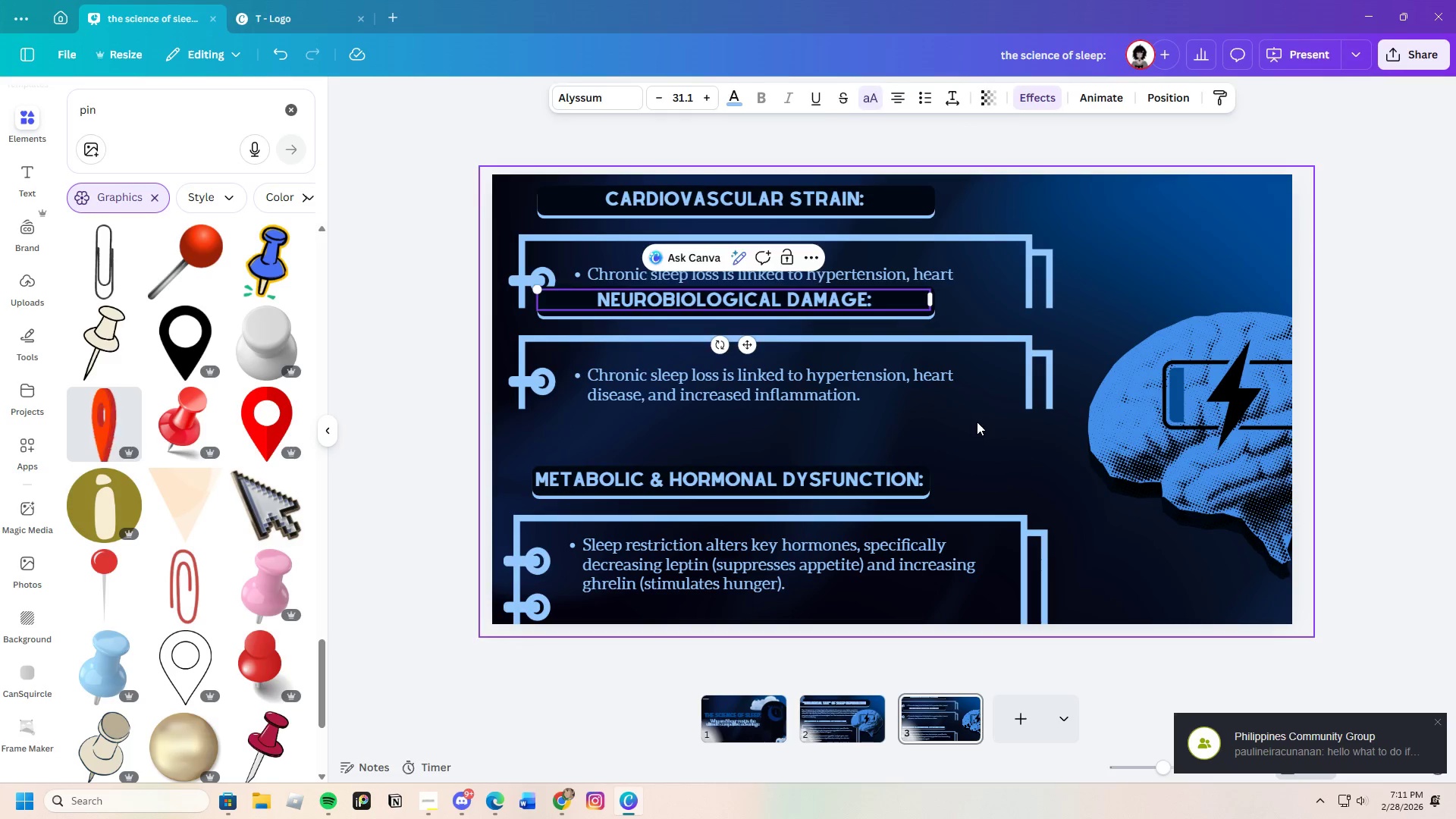 
left_click_drag(start_coordinate=[564, 428], to_coordinate=[587, 309])
 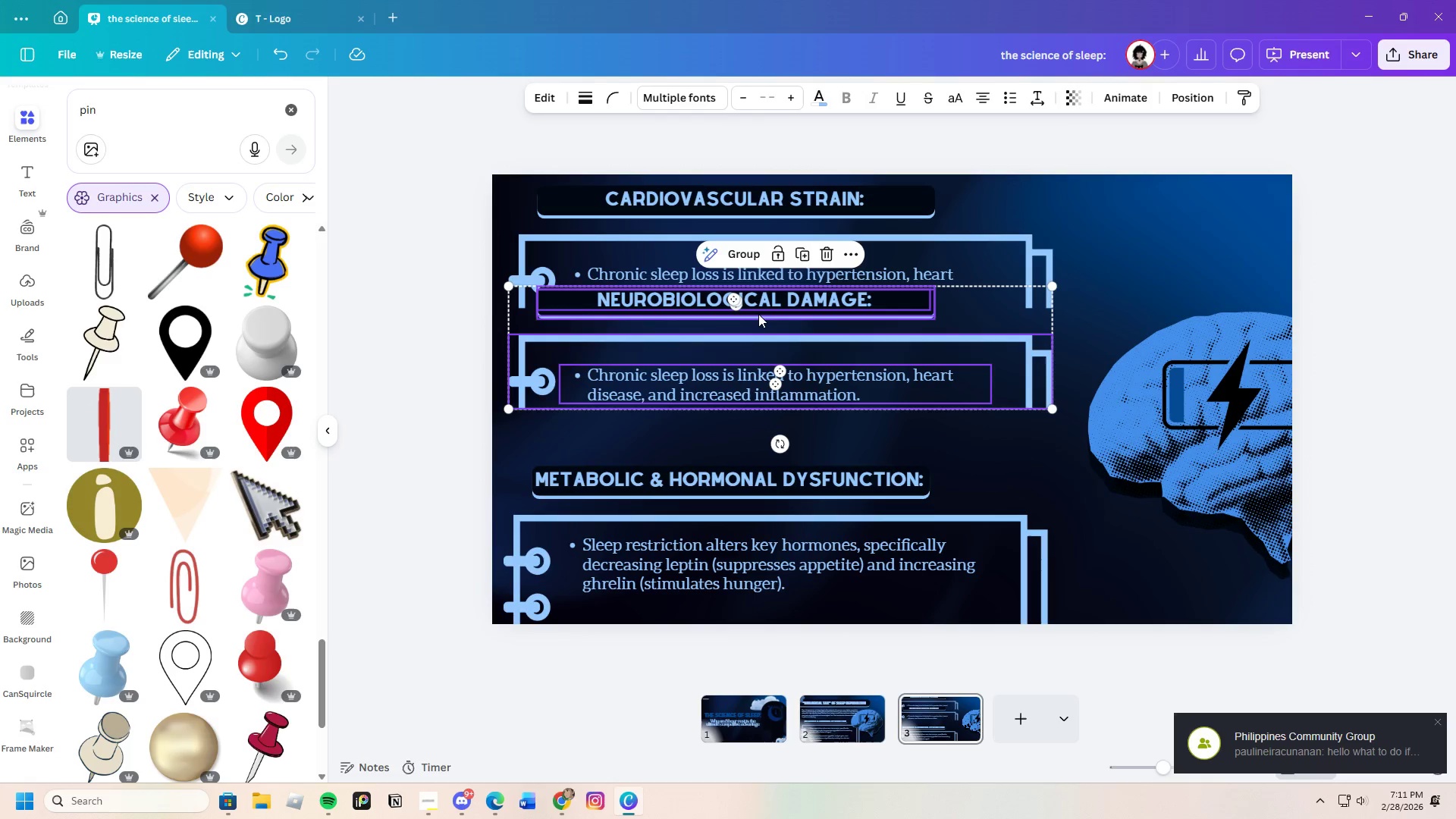 
left_click_drag(start_coordinate=[764, 314], to_coordinate=[766, 342])
 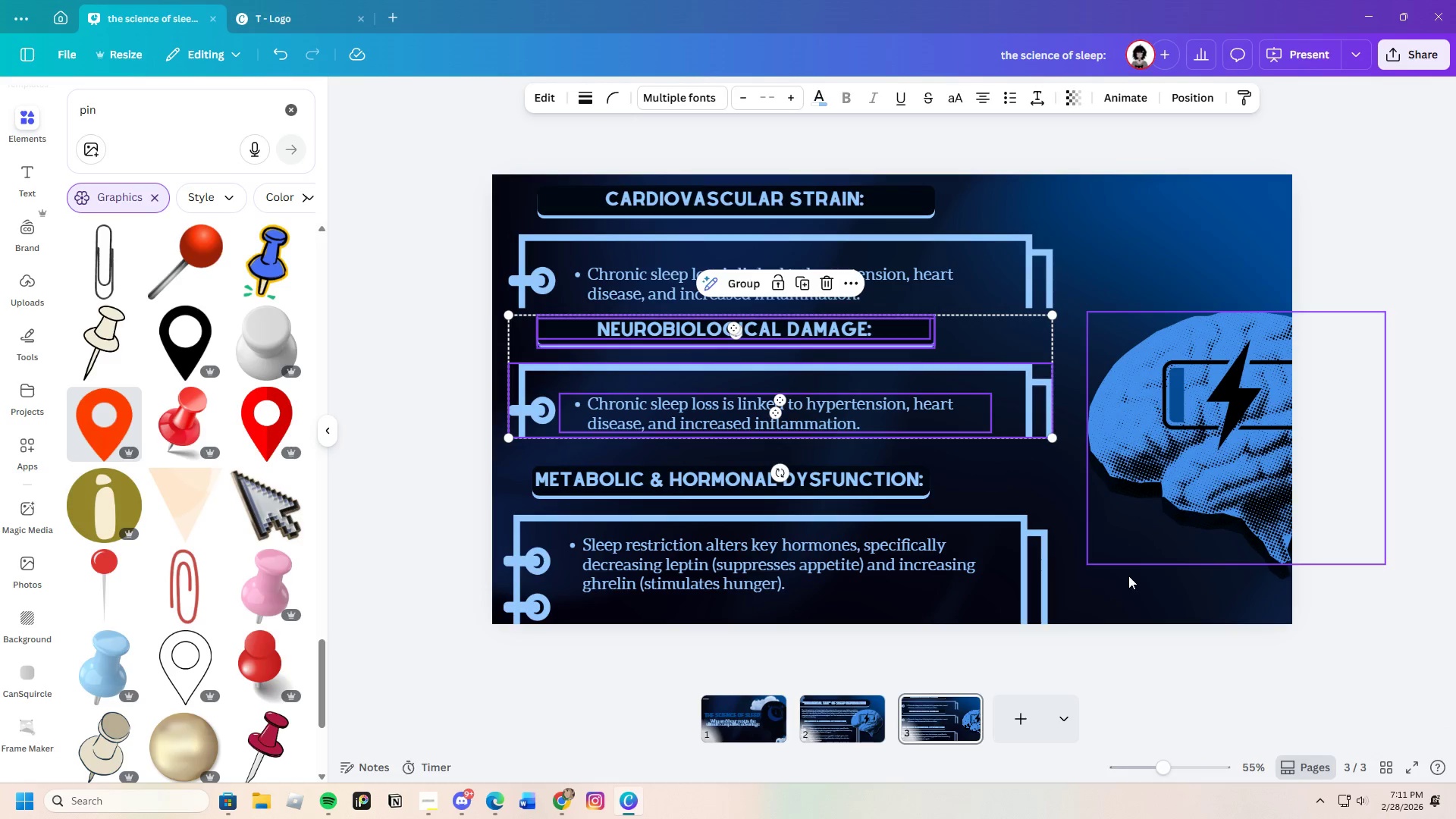 
left_click([1131, 587])
 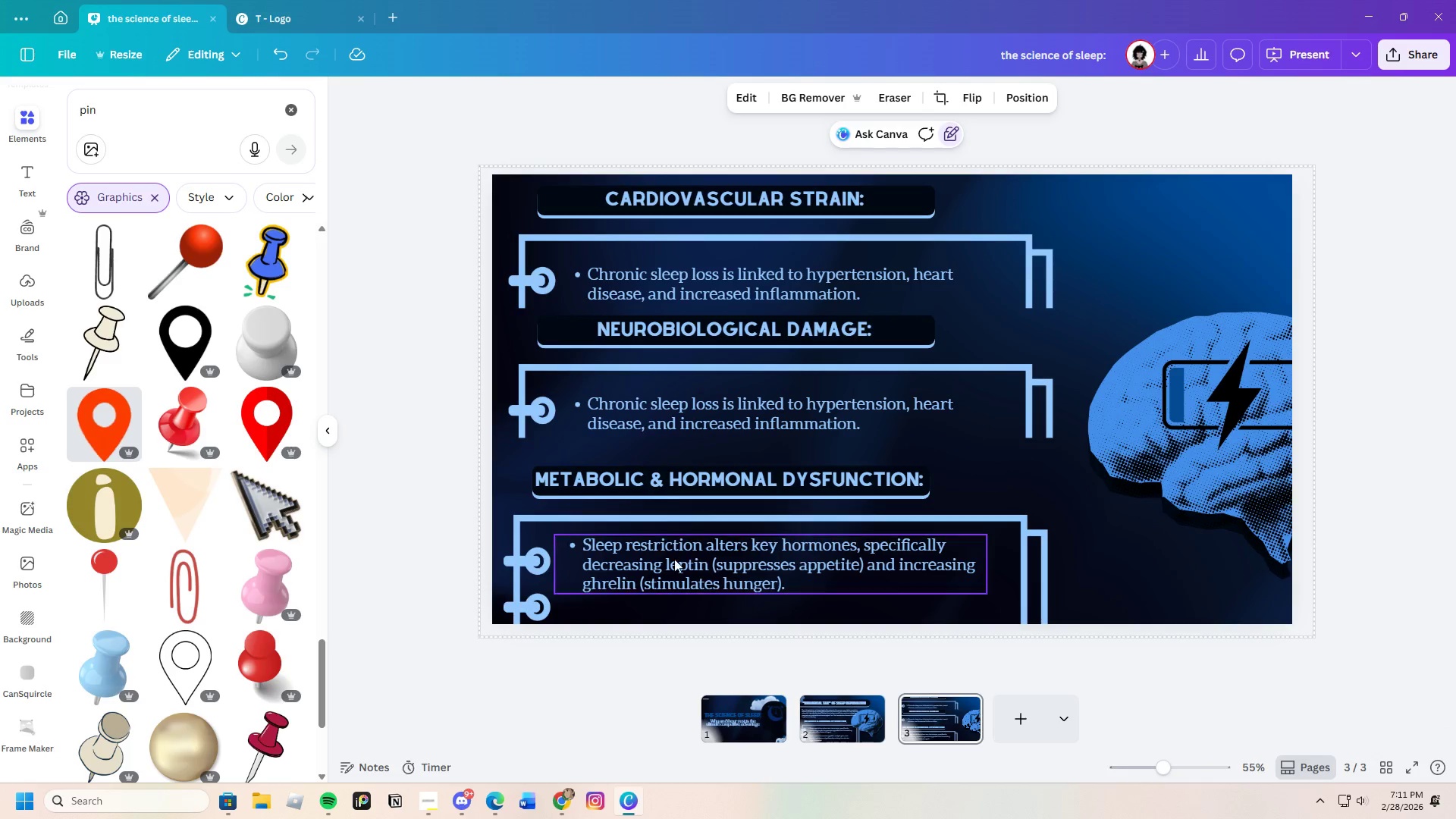 
wait(5.81)
 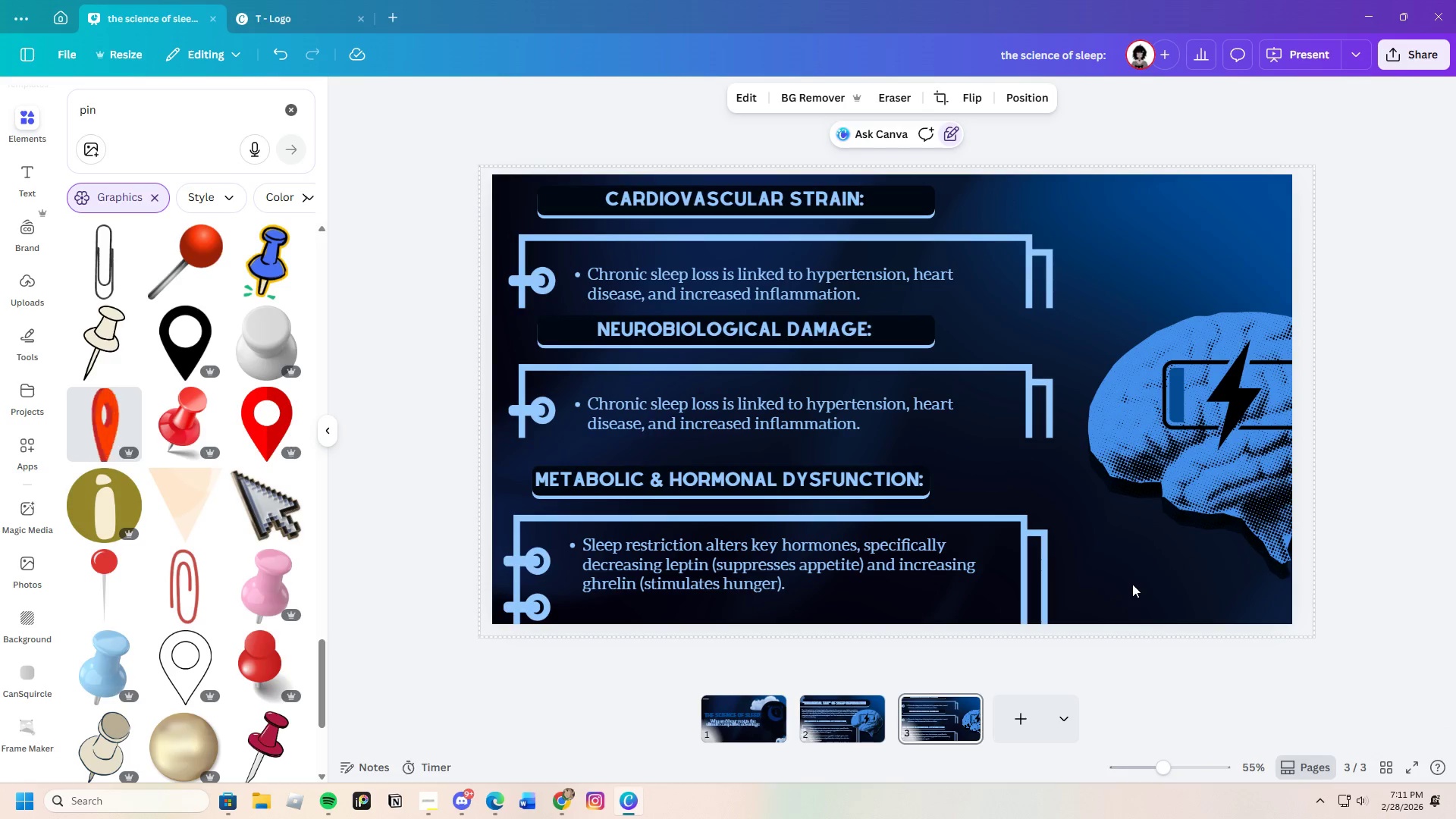 
left_click([567, 794])
 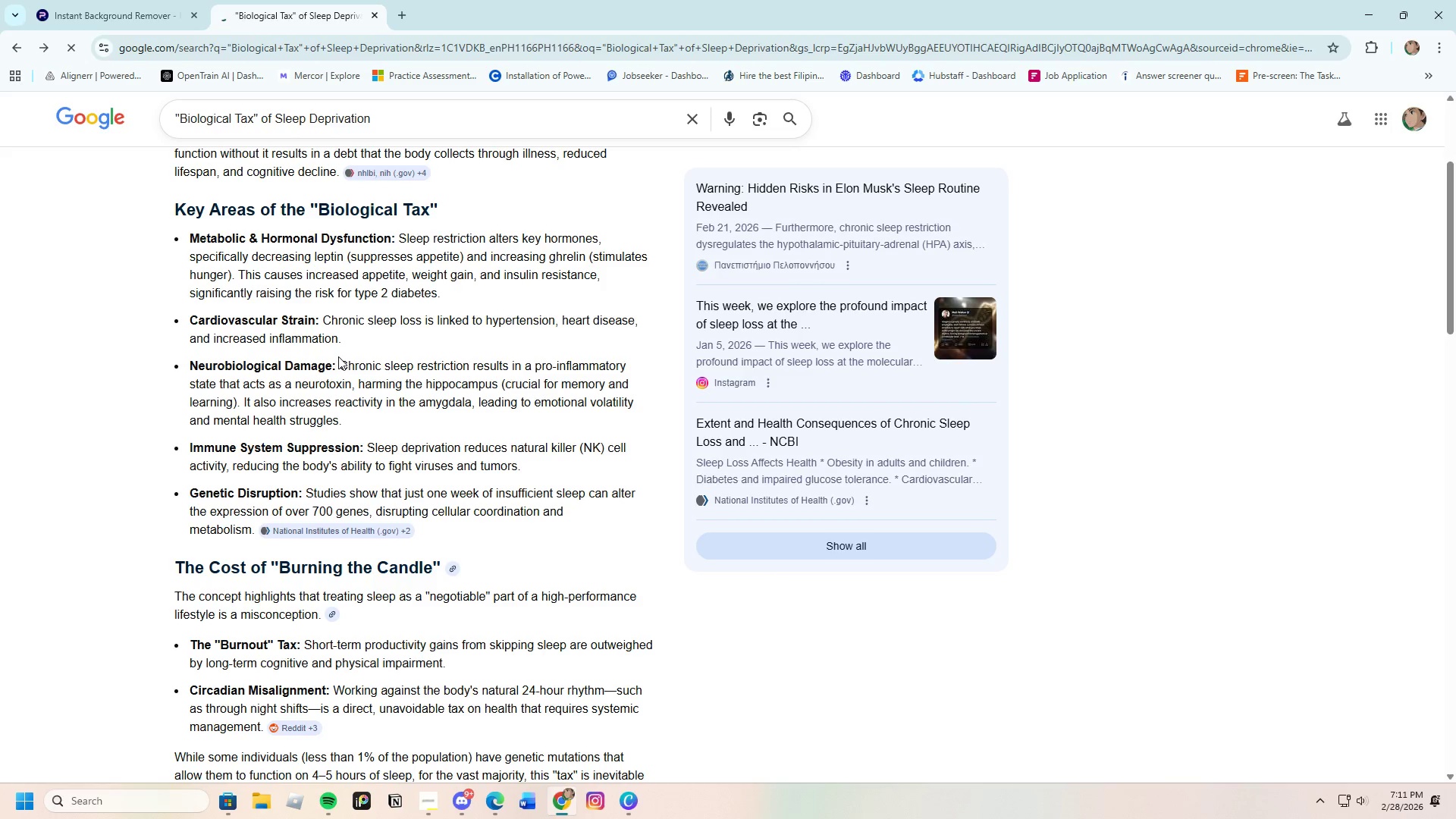 
left_click([338, 356])
 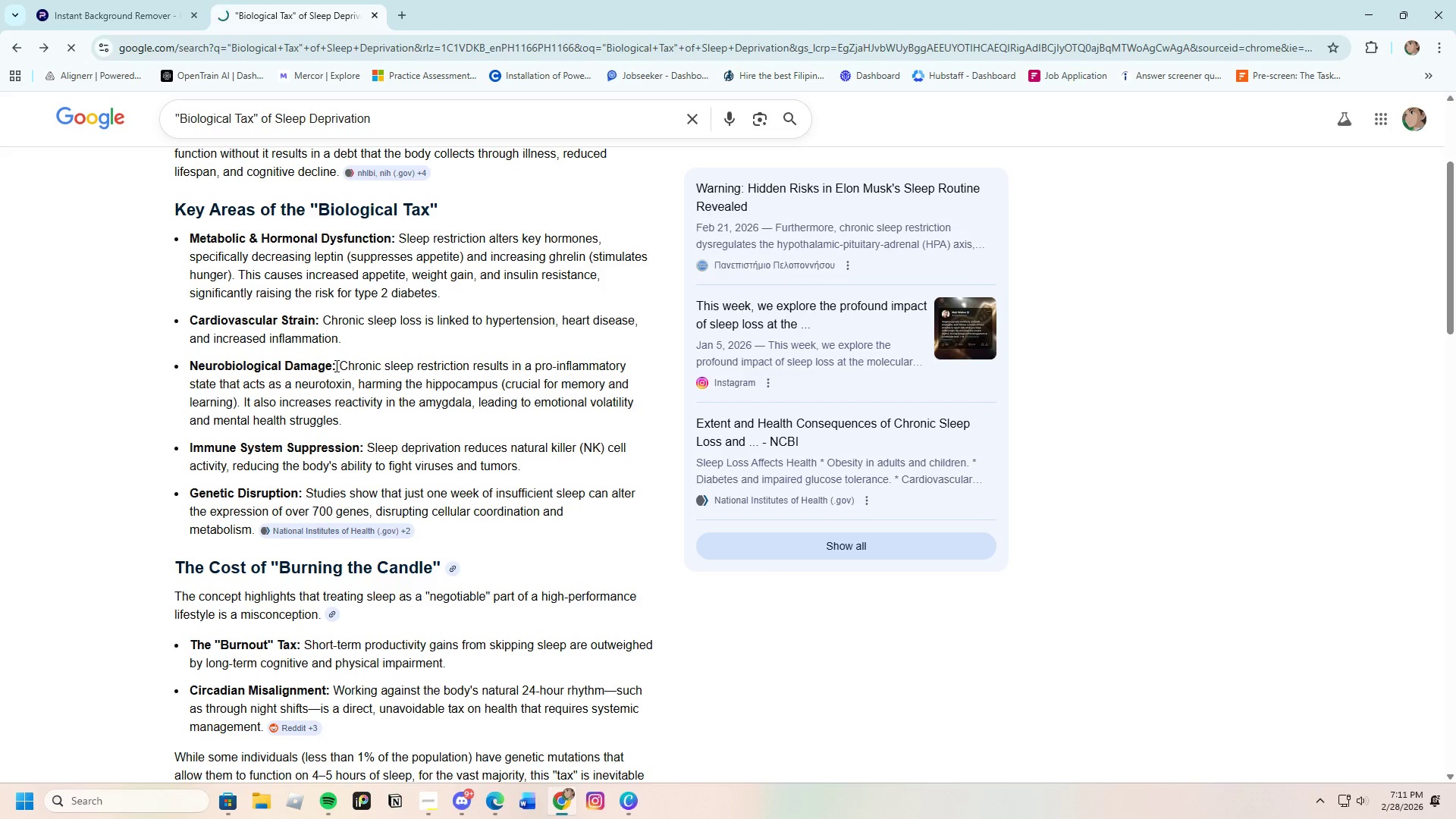 
left_click_drag(start_coordinate=[338, 366], to_coordinate=[244, 404])
 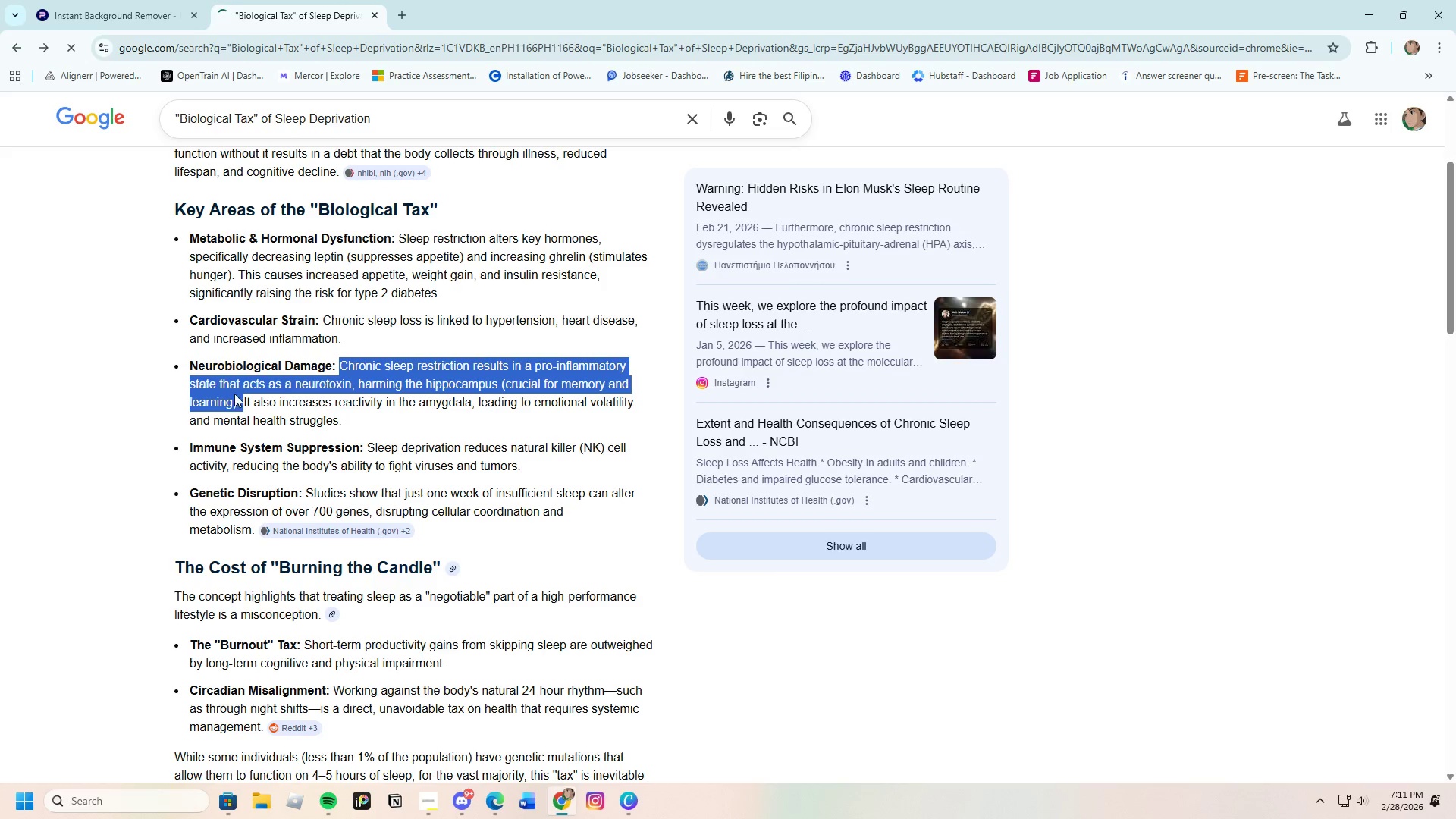 
right_click([234, 394])
 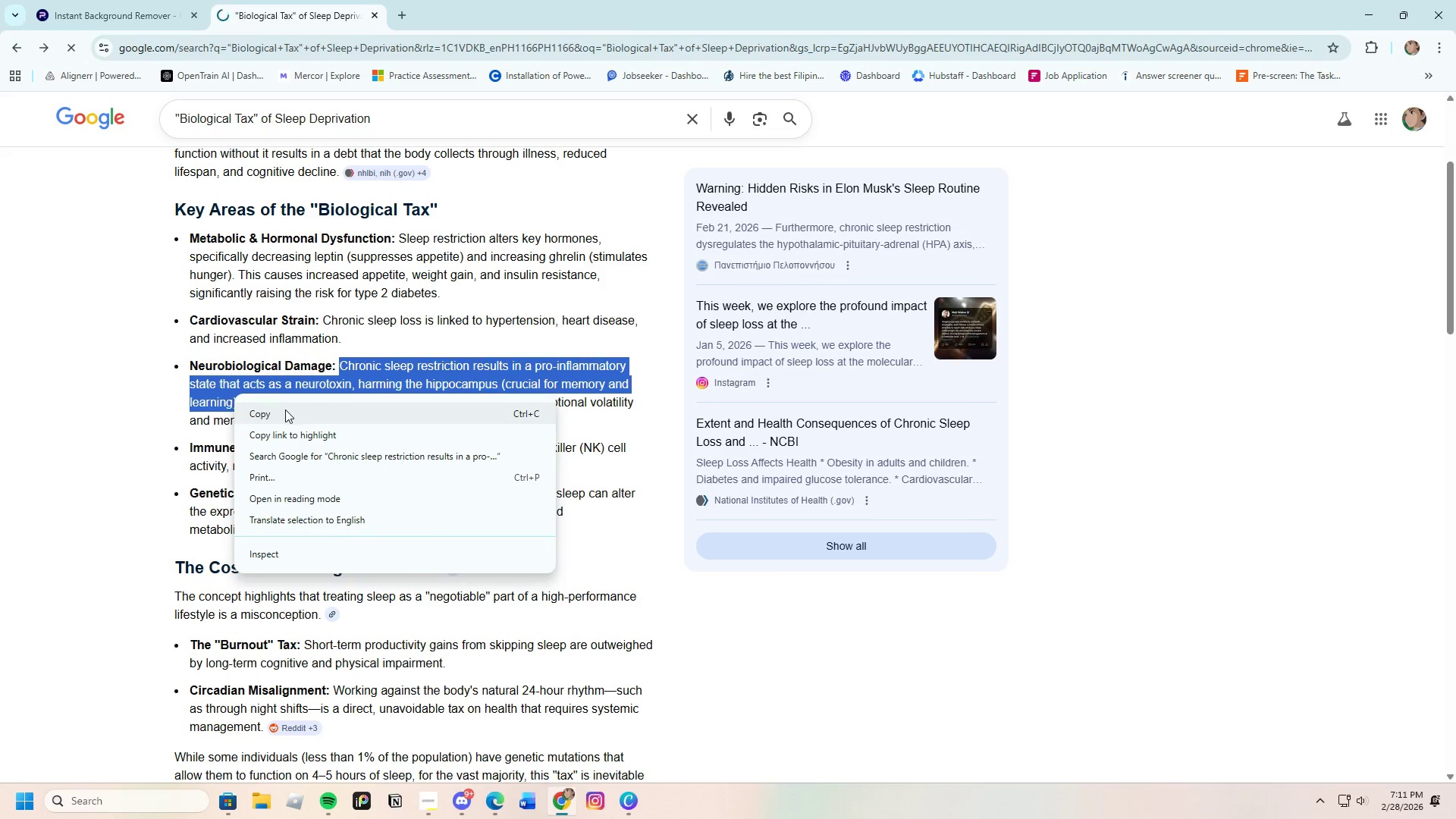 
left_click([286, 412])
 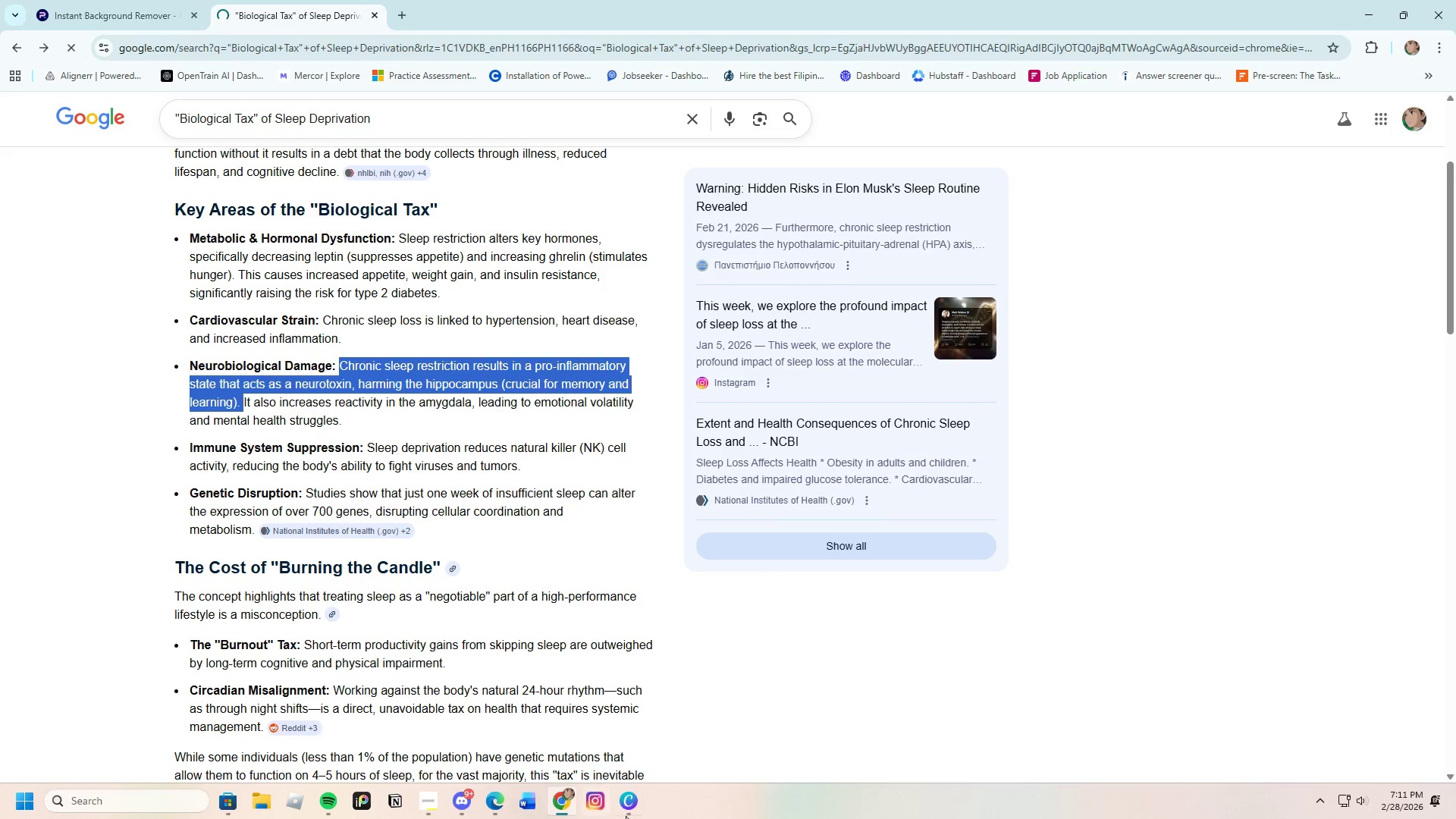 
left_click([626, 805])
 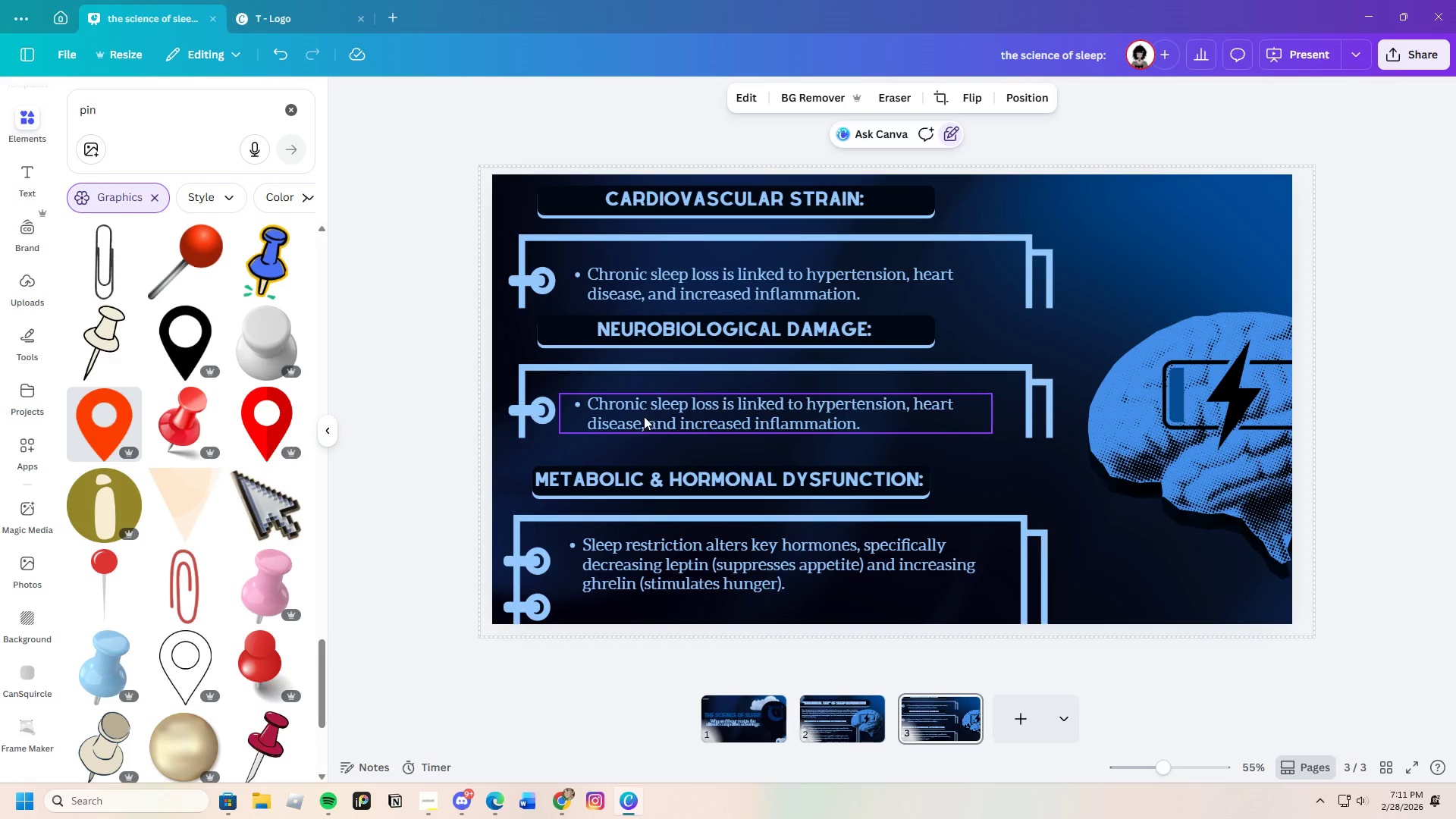 
double_click([632, 416])
 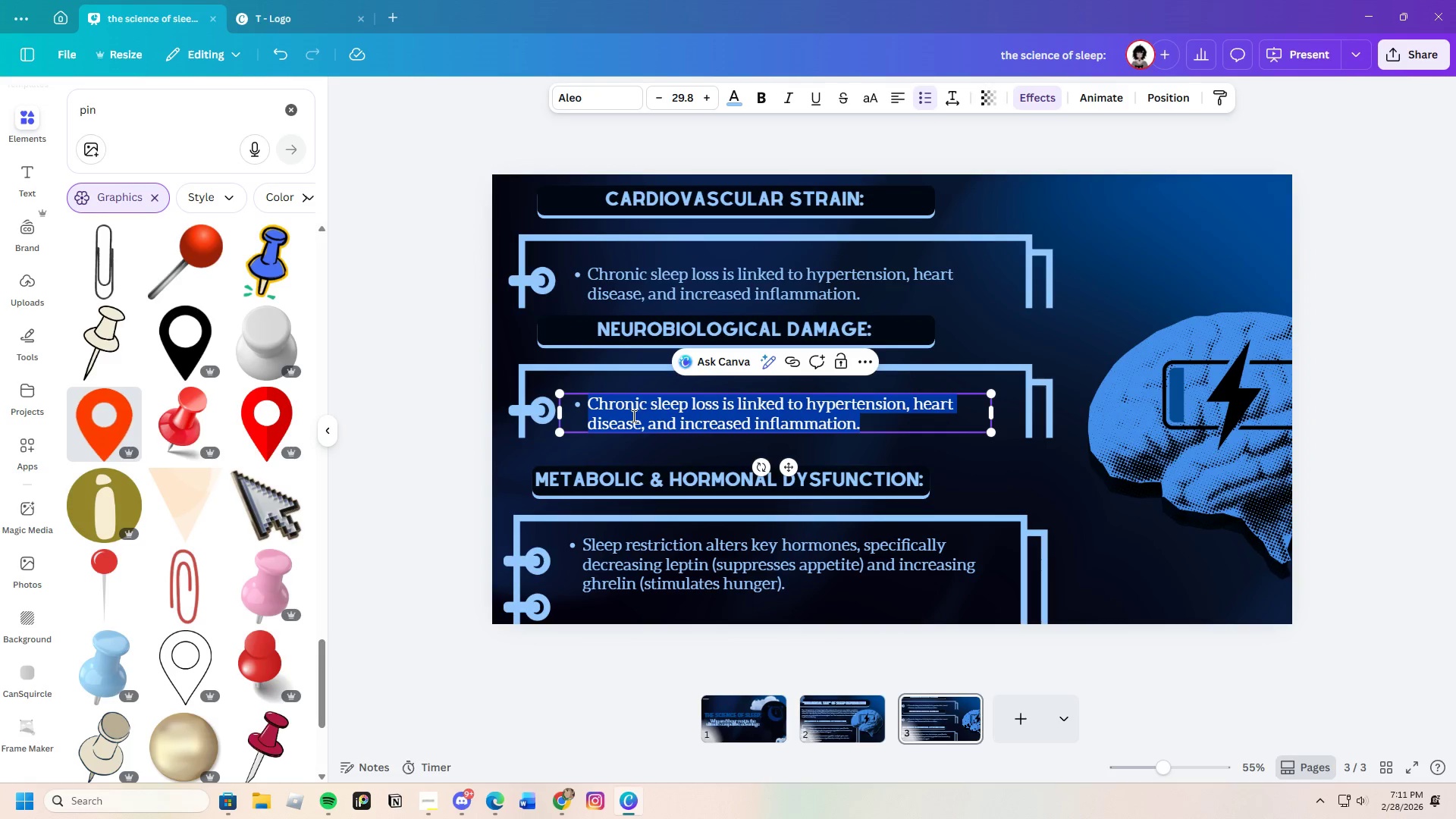 
key(Backspace)
 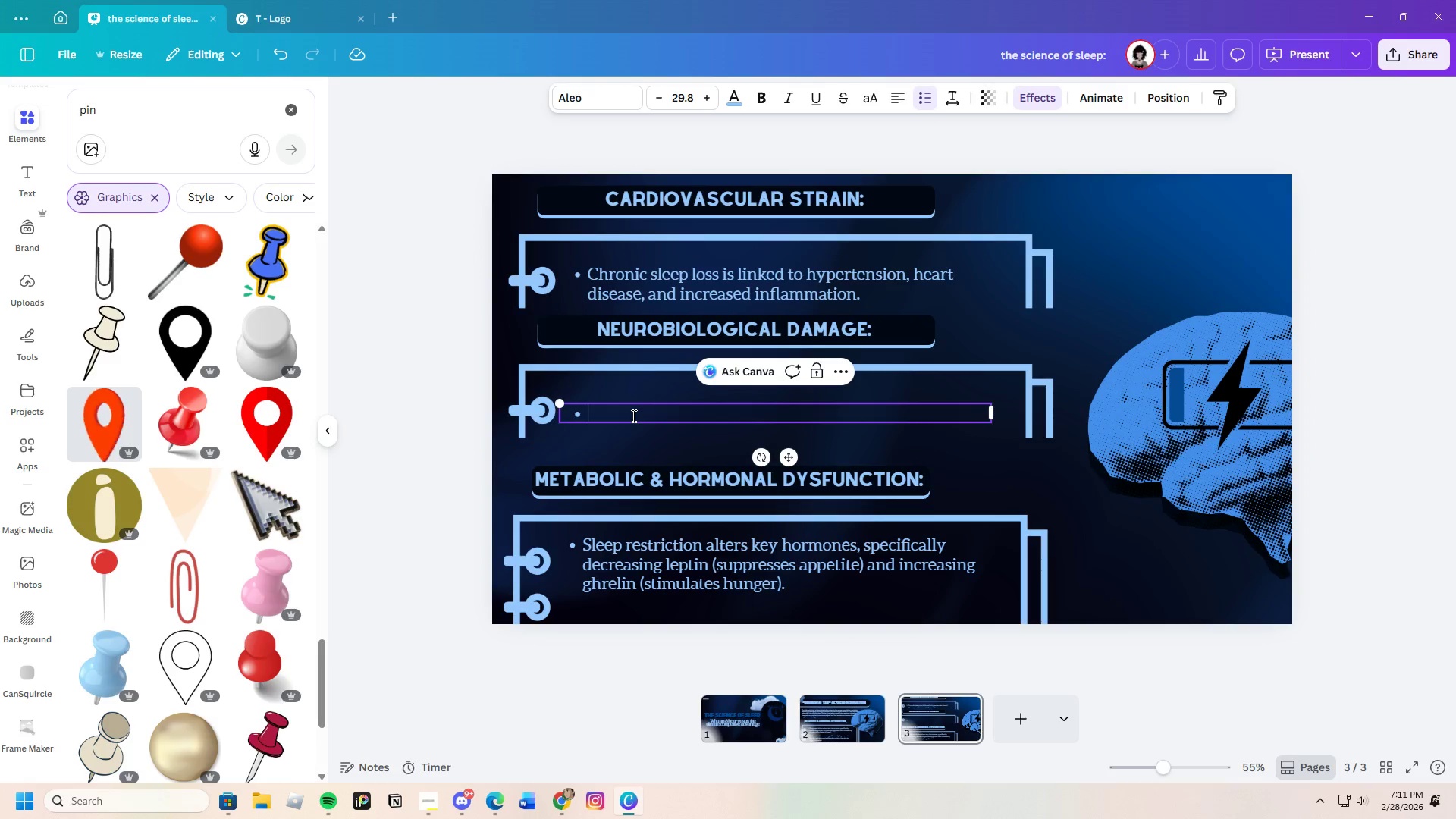 
key(Control+V)
 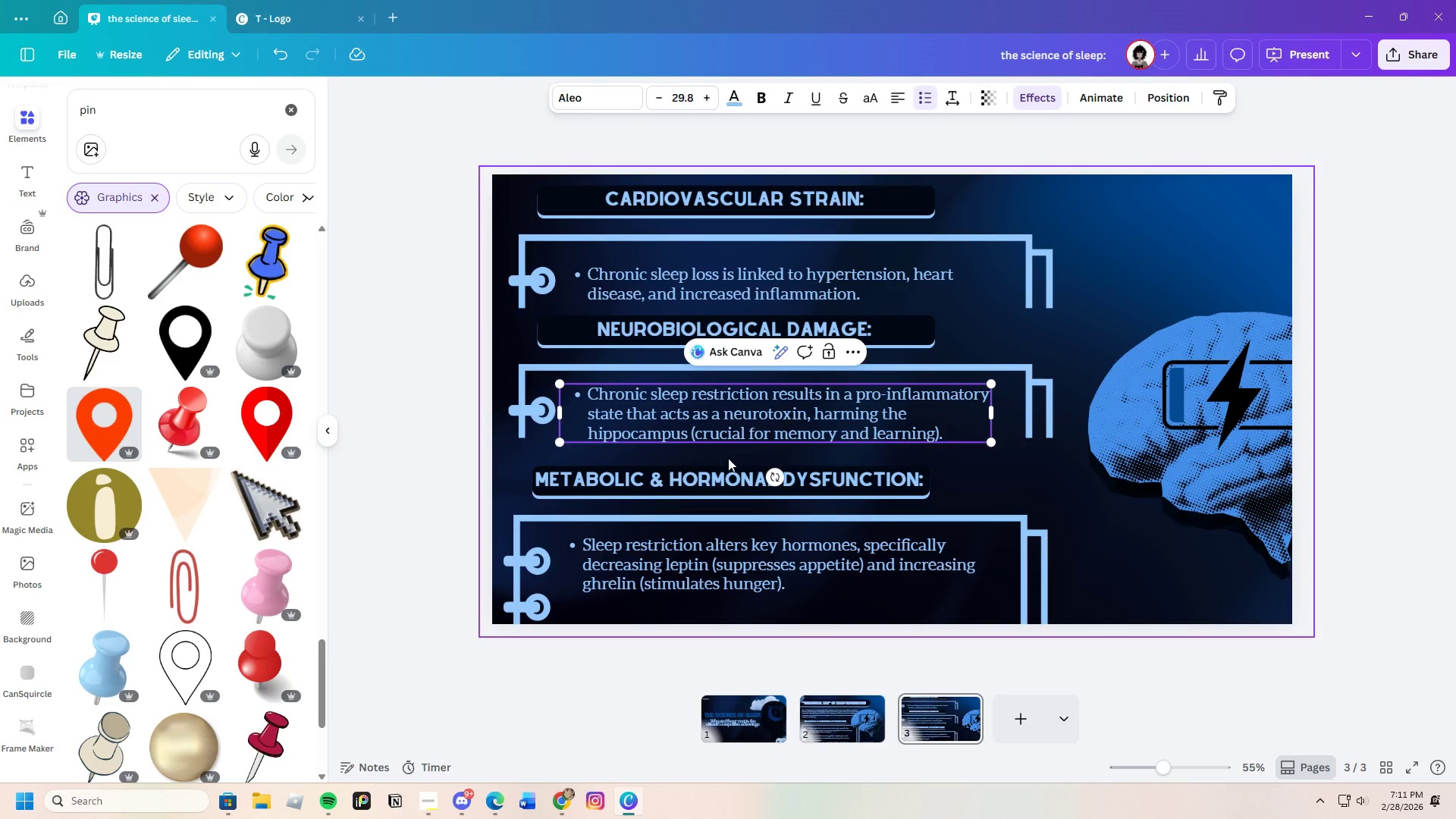 
left_click([1041, 475])
 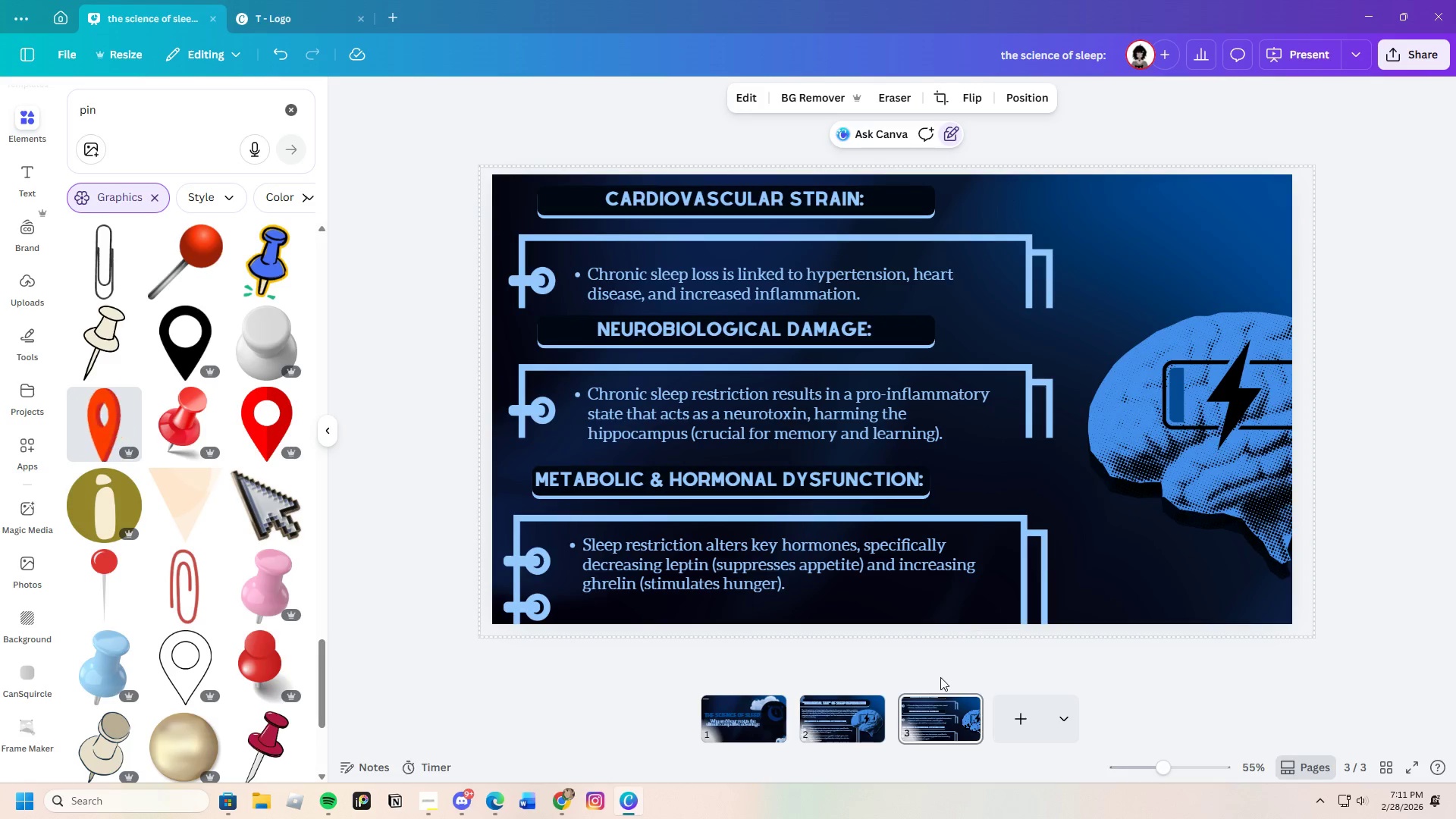 
wait(5.76)
 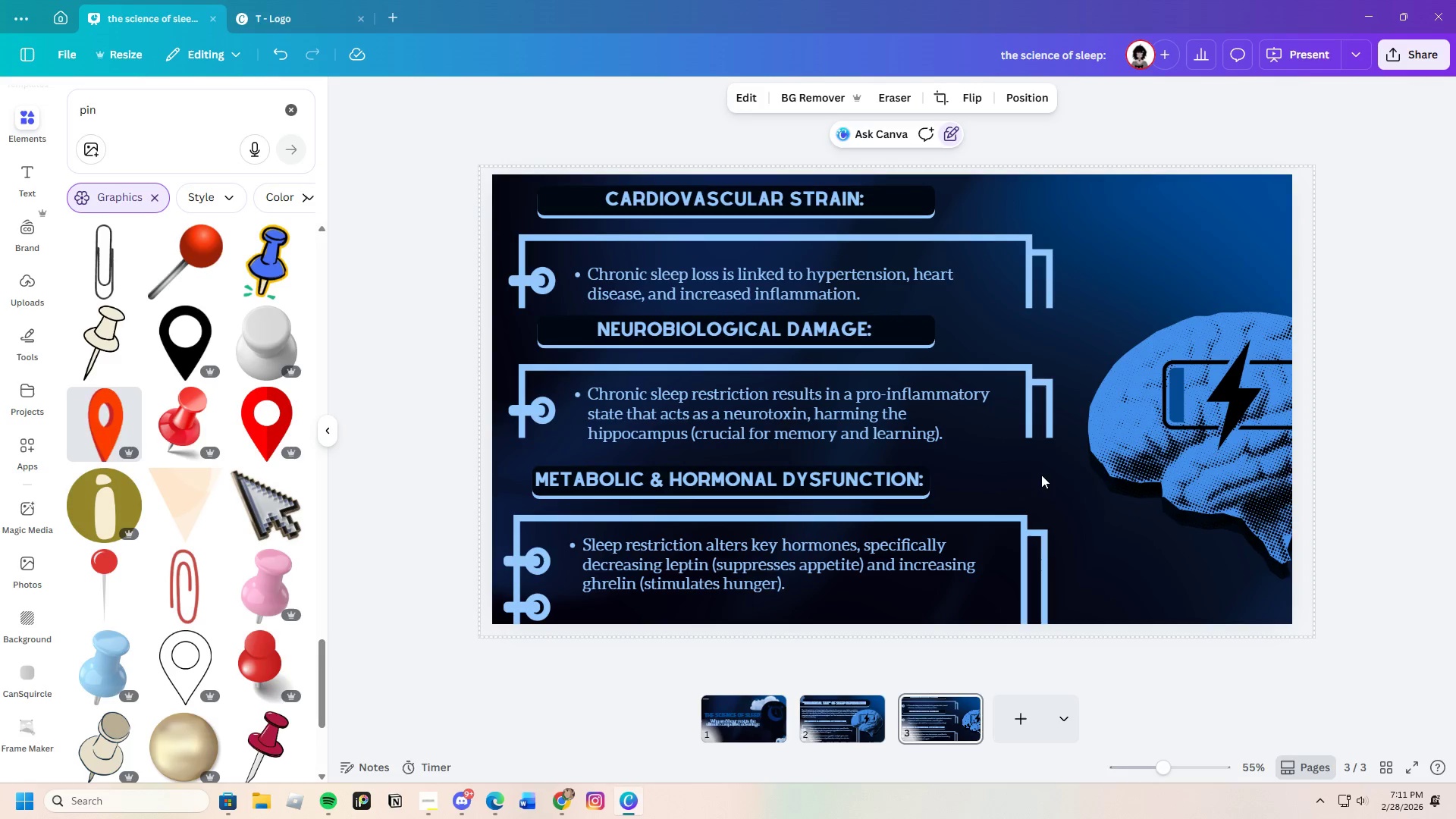 
left_click([564, 804])
 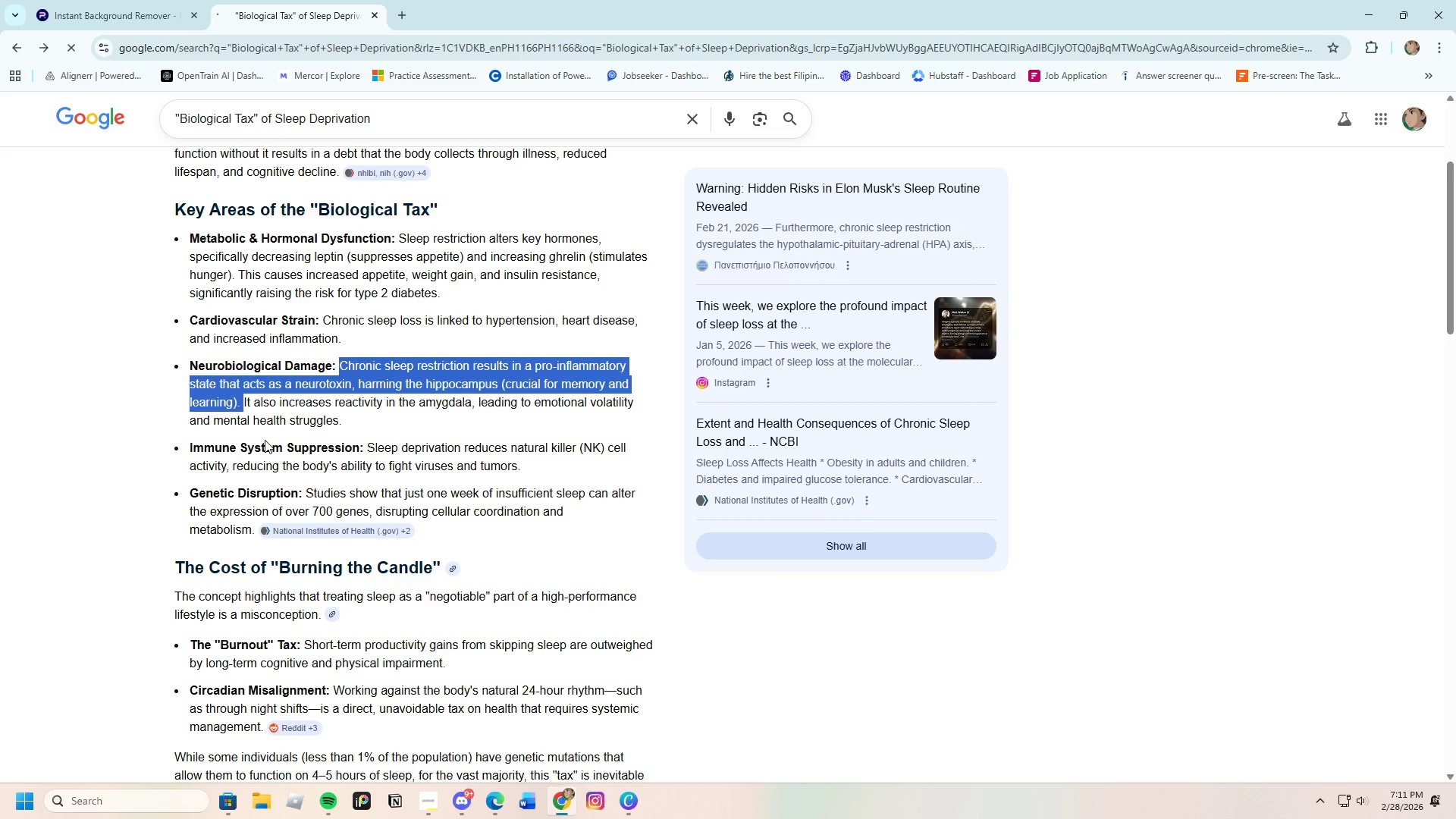 
left_click([264, 440])
 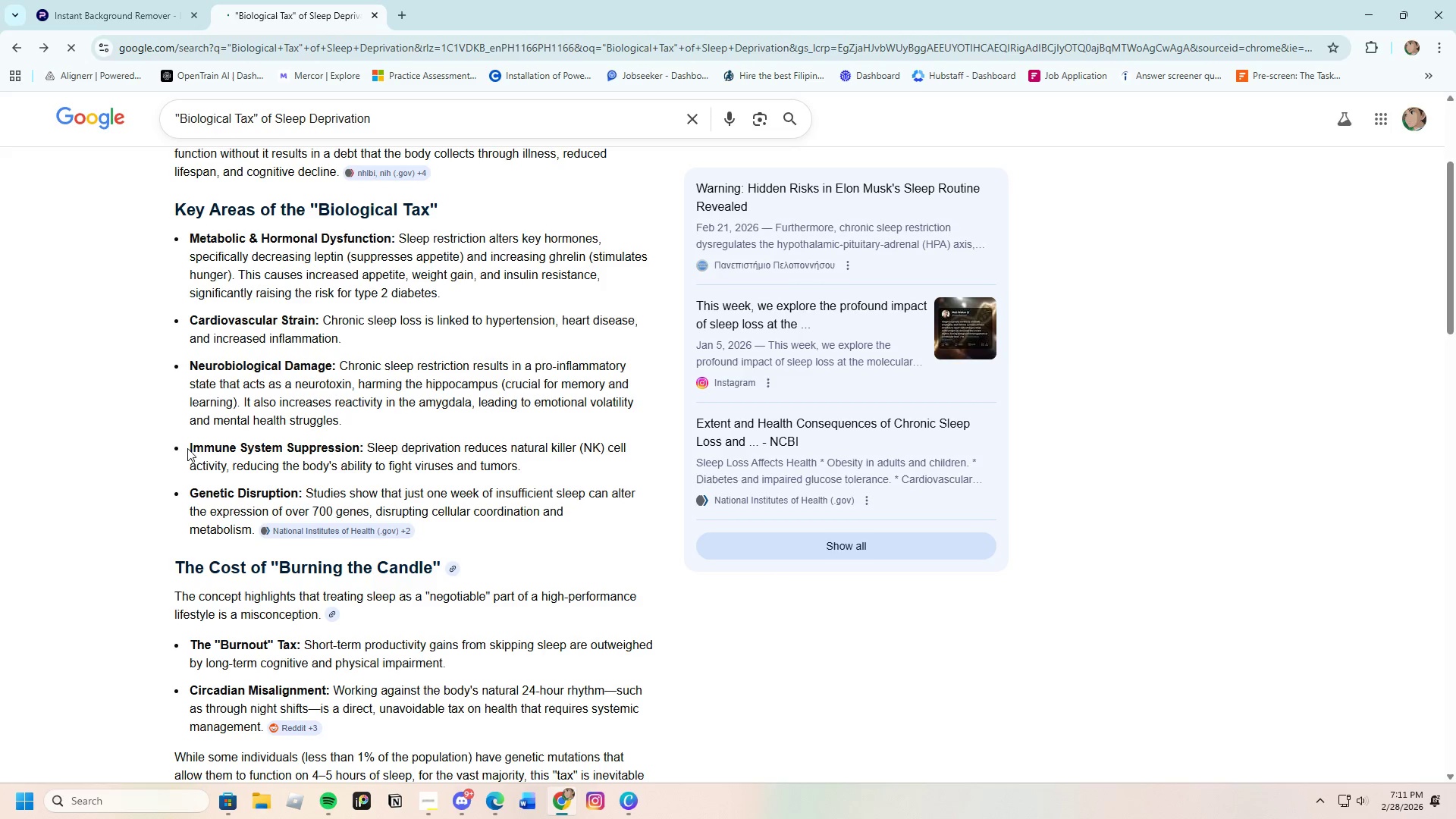 
left_click_drag(start_coordinate=[187, 444], to_coordinate=[364, 441])
 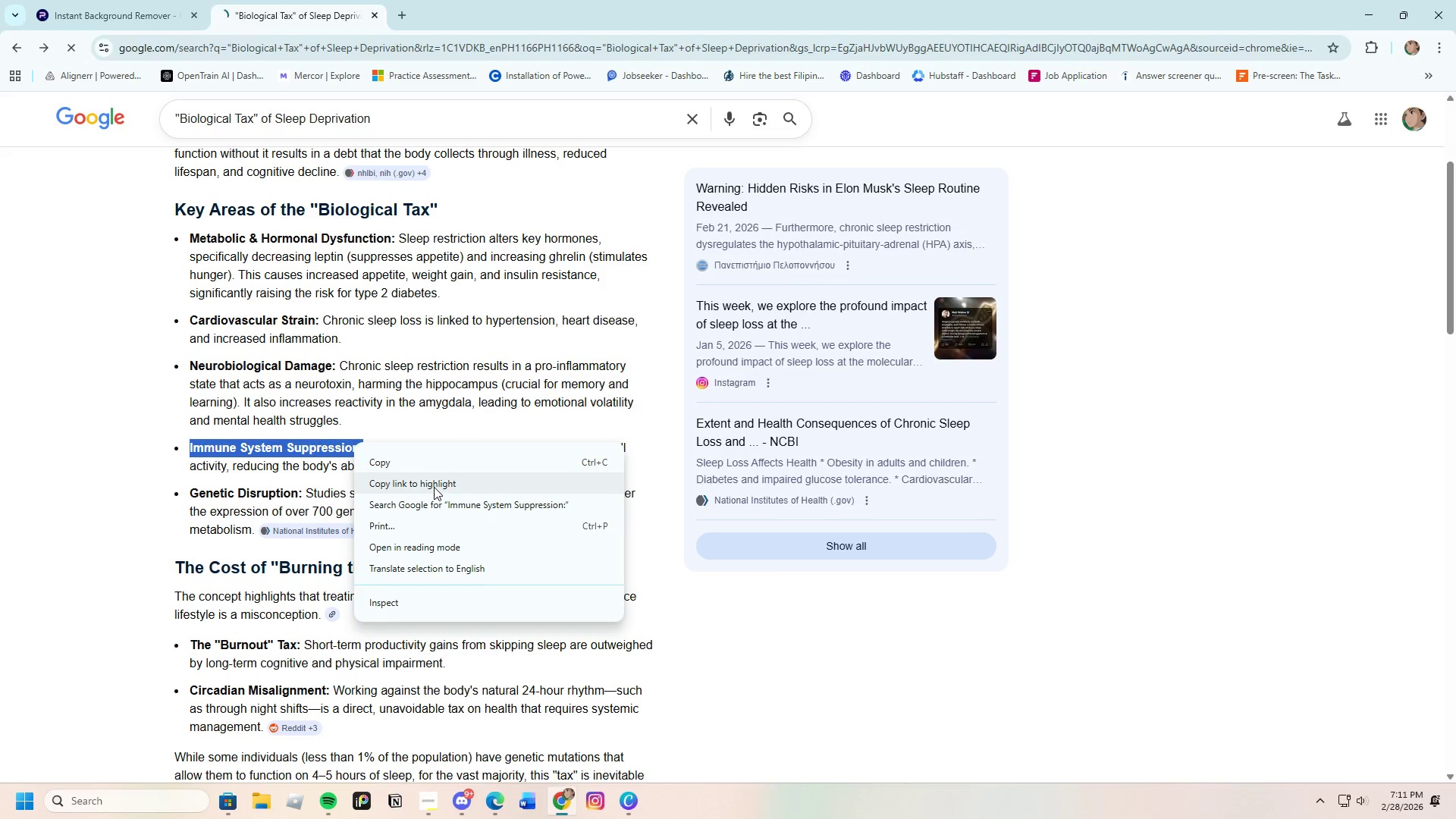 
left_click([413, 461])
 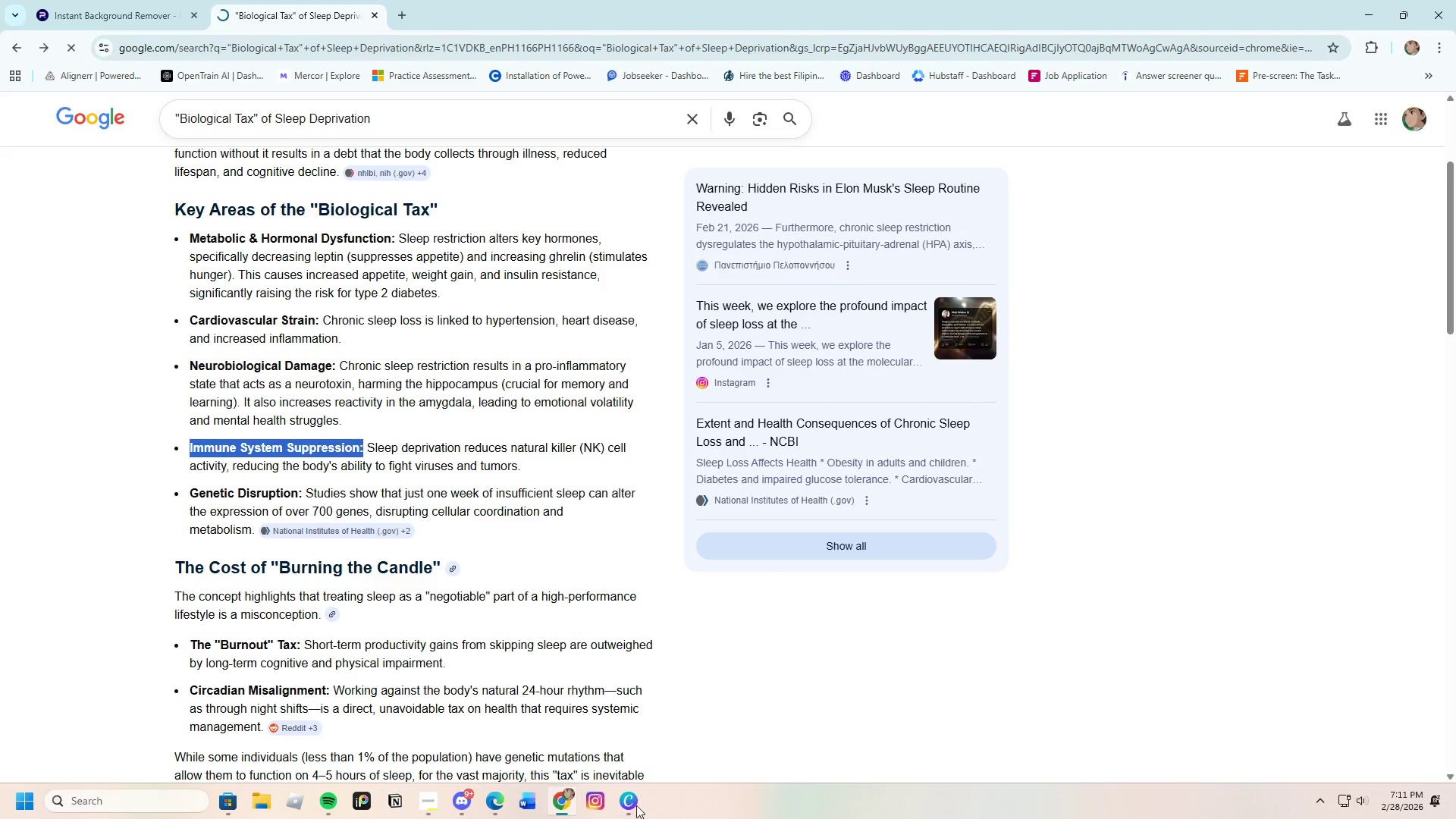 
left_click([628, 801])
 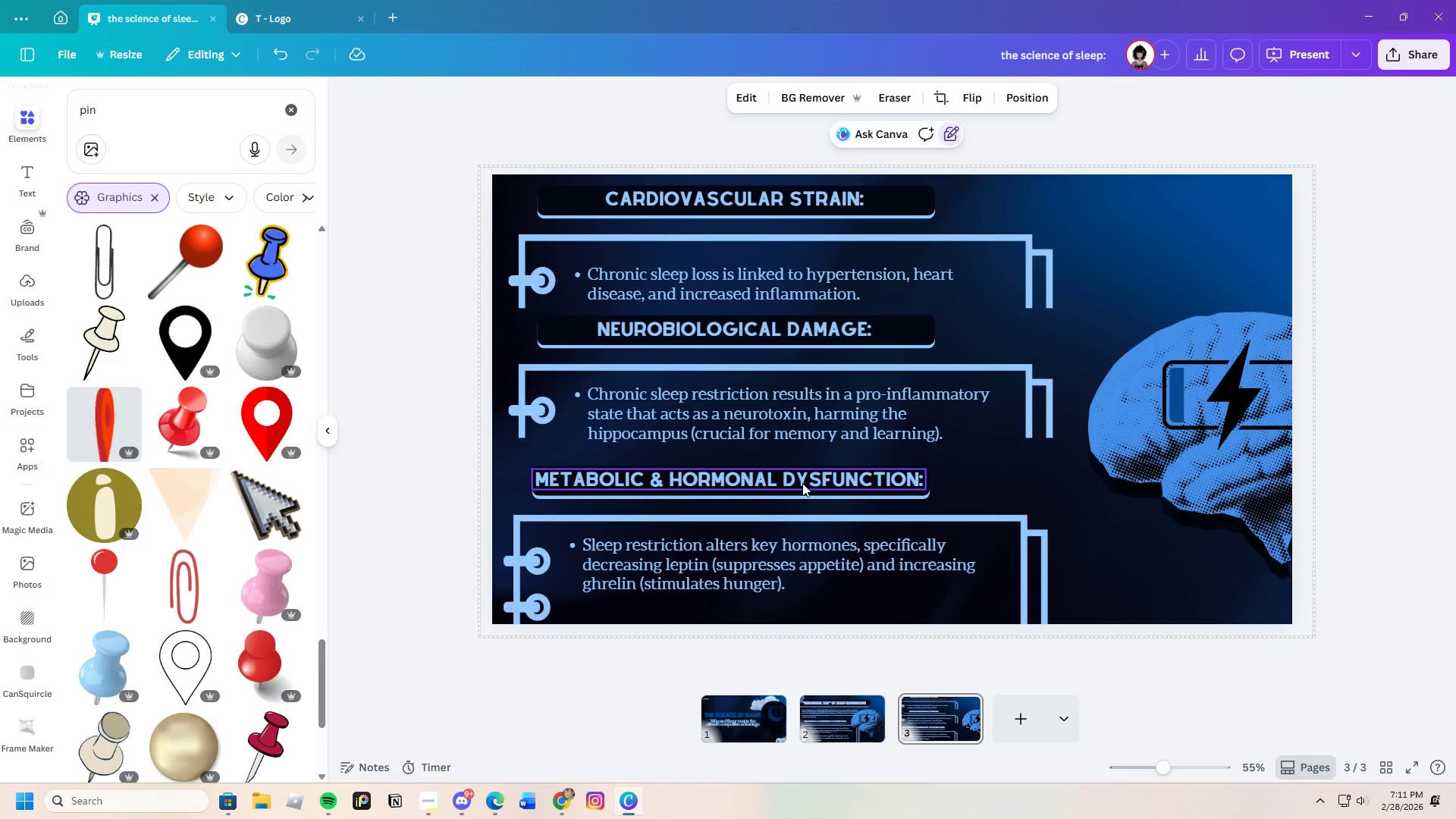 
double_click([802, 483])
 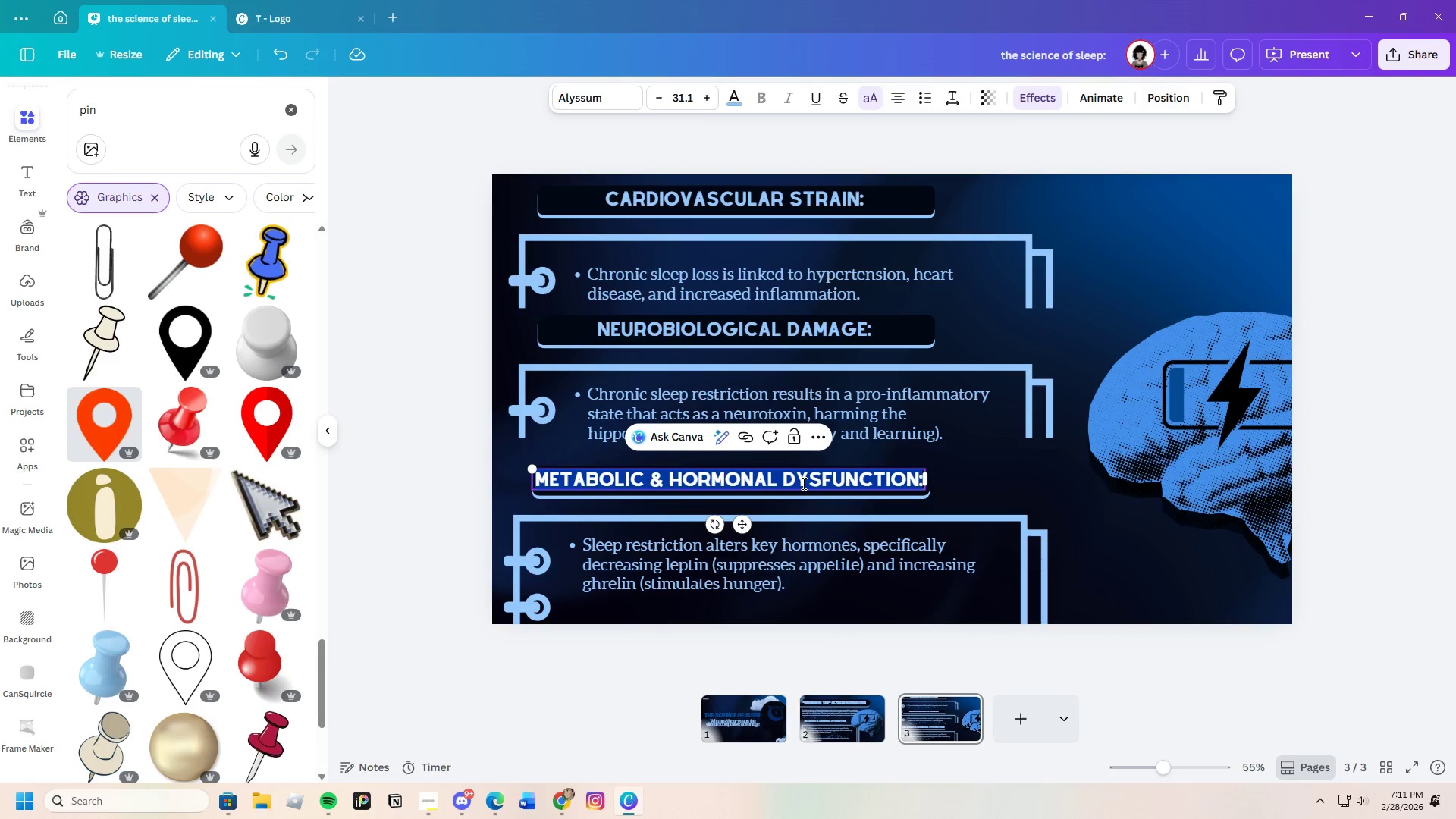 
key(Backspace)
 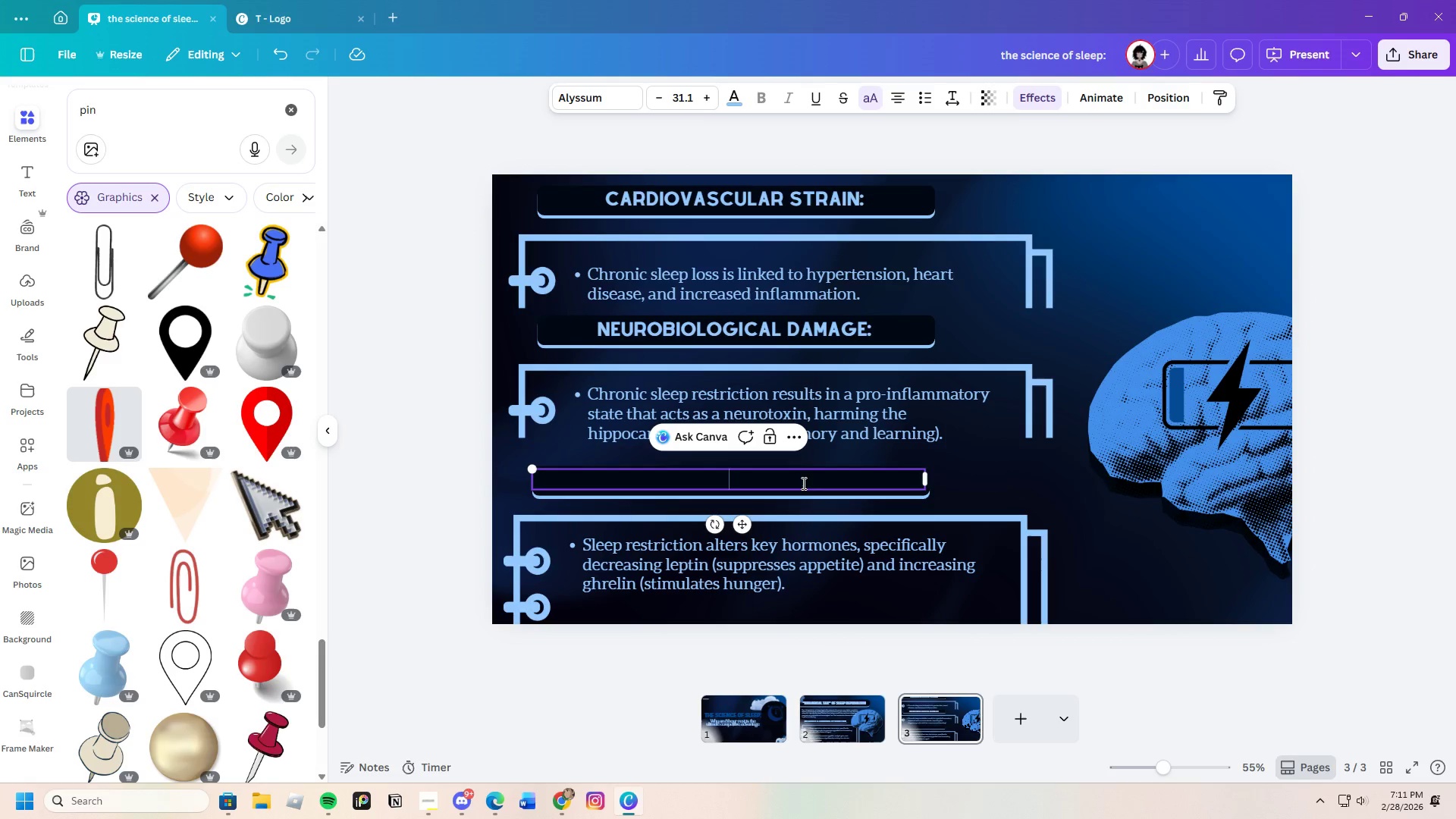 
key(Control+V)
 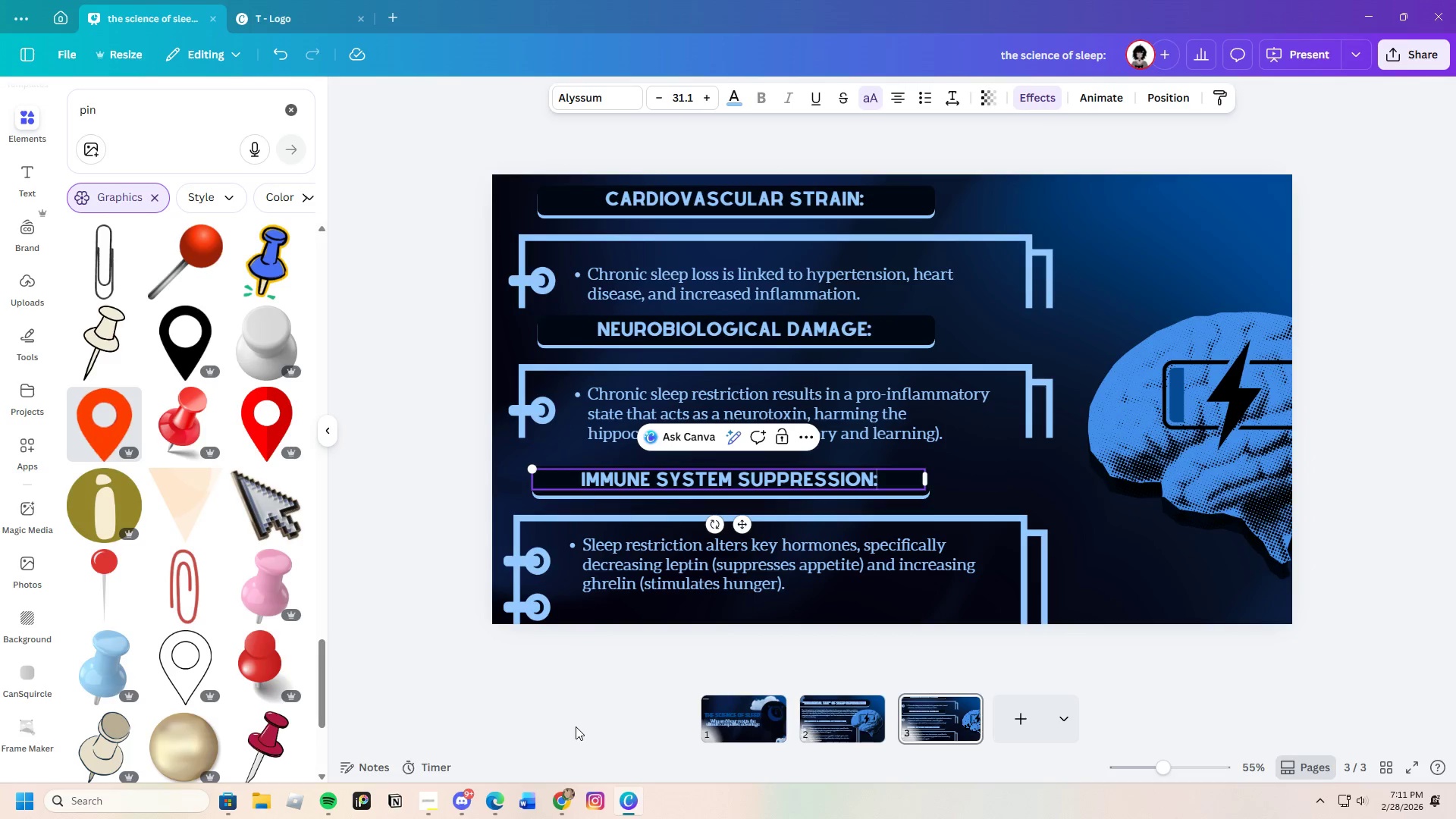 
left_click([558, 804])
 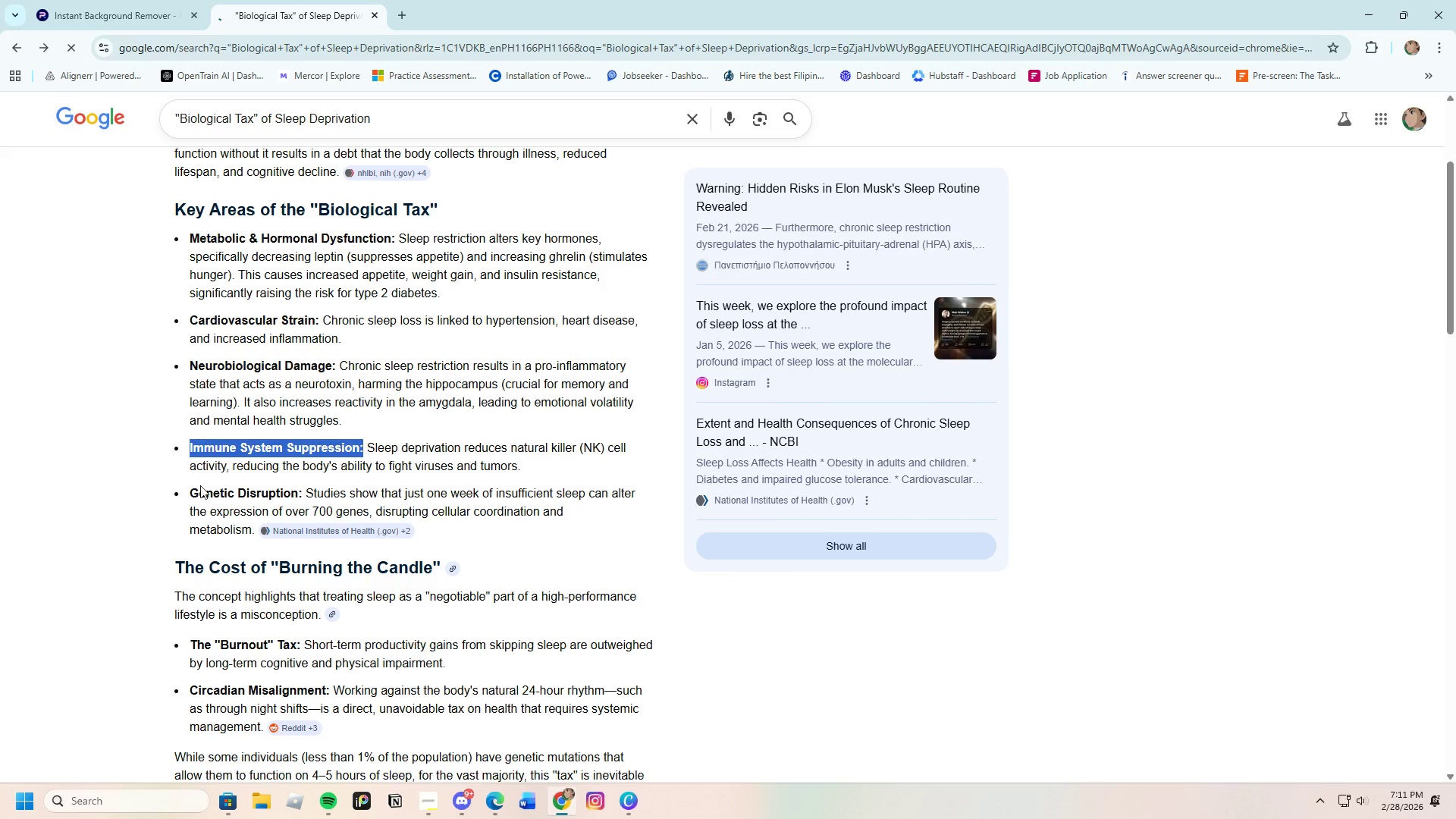 
left_click([207, 479])
 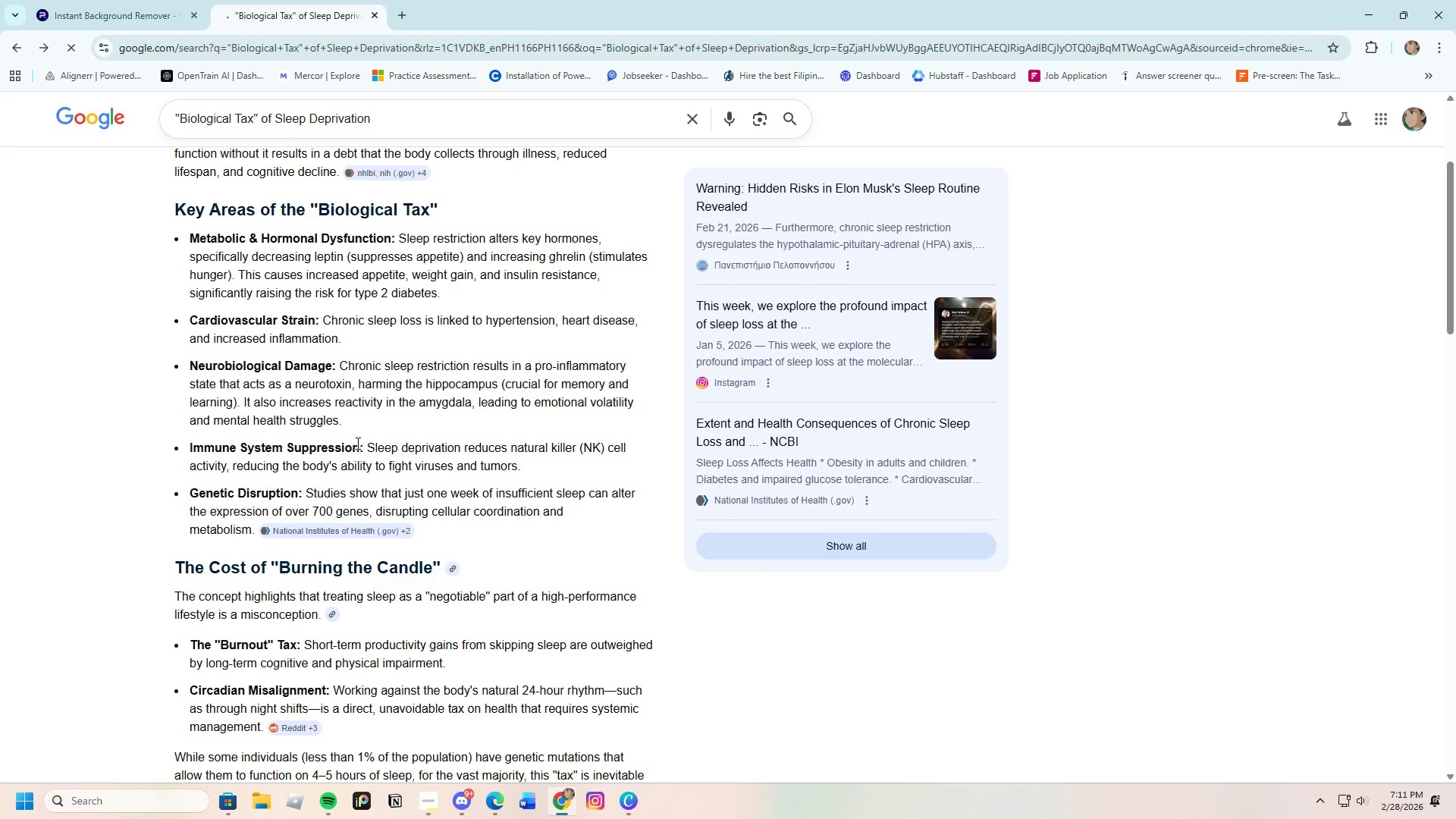 
left_click_drag(start_coordinate=[366, 442], to_coordinate=[551, 459])
 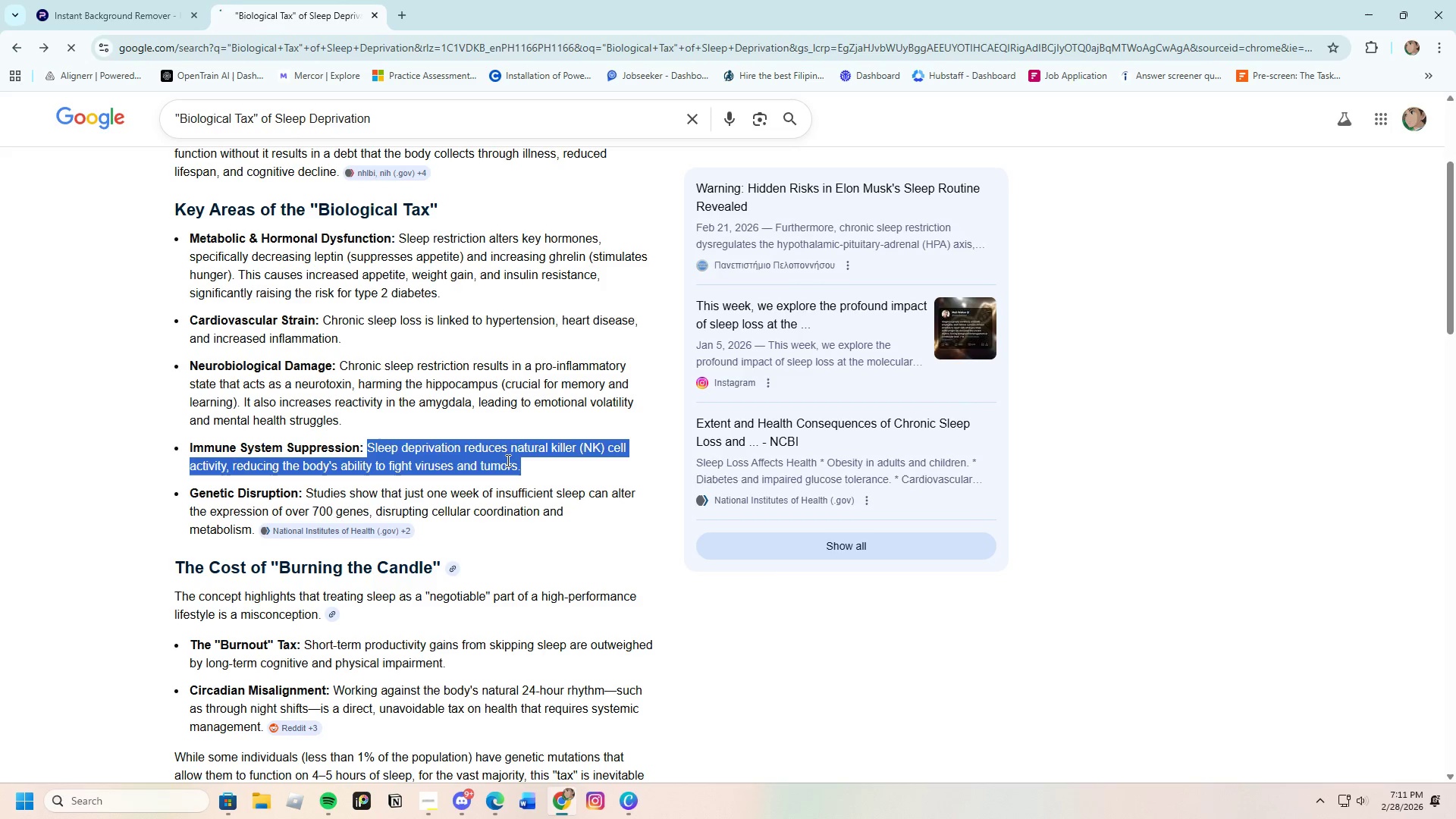 
right_click([505, 460])
 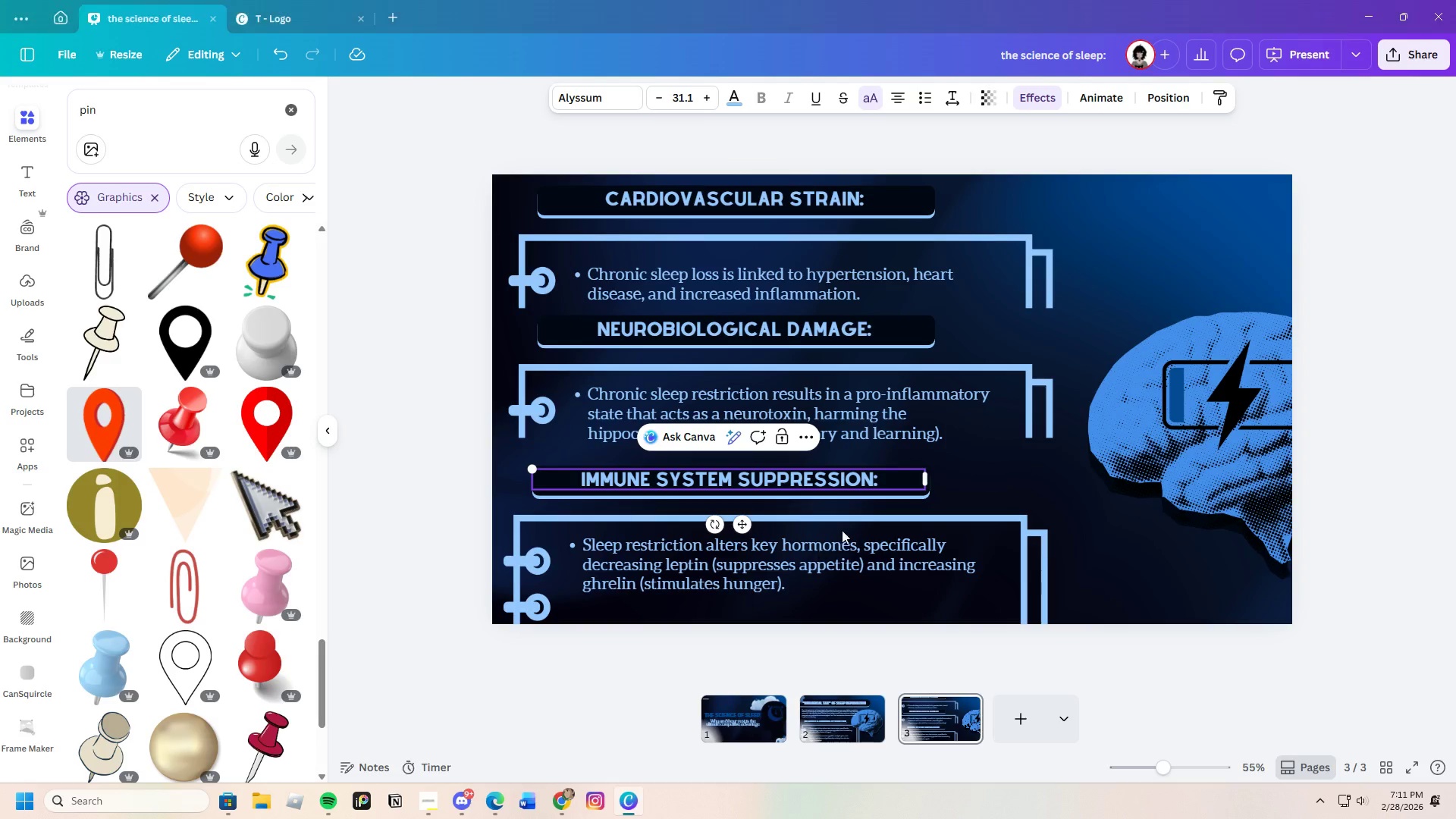 
scroll: coordinate [926, 516], scroll_direction: down, amount: 1.0
 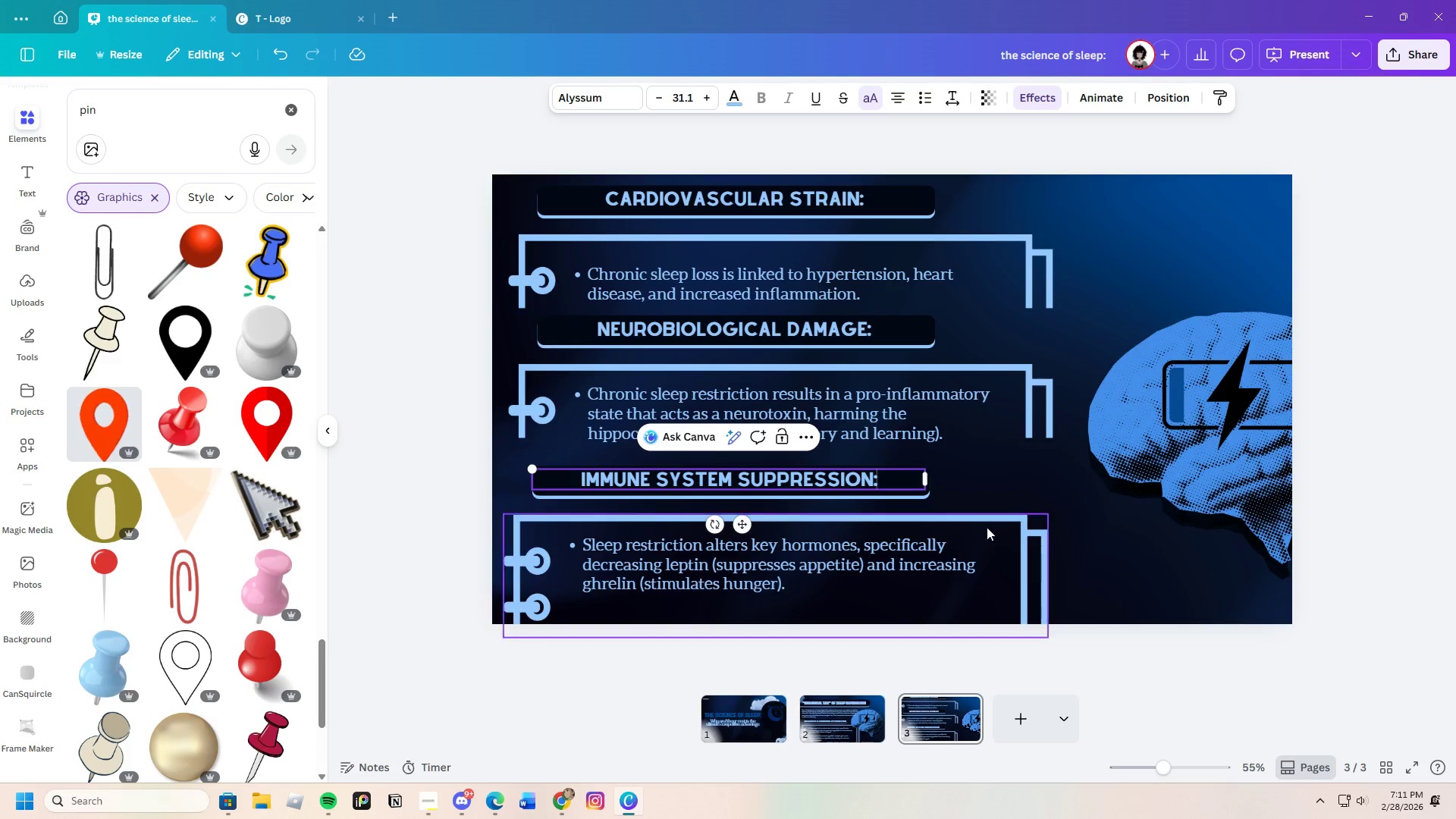 
left_click([786, 568])
 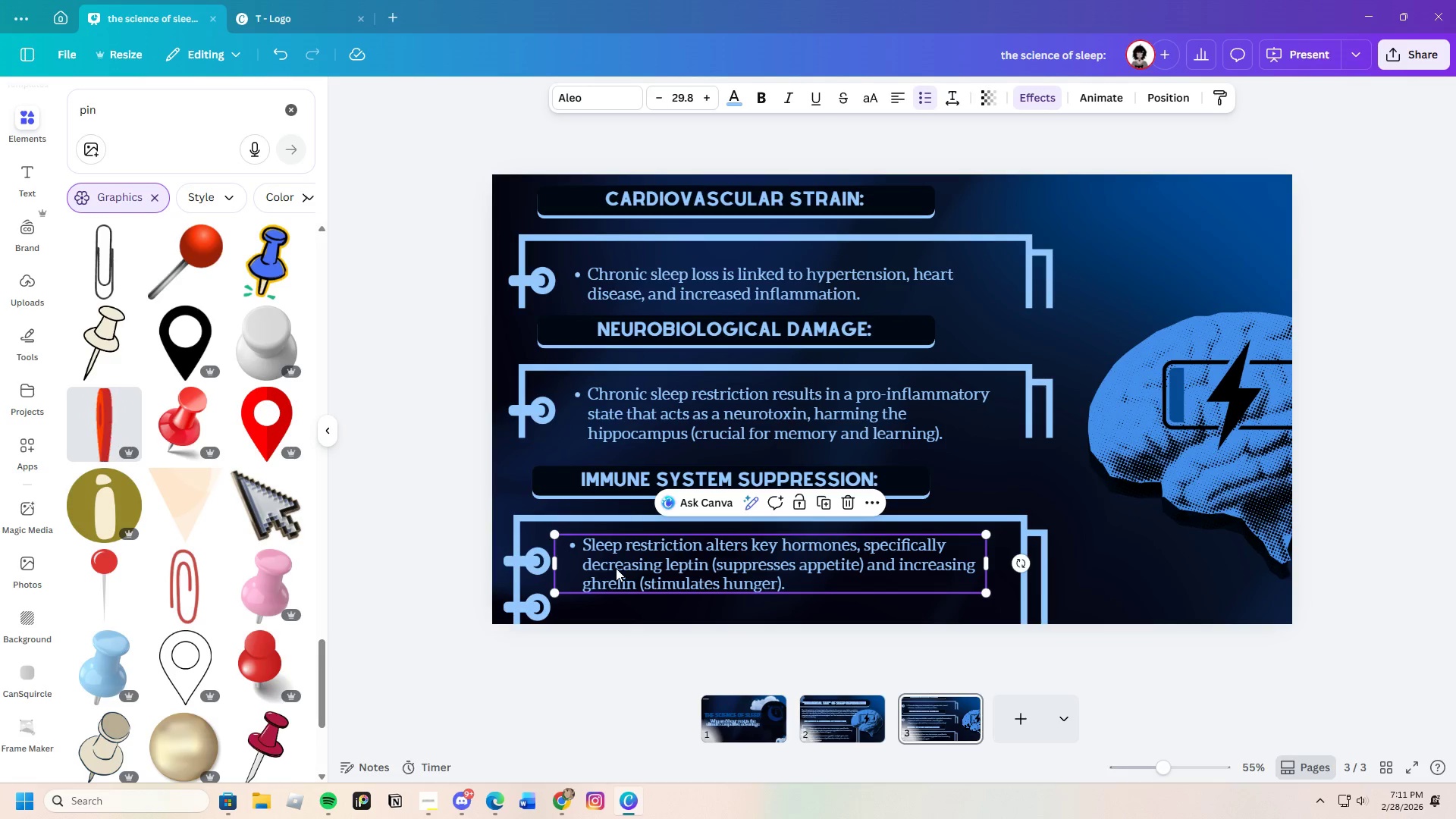 
left_click([582, 542])
 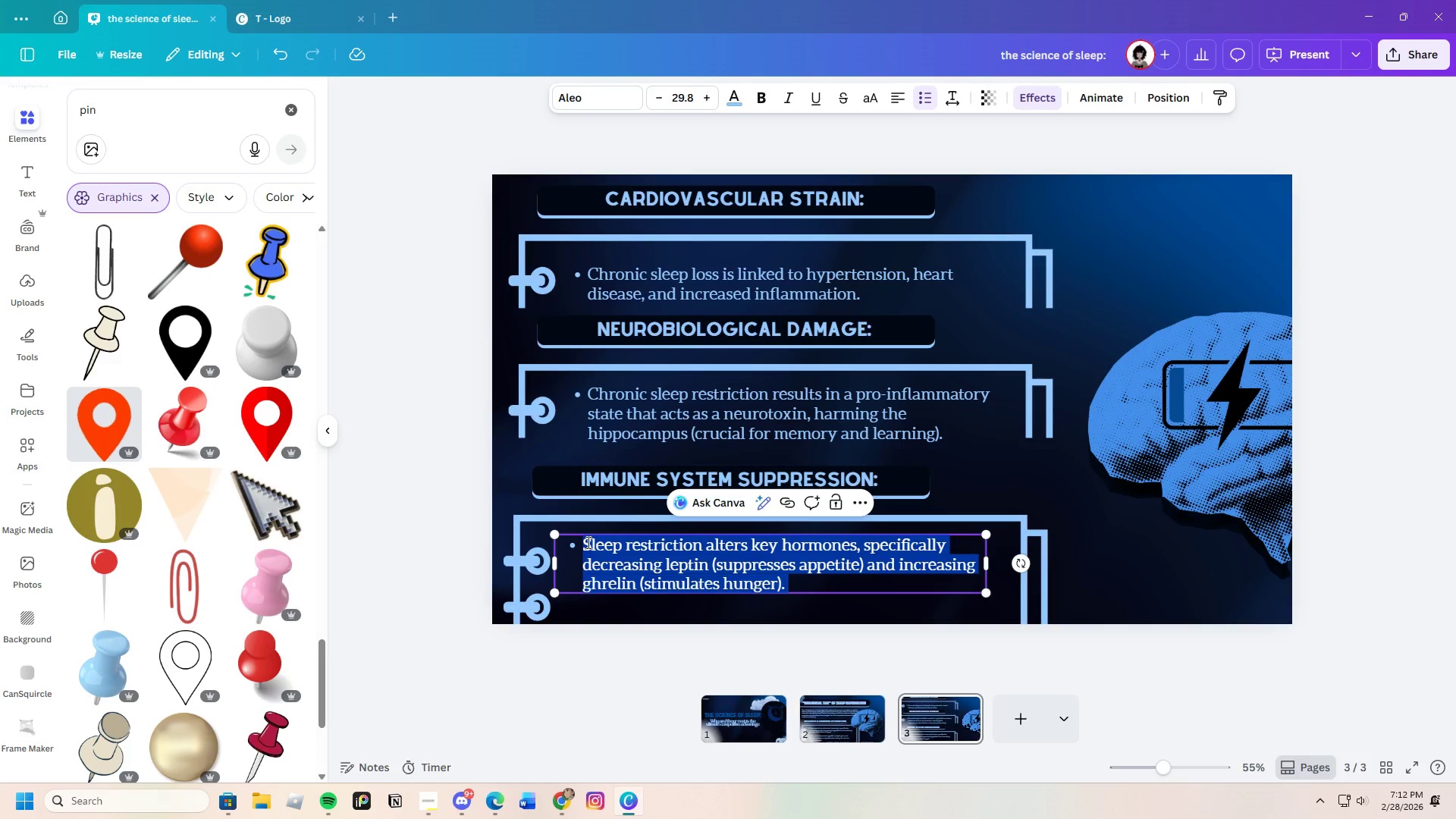 
key(Backspace)
 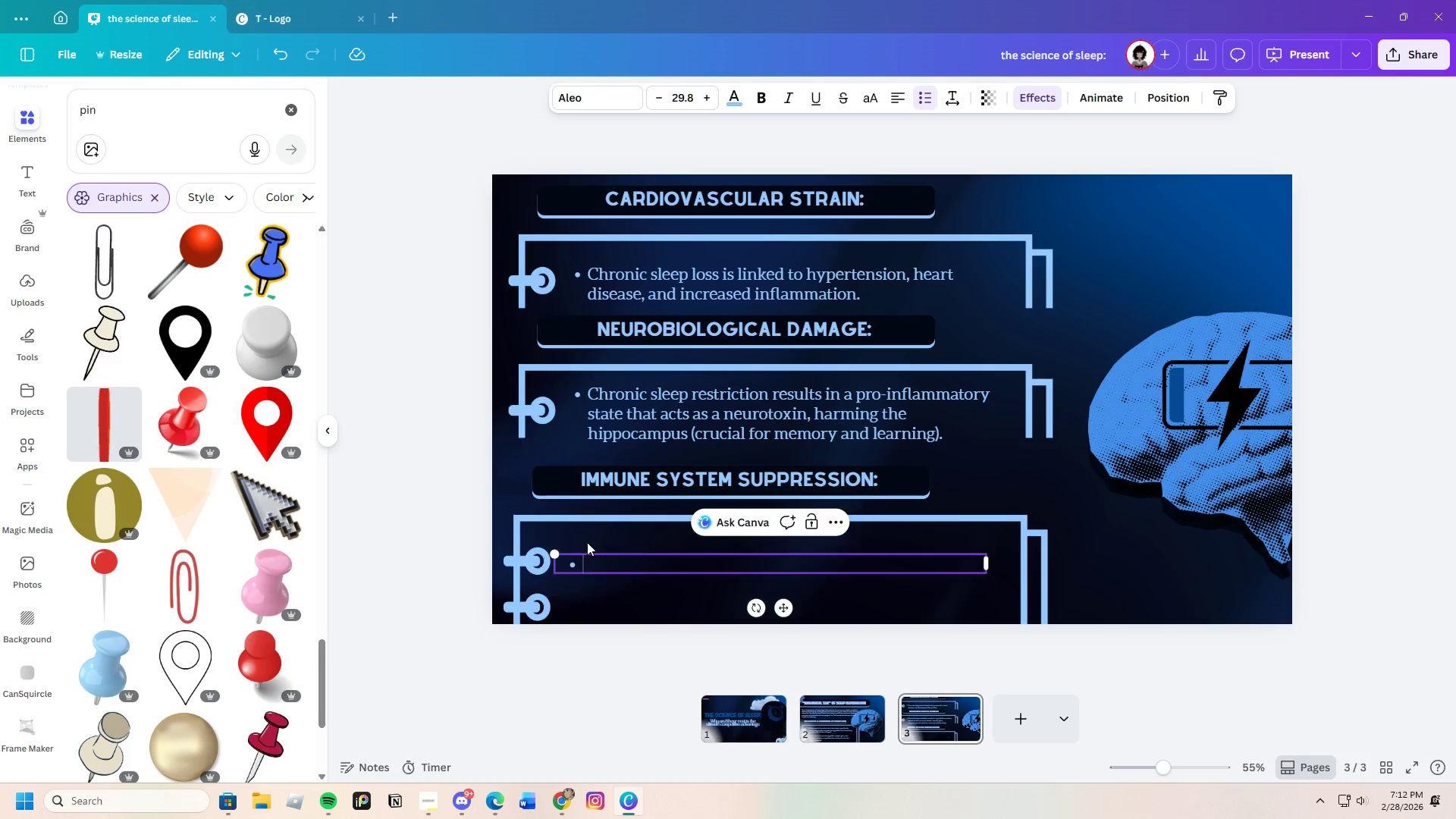 
key(Control+V)
 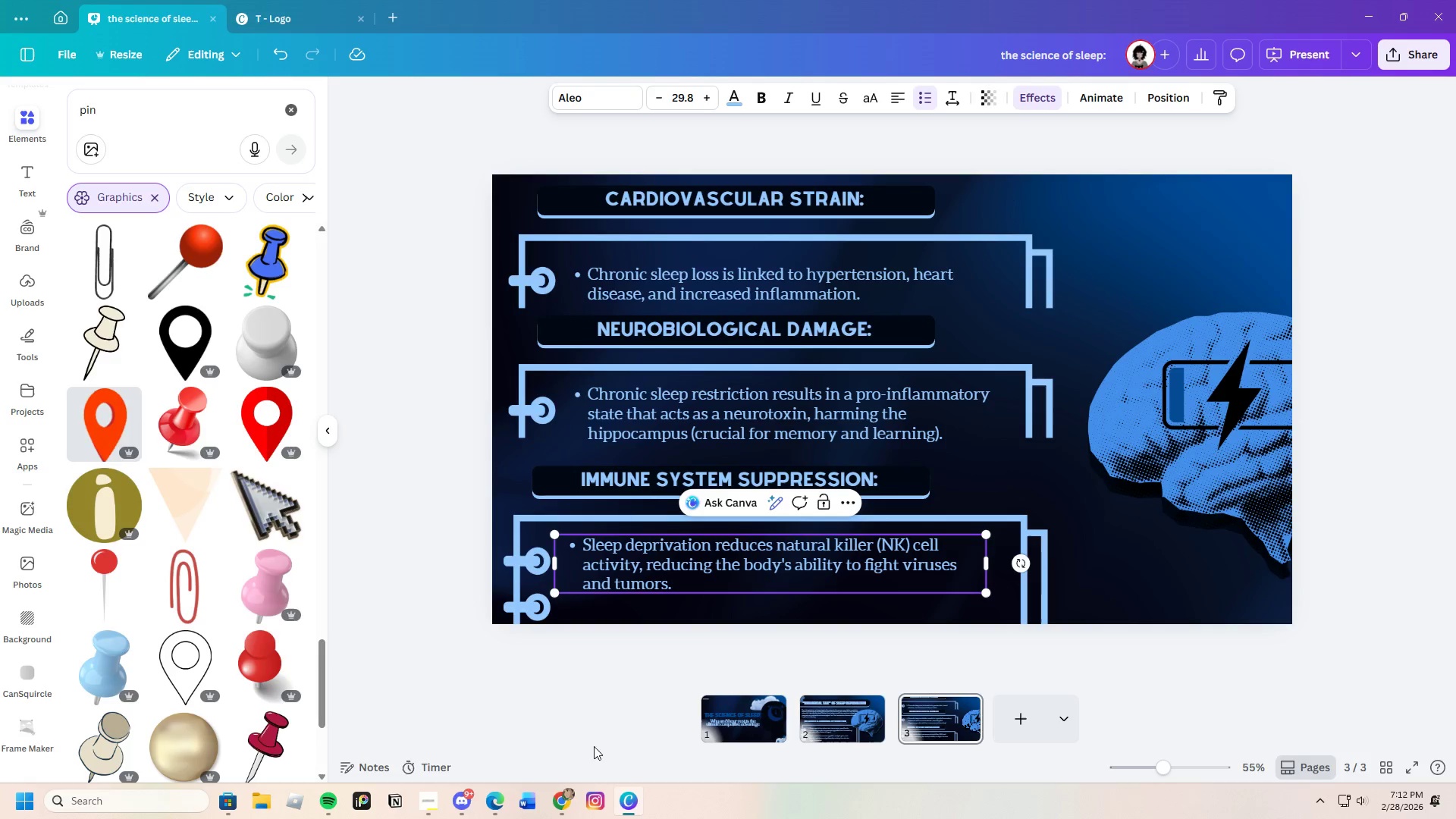 
left_click([556, 794])
 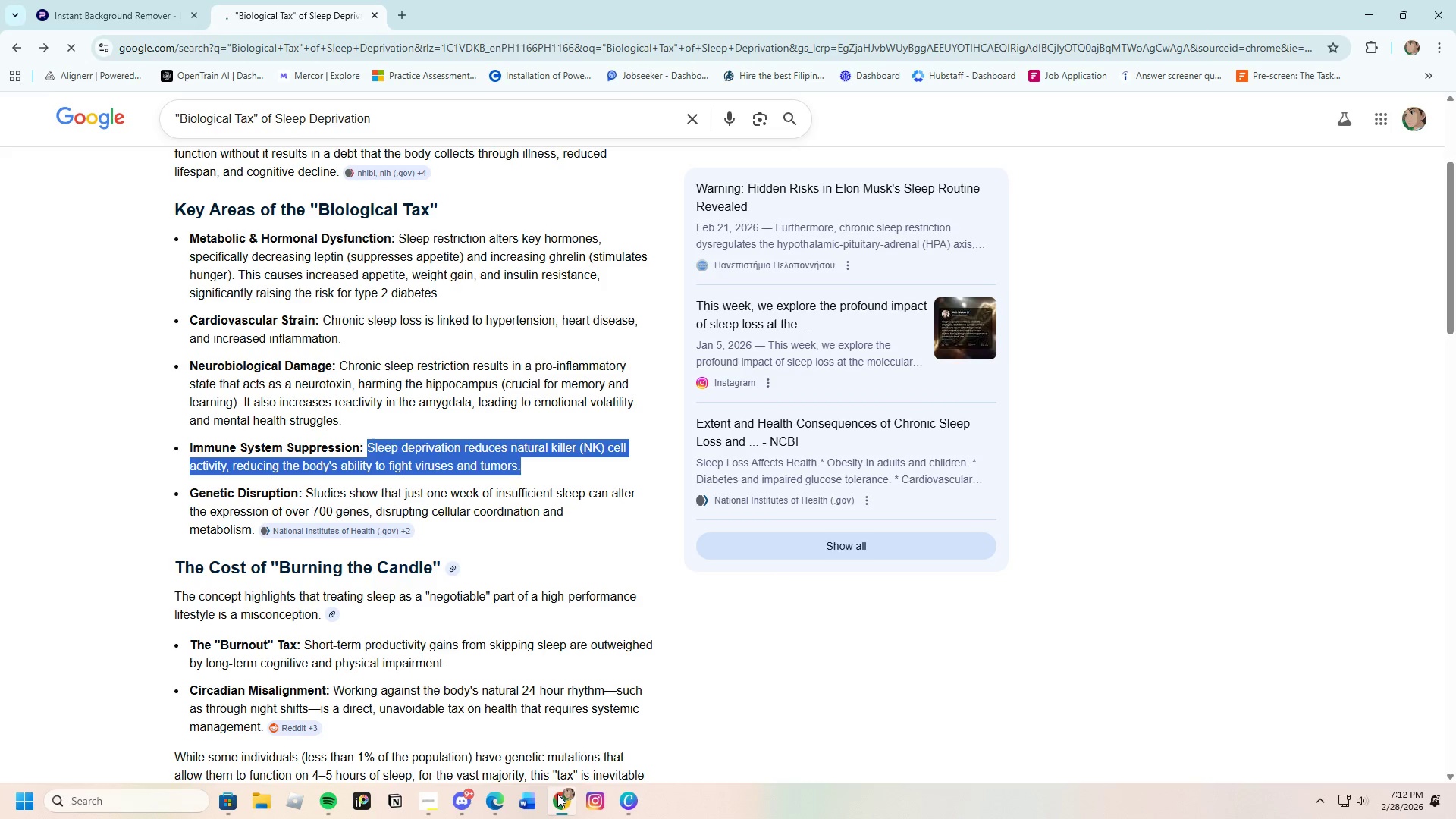 
scroll: coordinate [557, 717], scroll_direction: down, amount: 1.0
 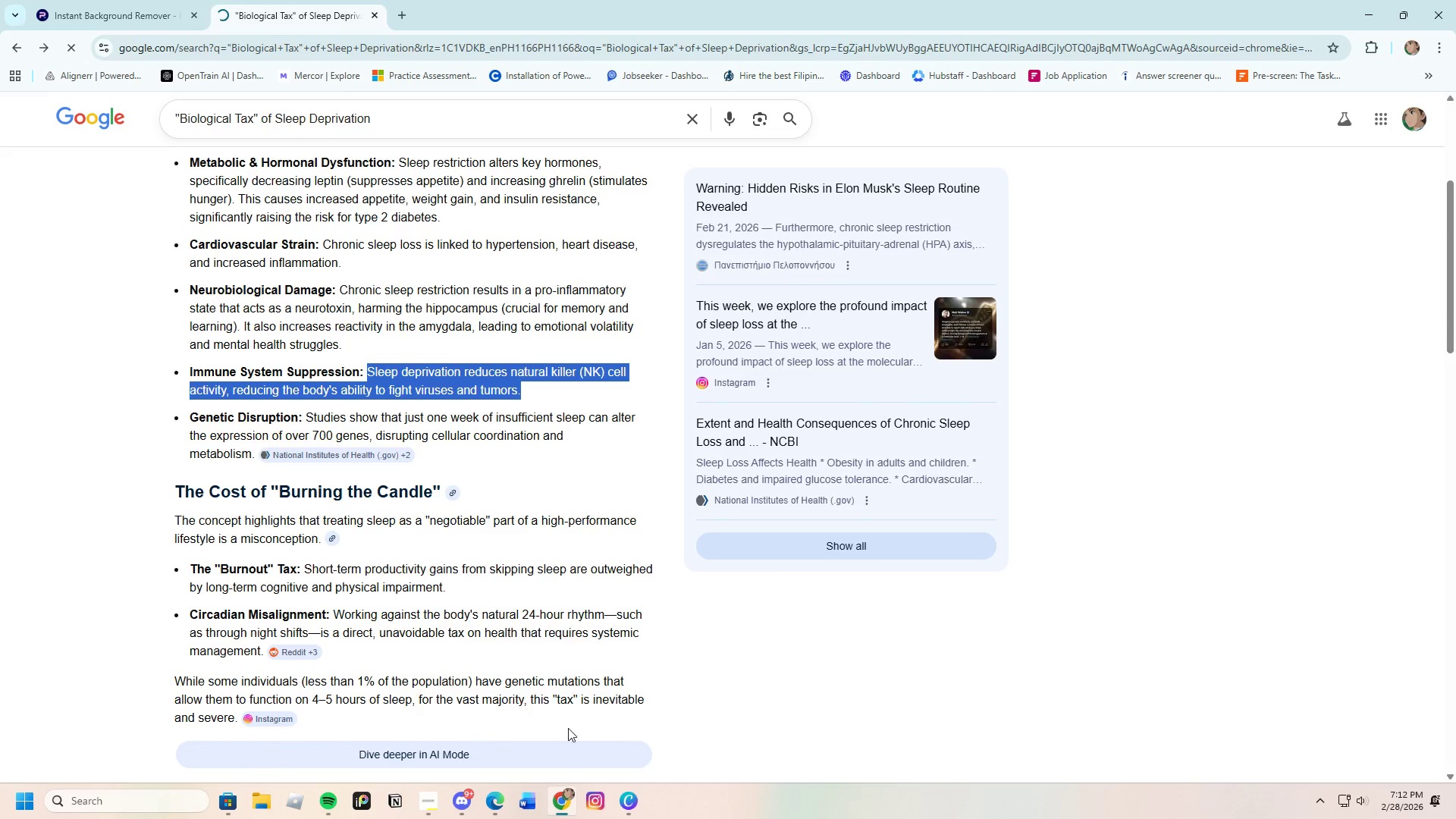 
scroll: coordinate [570, 719], scroll_direction: up, amount: 1.0
 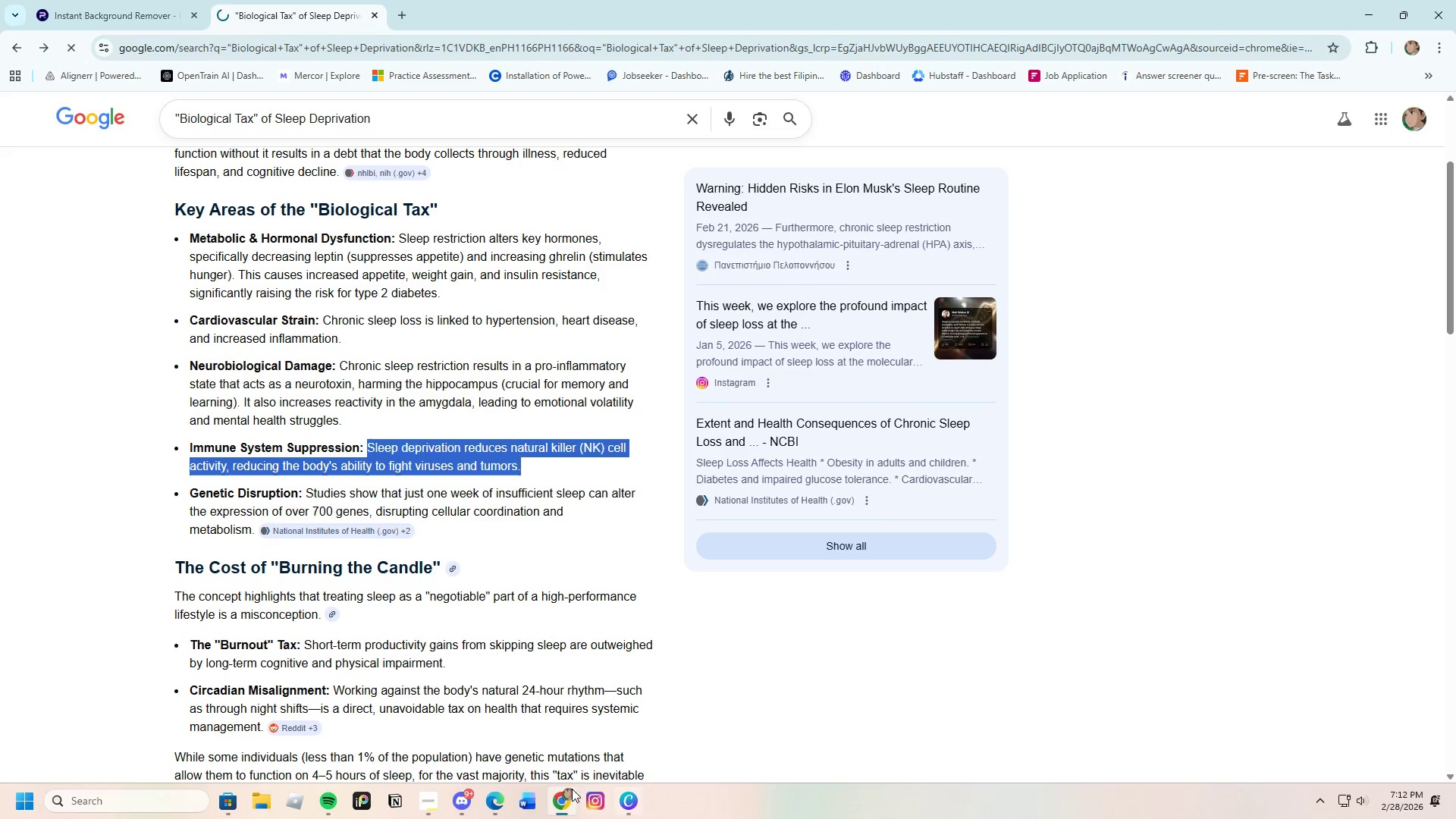 
left_click([566, 795])
 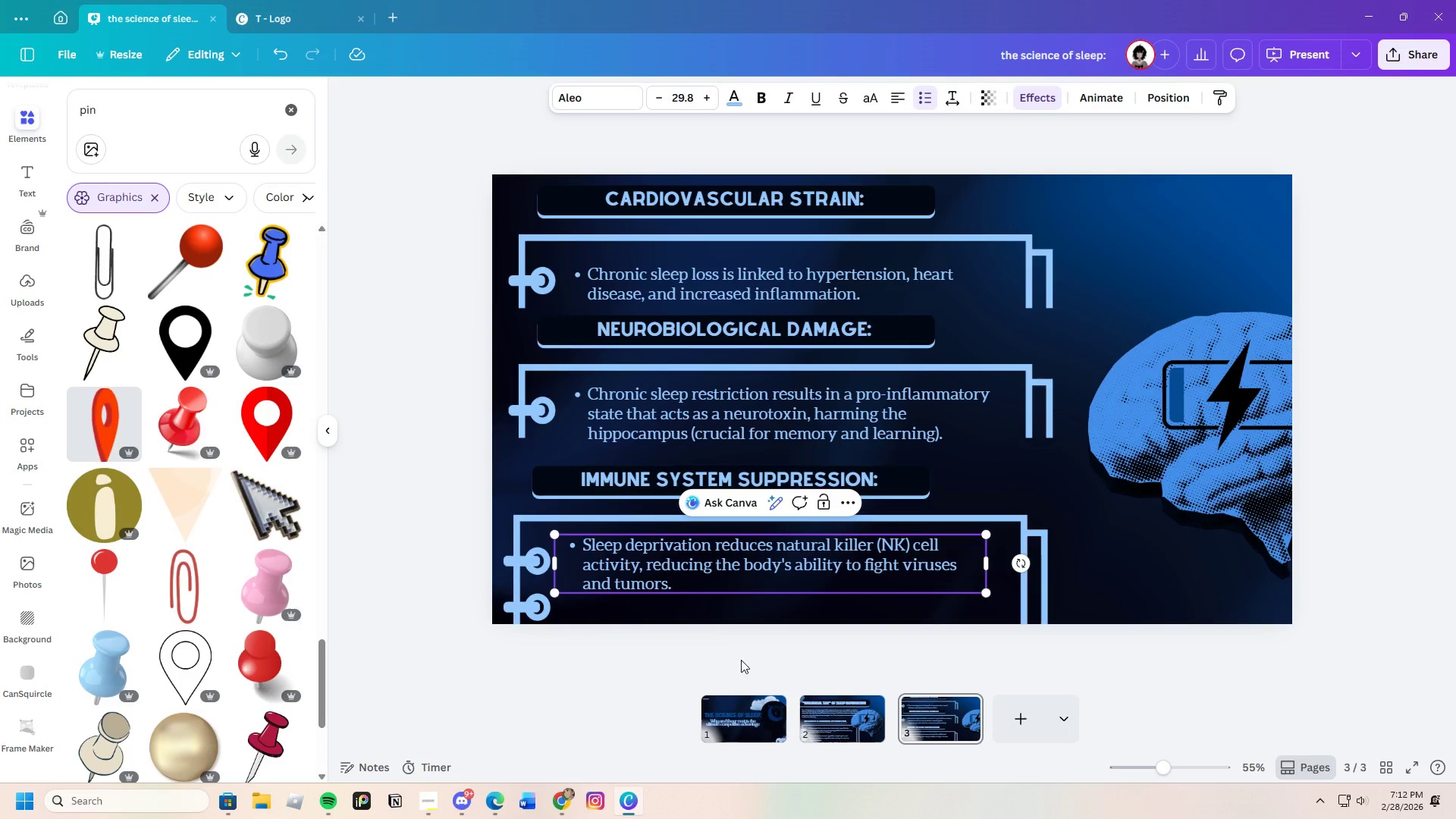 
left_click([850, 631])
 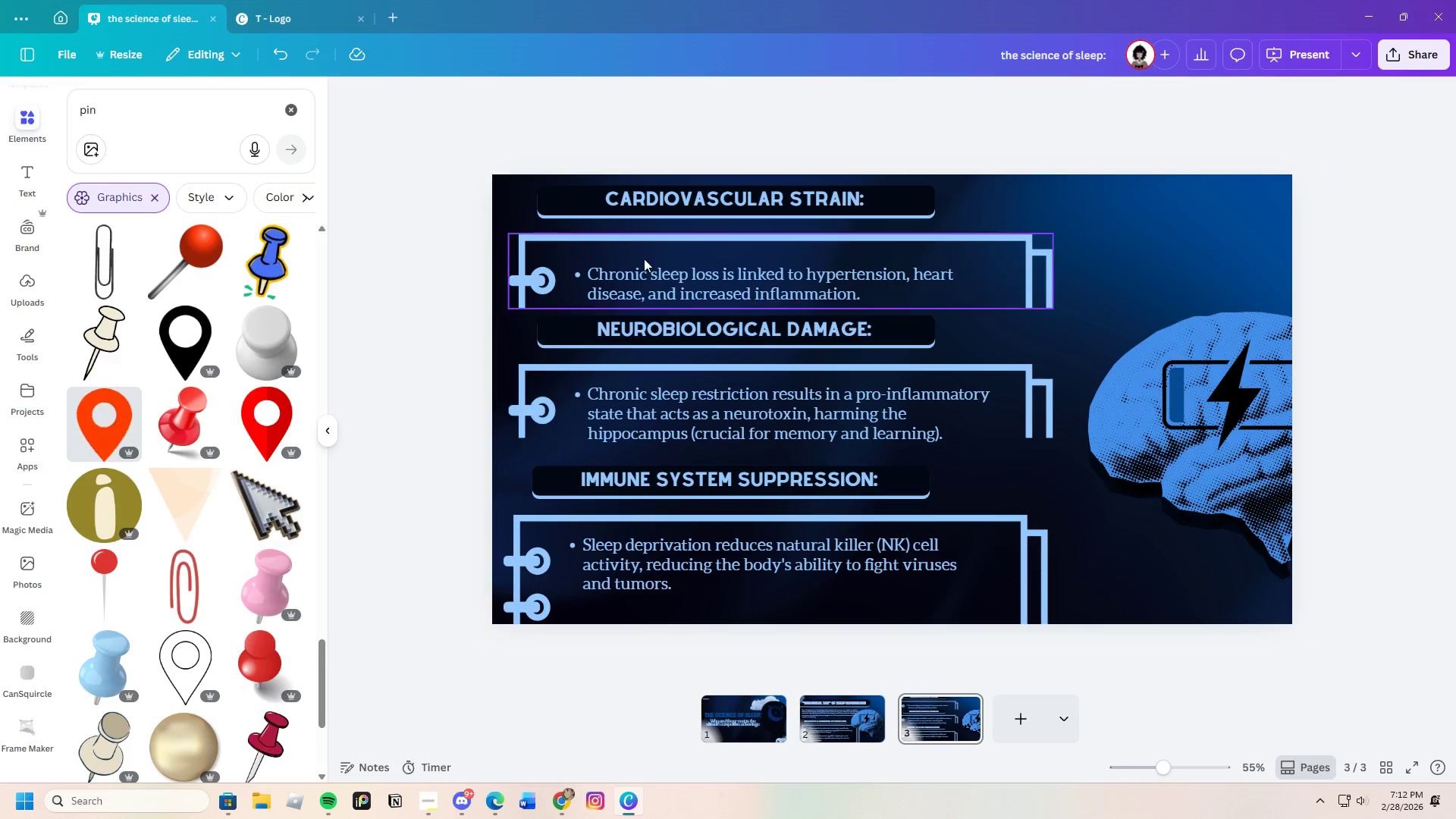 
left_click_drag(start_coordinate=[1141, 281], to_coordinate=[530, 180])
 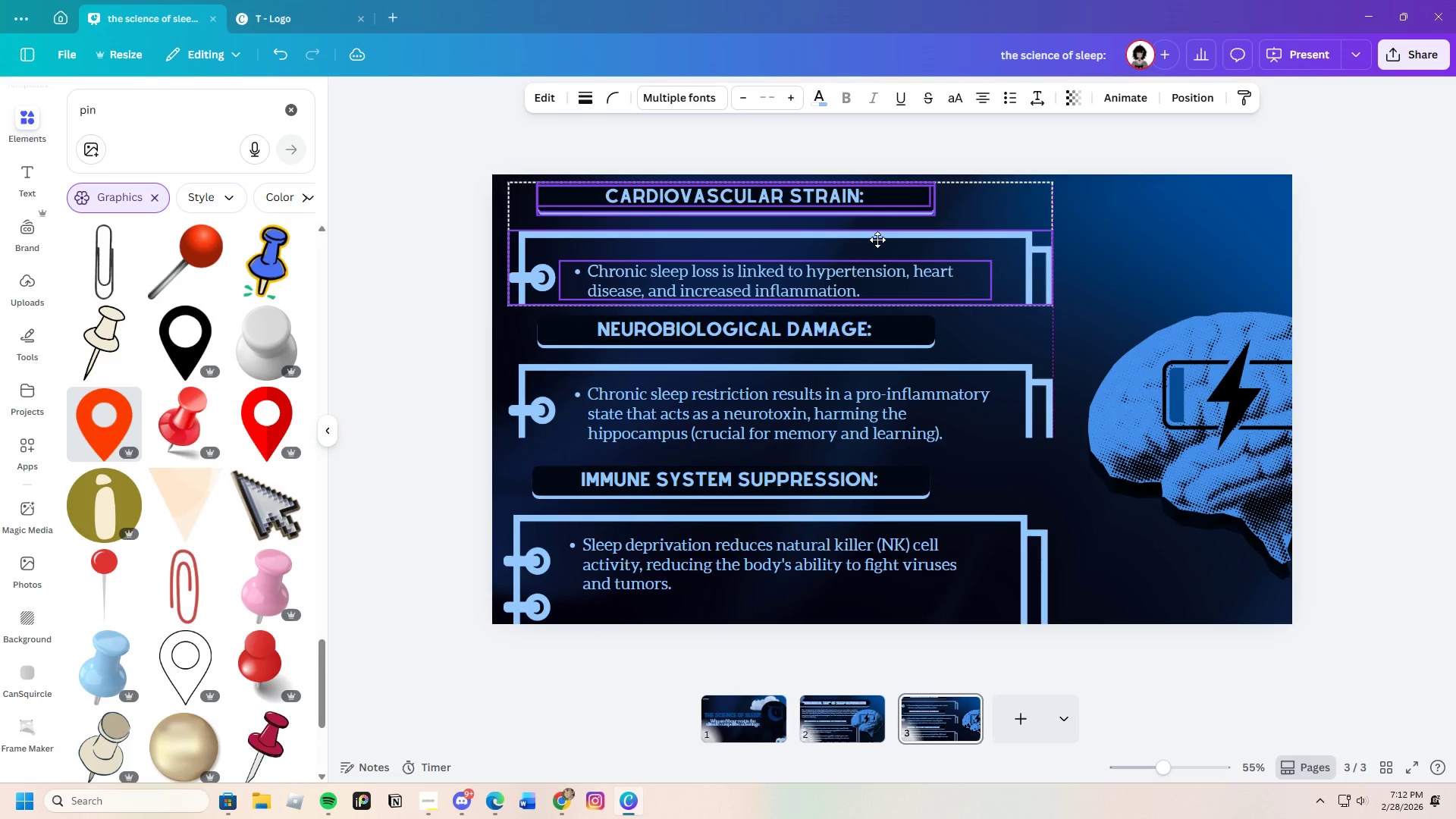 
left_click([1064, 479])
 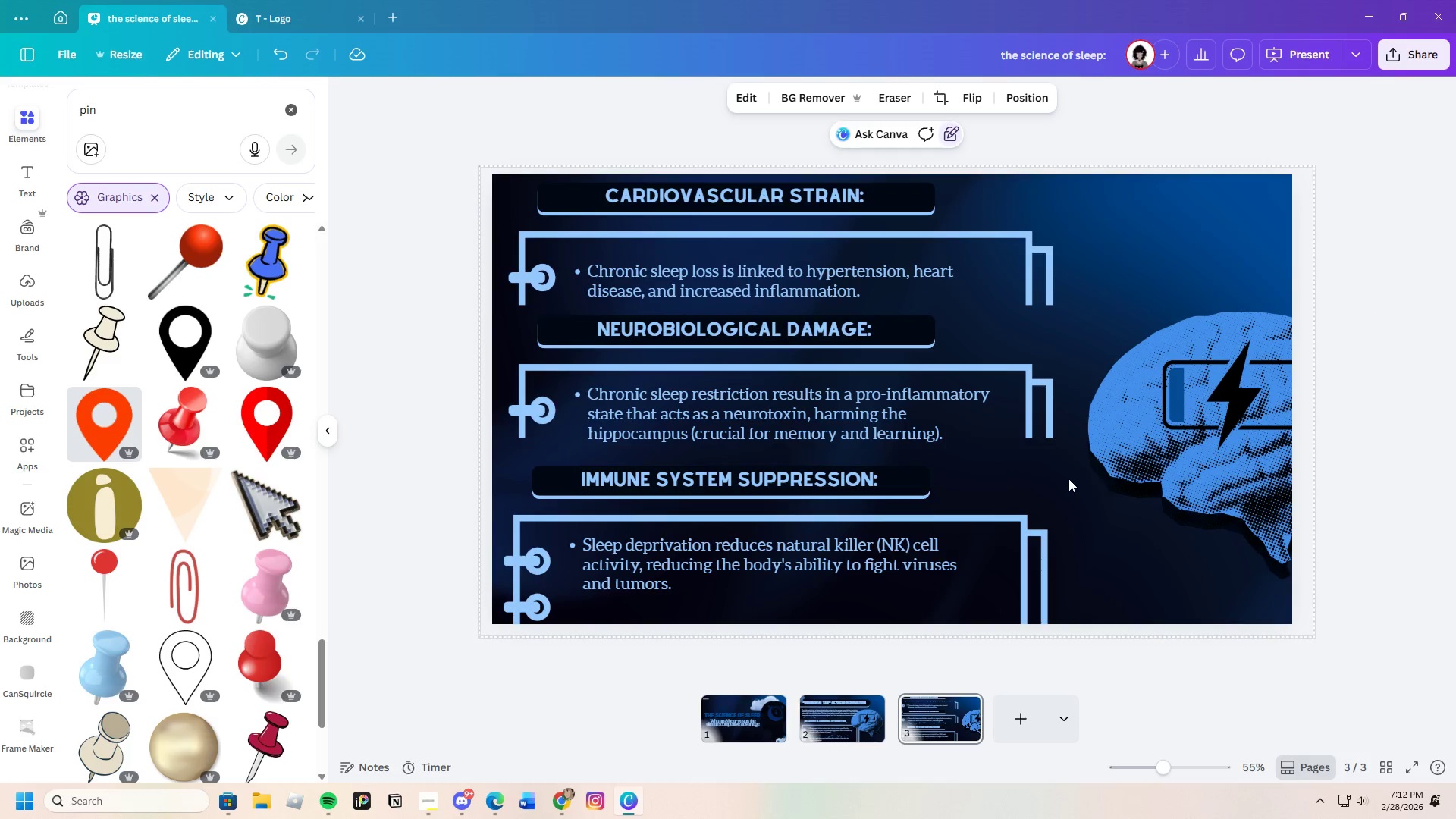 
left_click_drag(start_coordinate=[1068, 479], to_coordinate=[548, 325])
 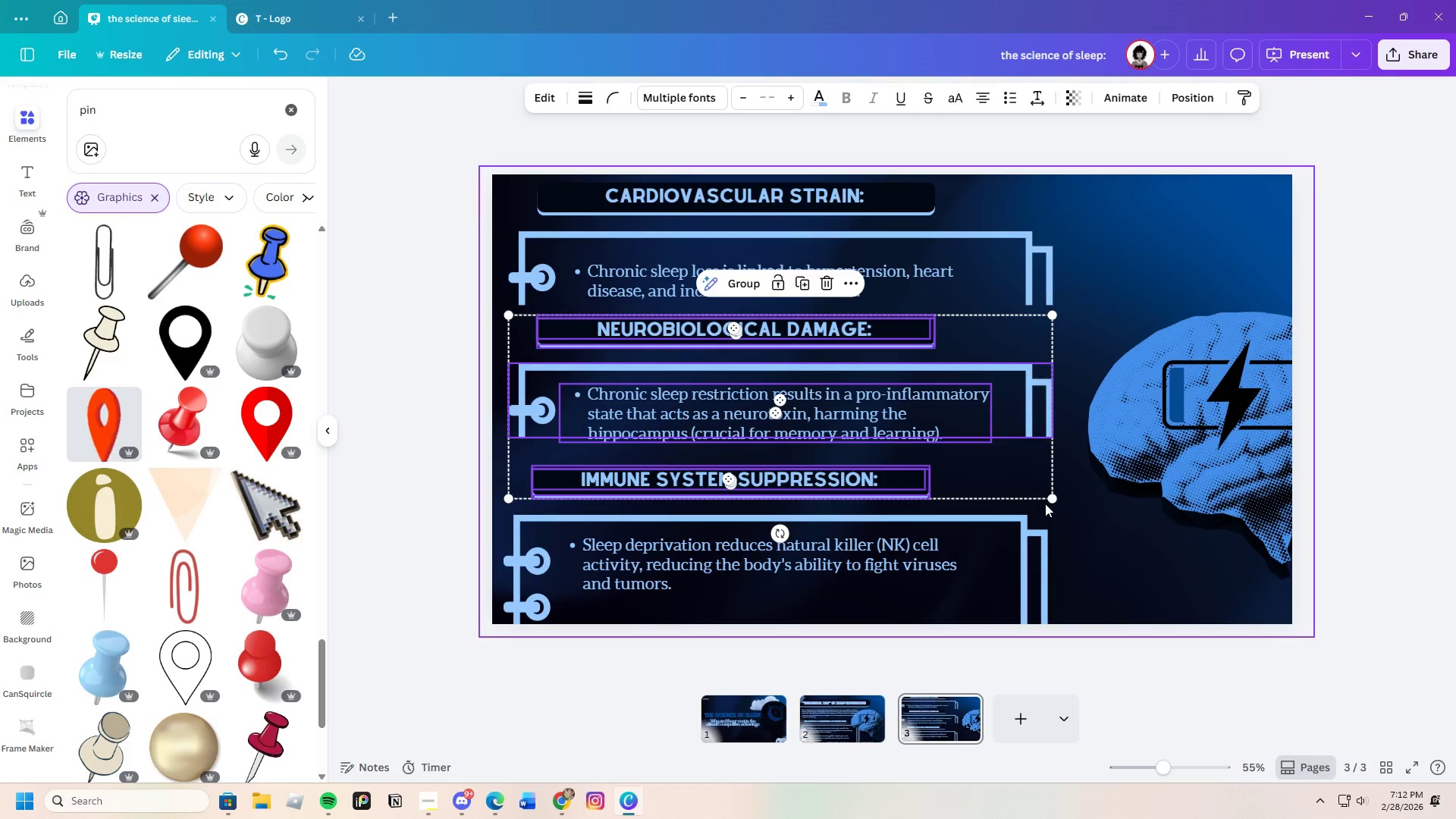 
left_click_drag(start_coordinate=[1062, 425], to_coordinate=[705, 333])
 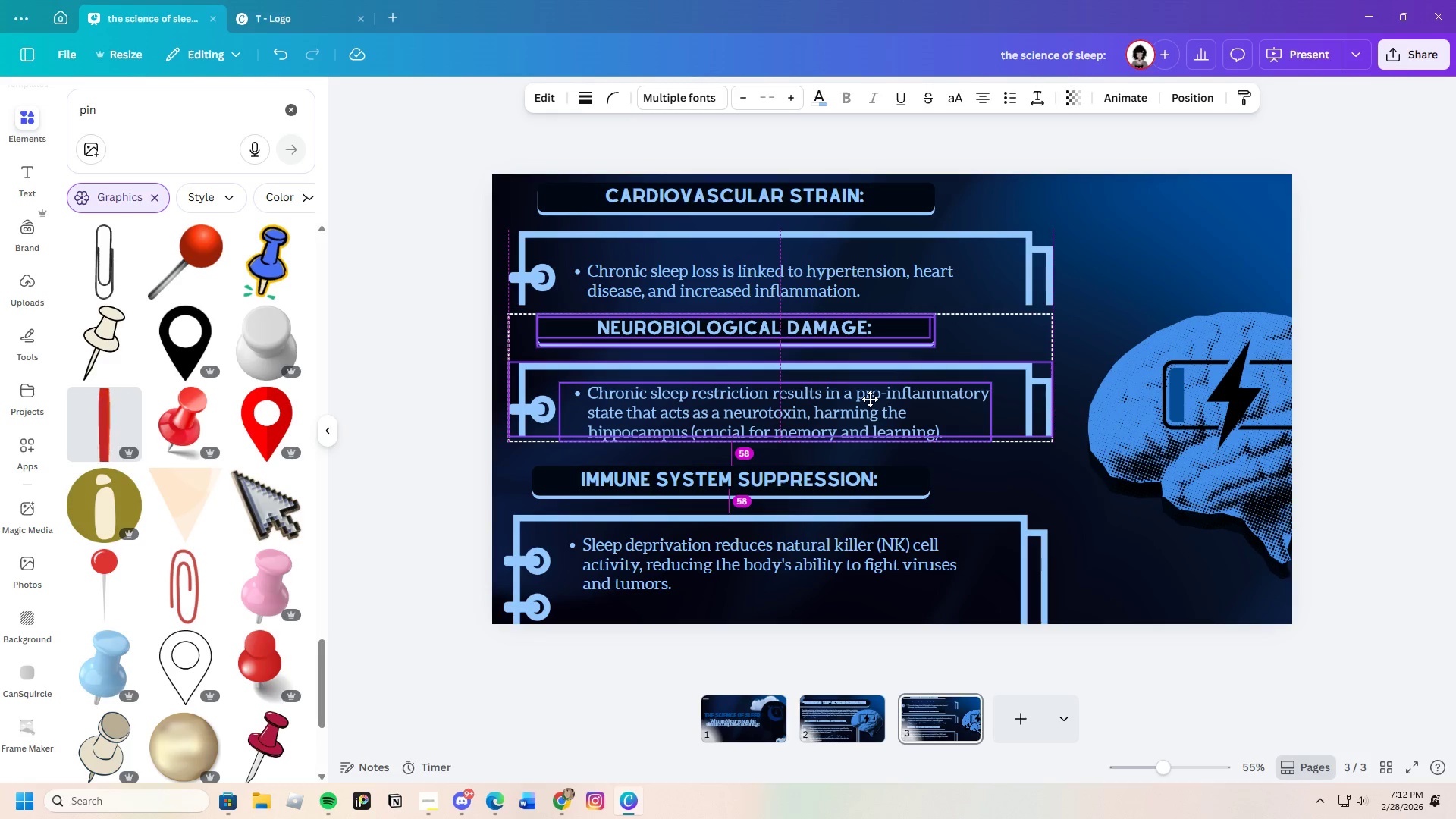 
left_click([1056, 533])
 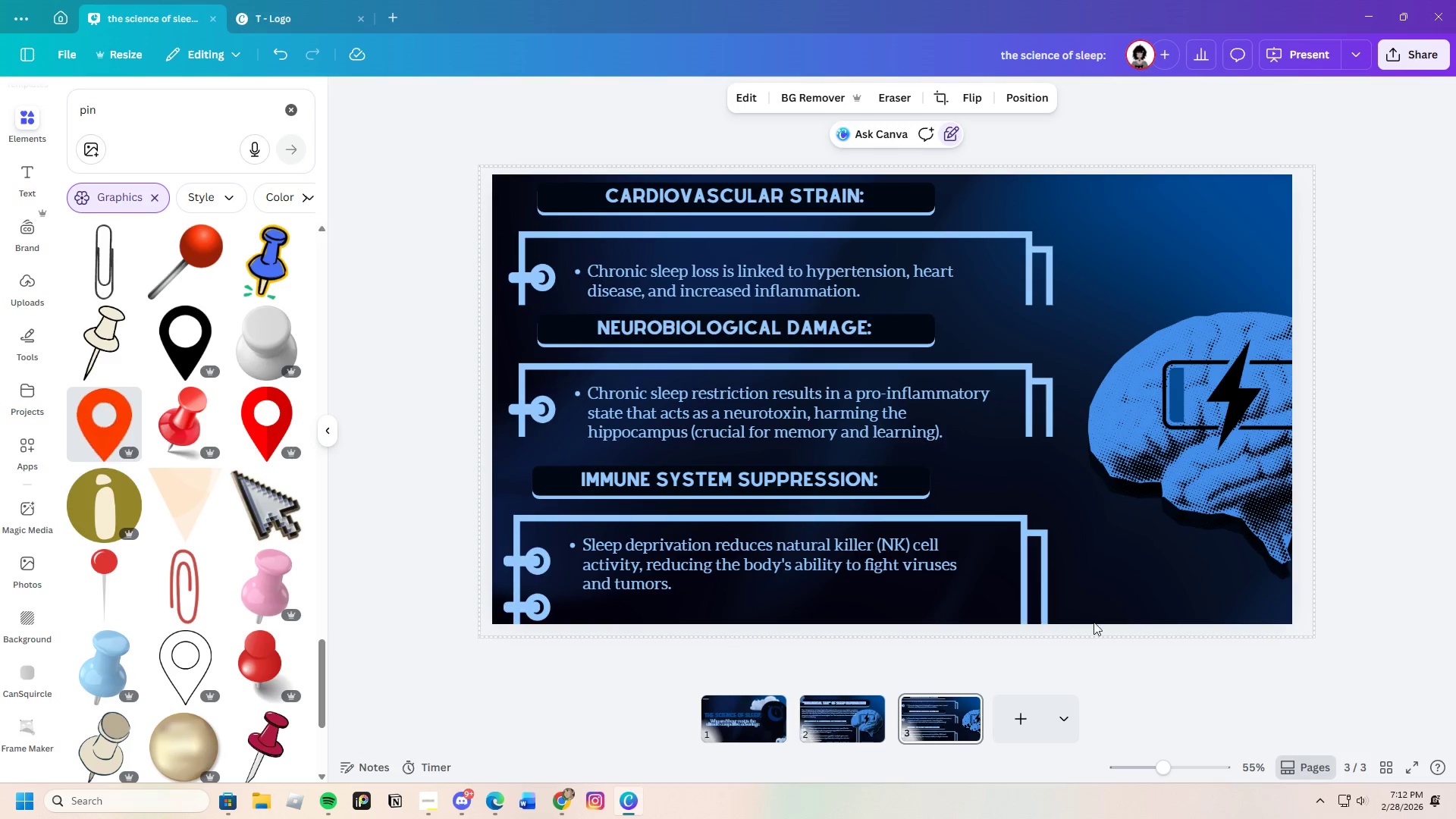 
left_click_drag(start_coordinate=[1092, 621], to_coordinate=[551, 465])
 